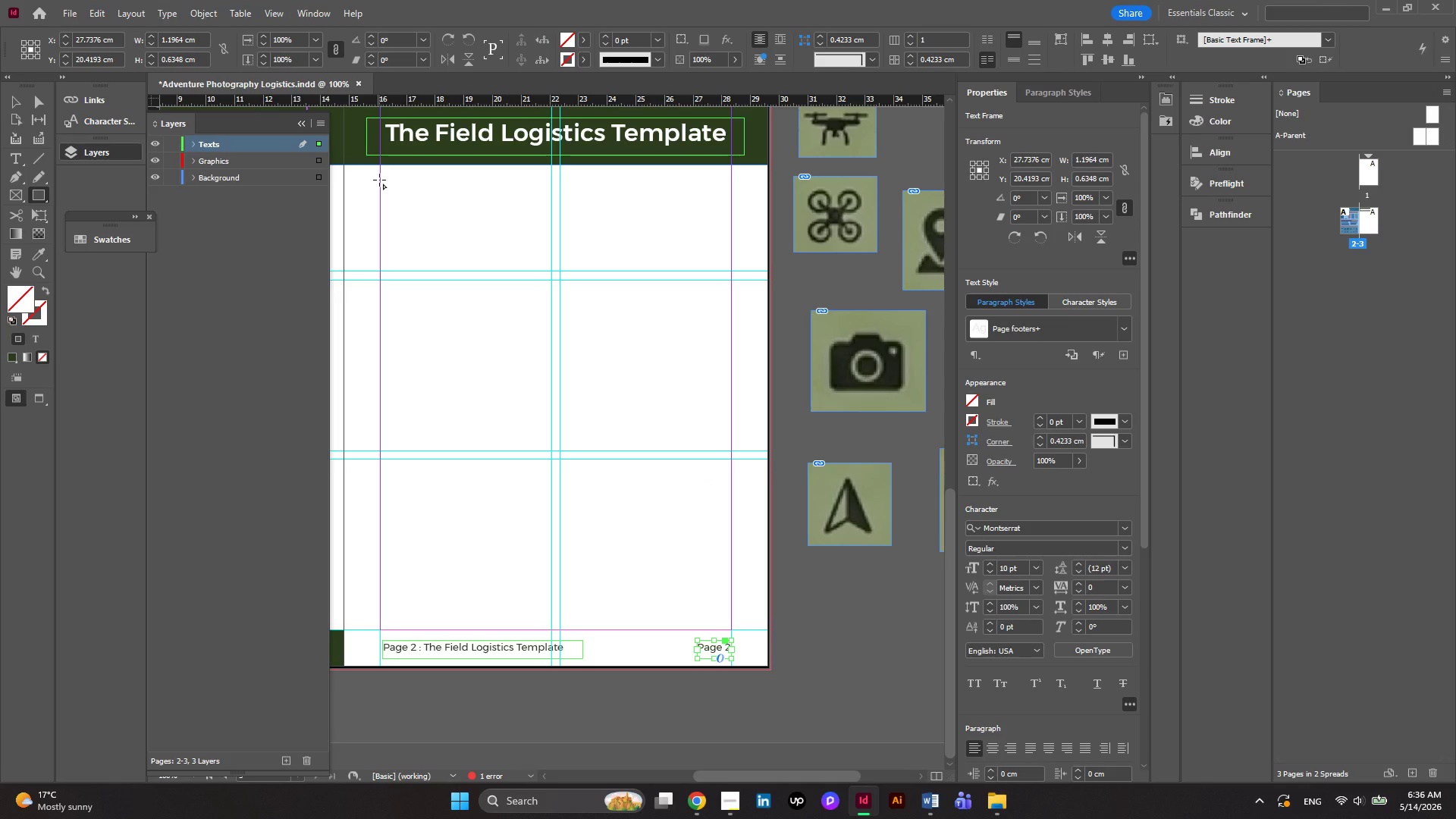 
wait(7.38)
 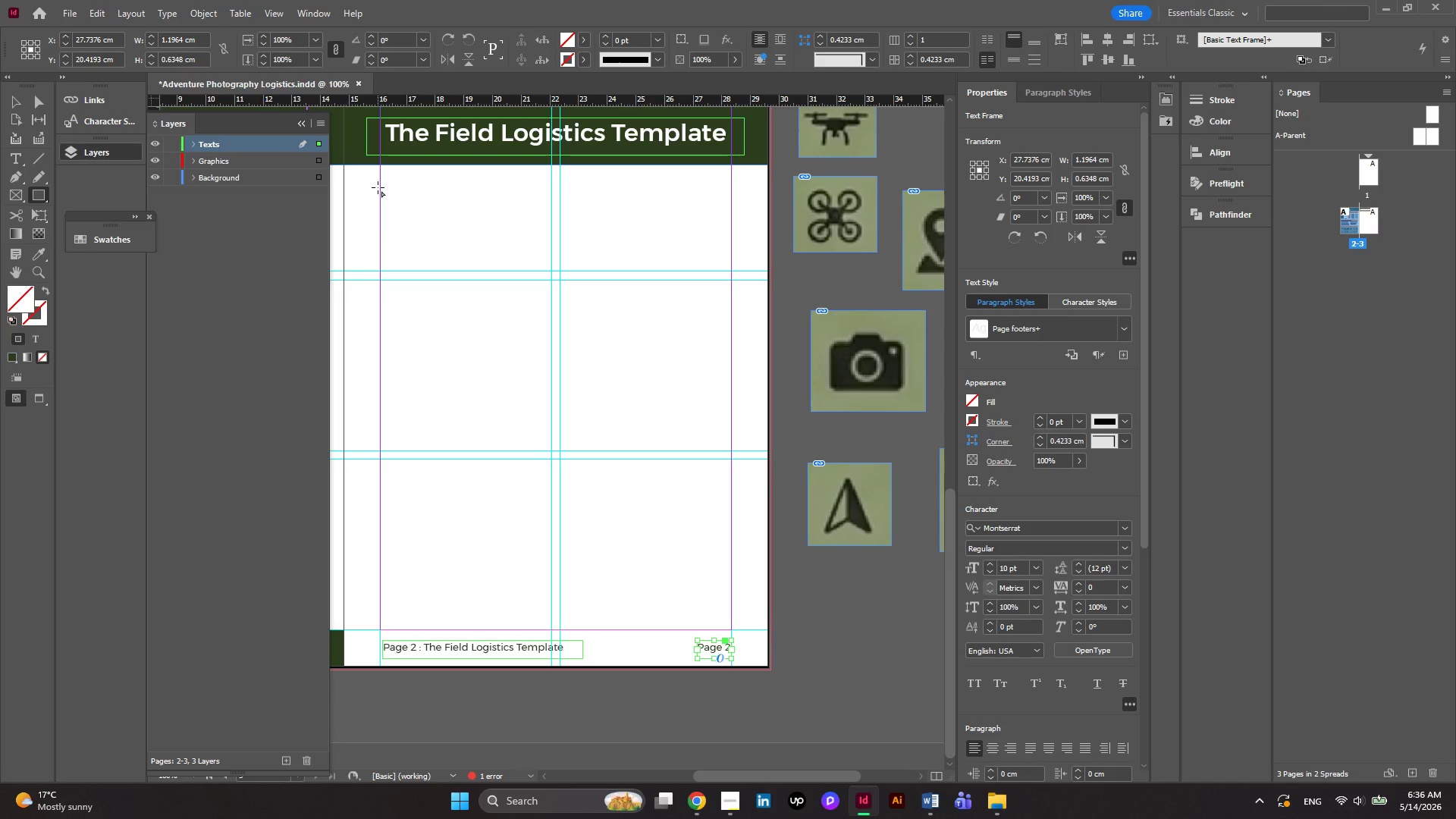 
left_click_drag(start_coordinate=[379, 179], to_coordinate=[598, 219])
 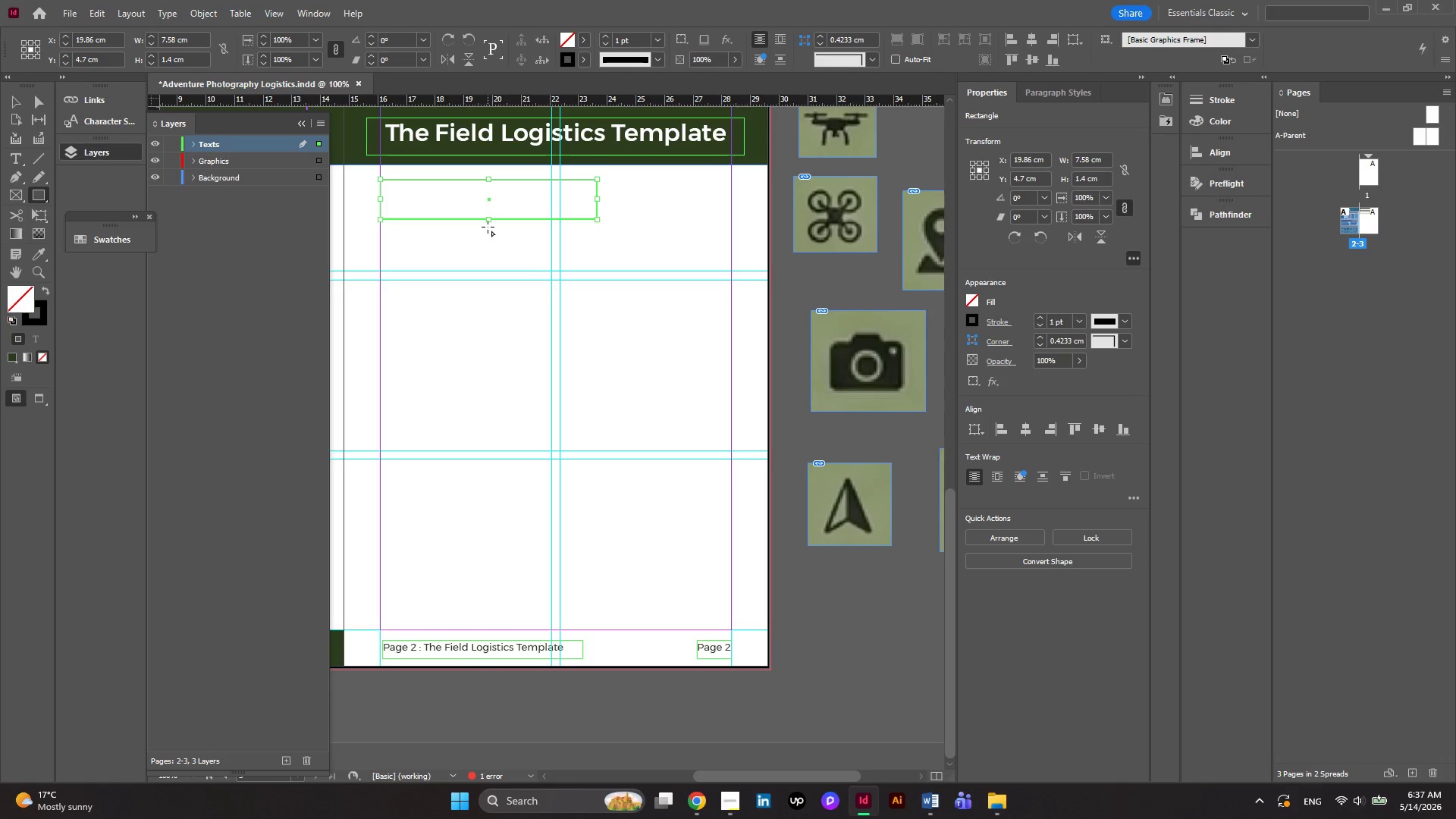 
wait(7.09)
 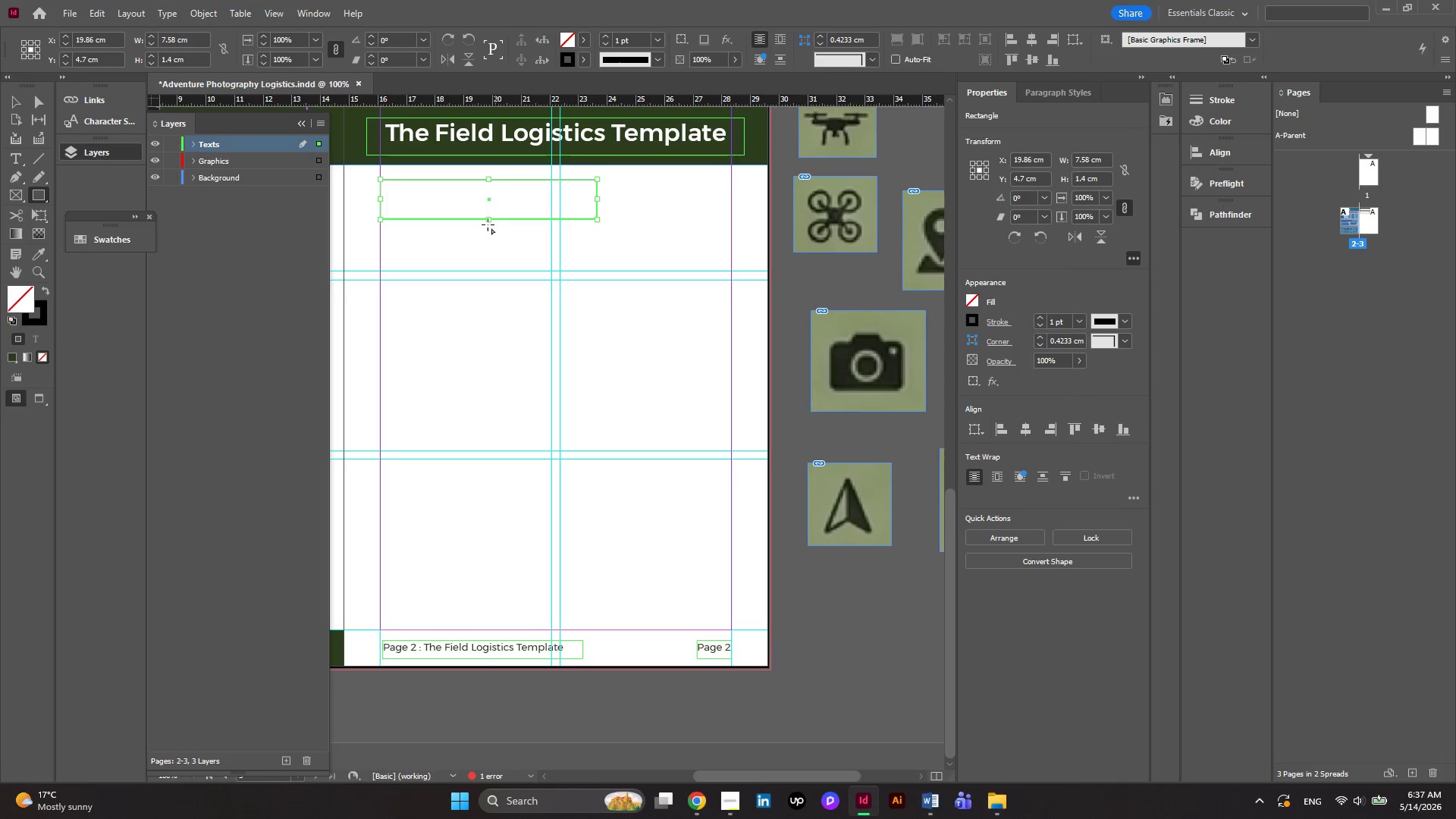 
left_click([970, 321])
 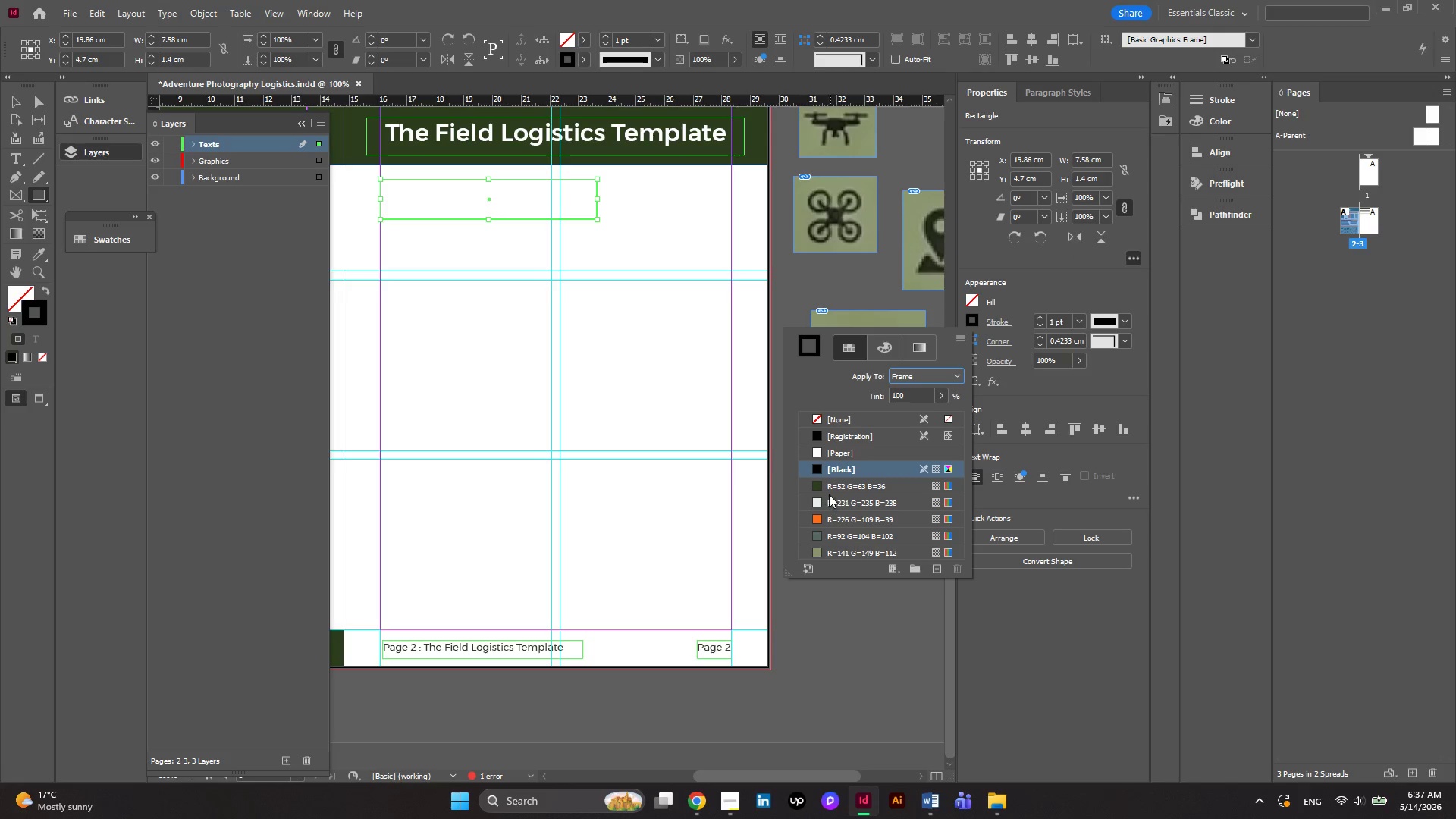 
left_click([817, 488])
 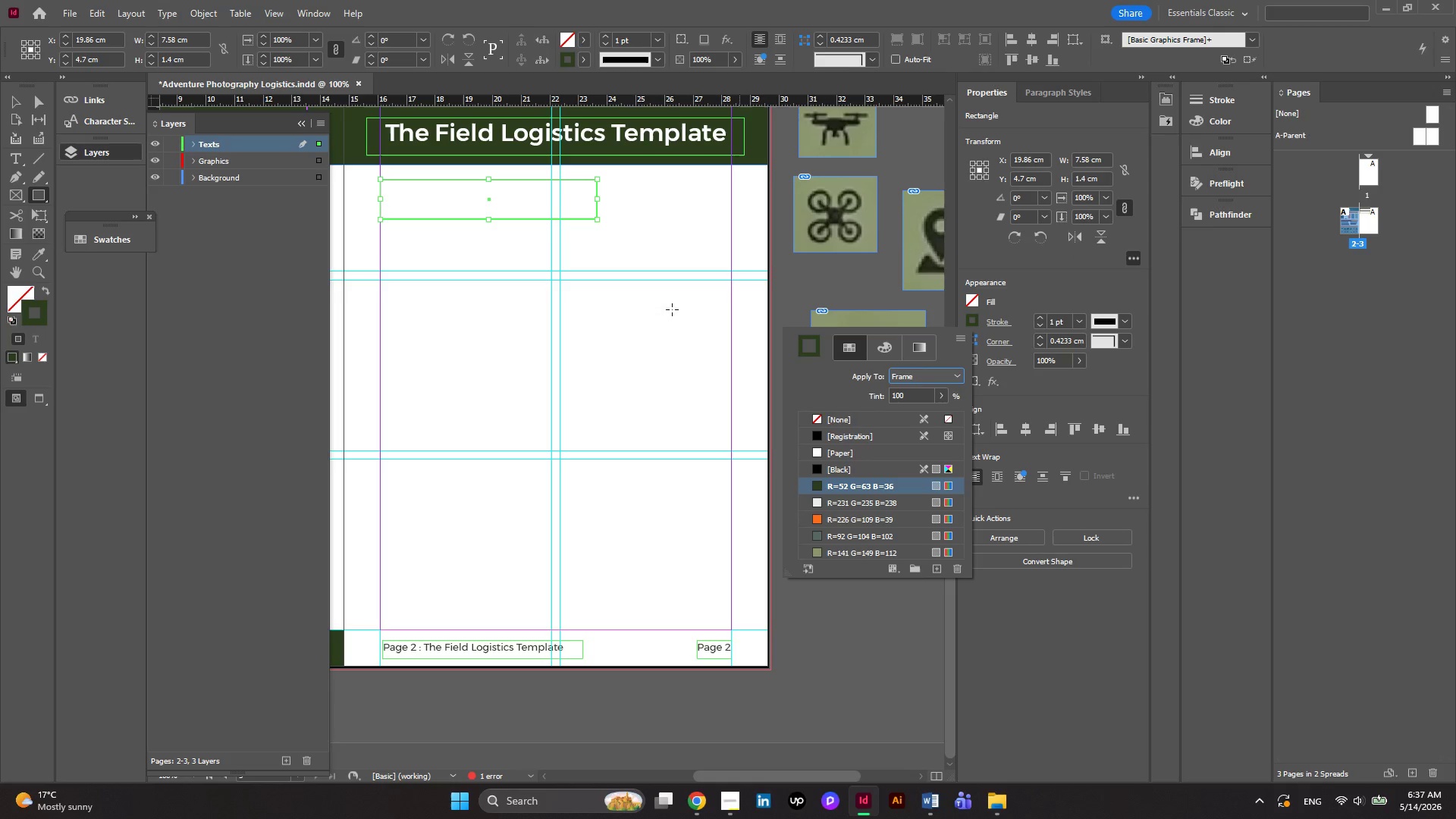 
wait(5.84)
 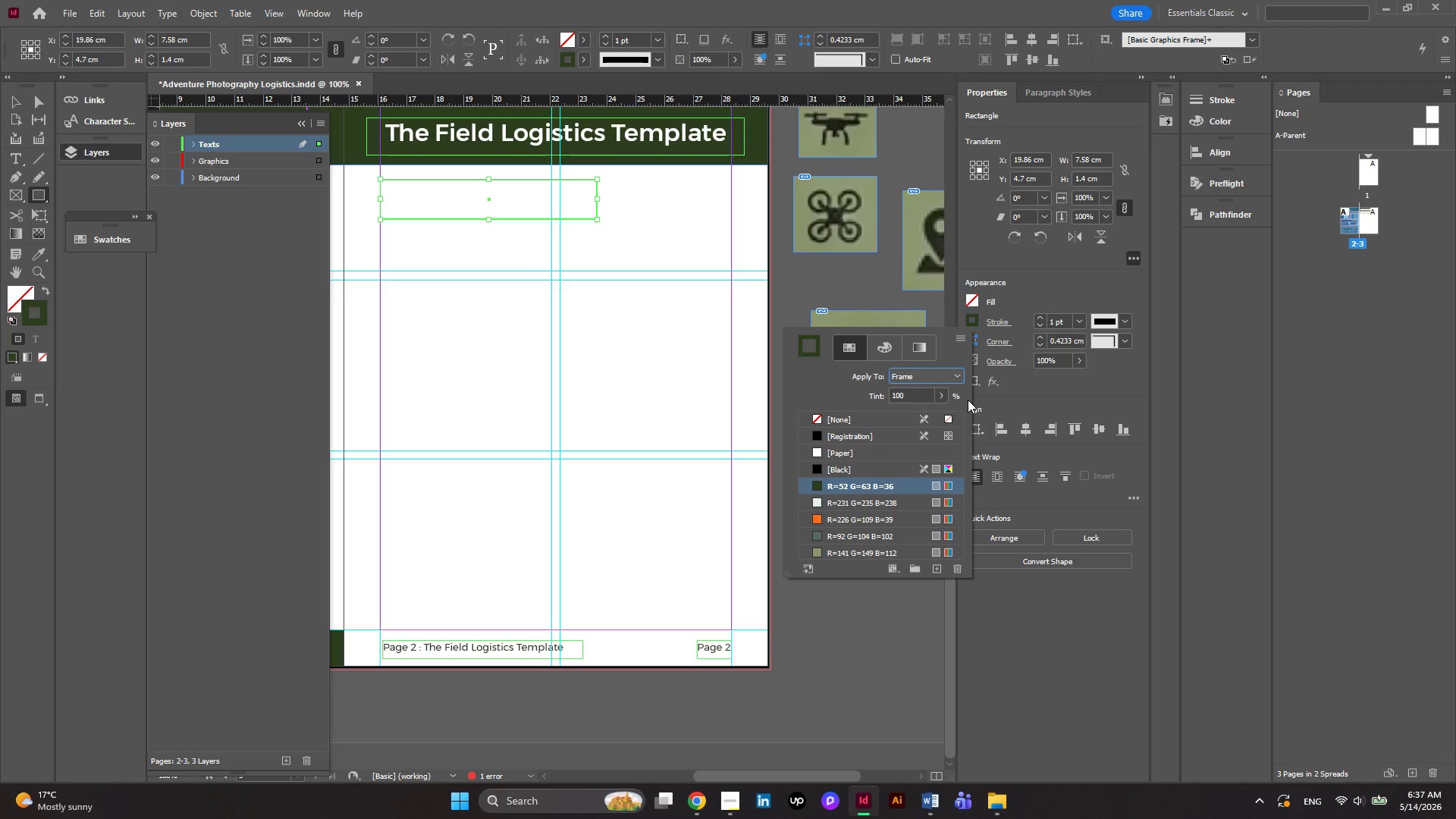 
key(W)
 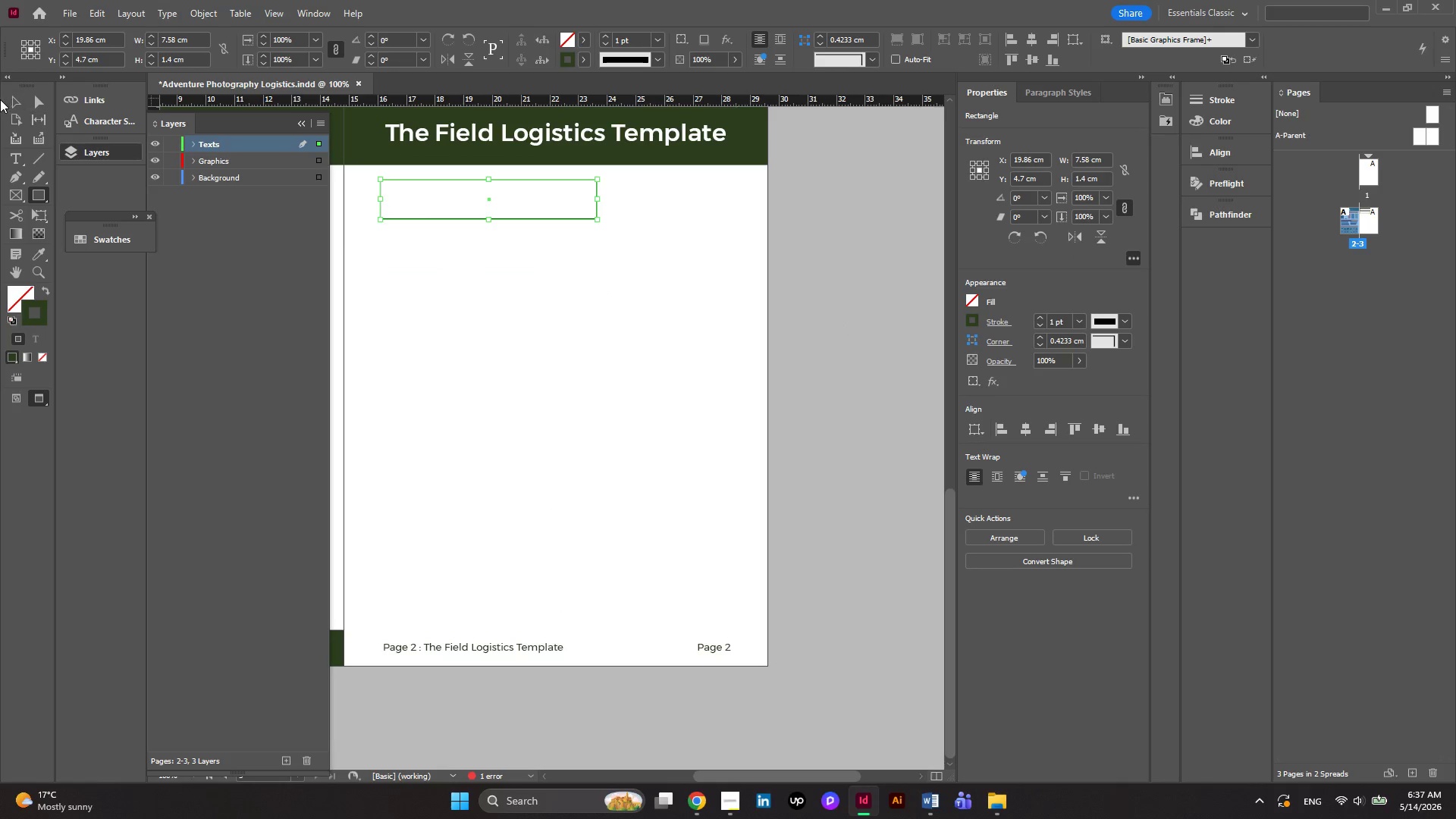 
left_click([8, 100])
 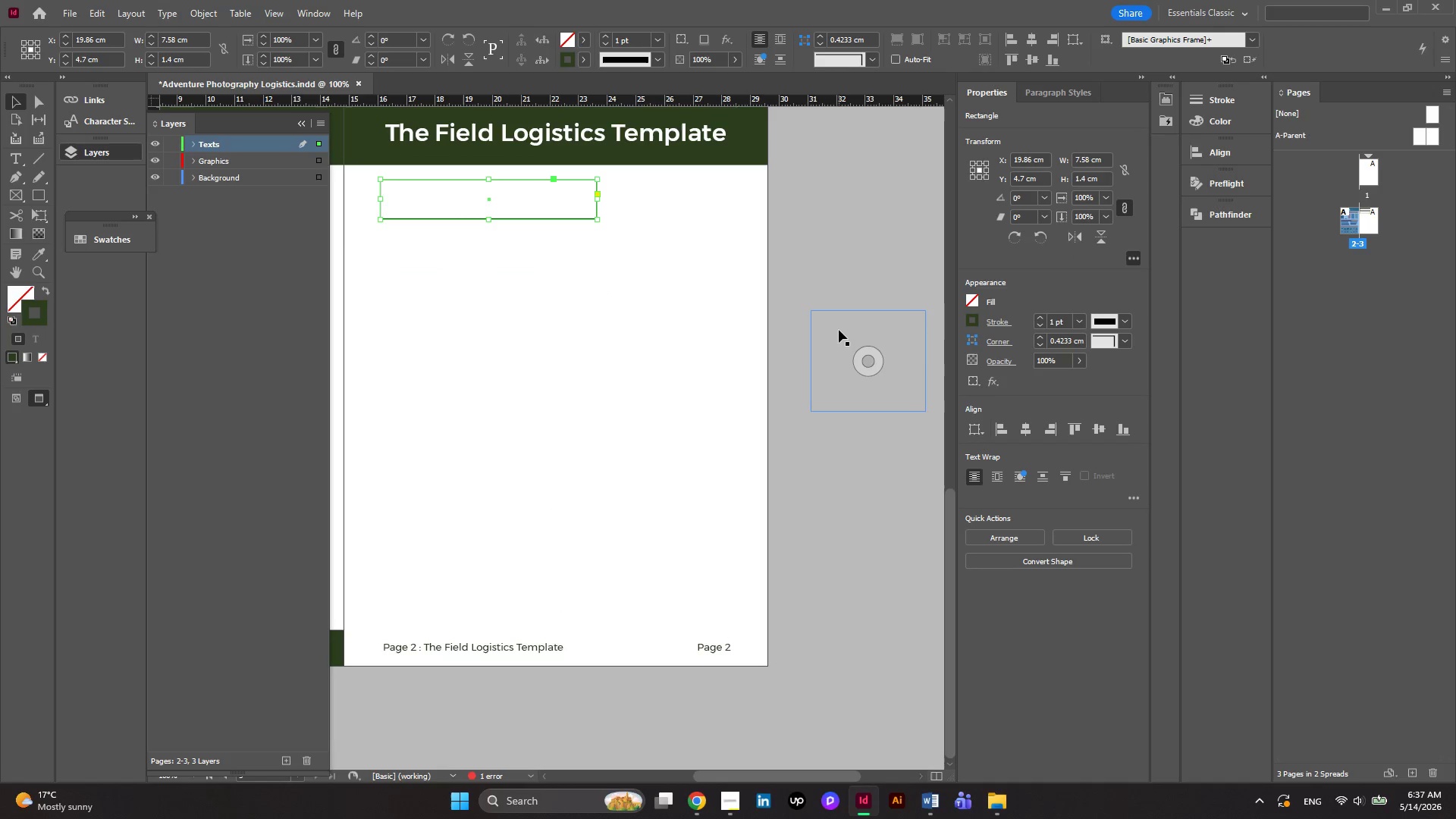 
left_click([839, 330])
 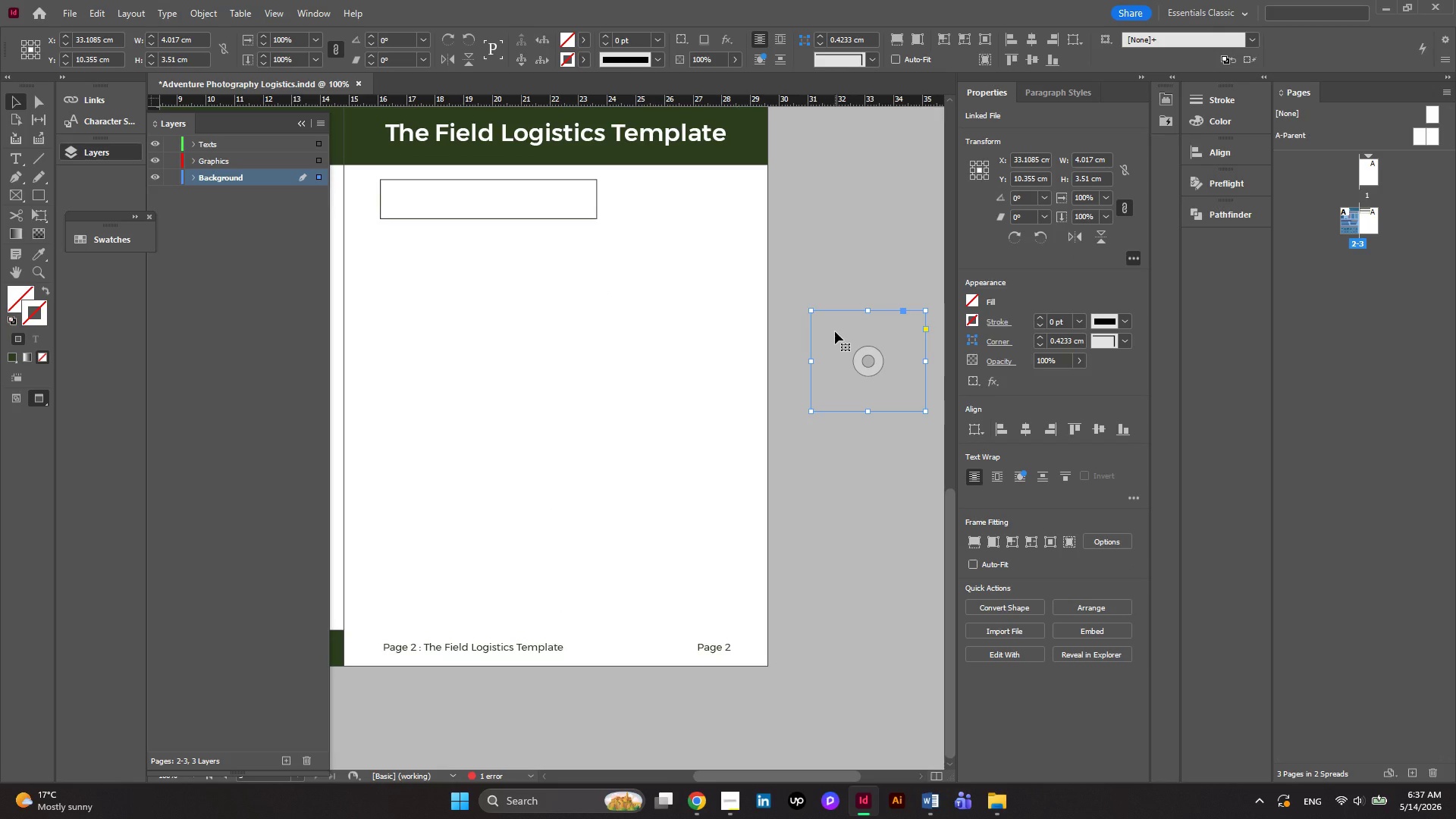 
key(W)
 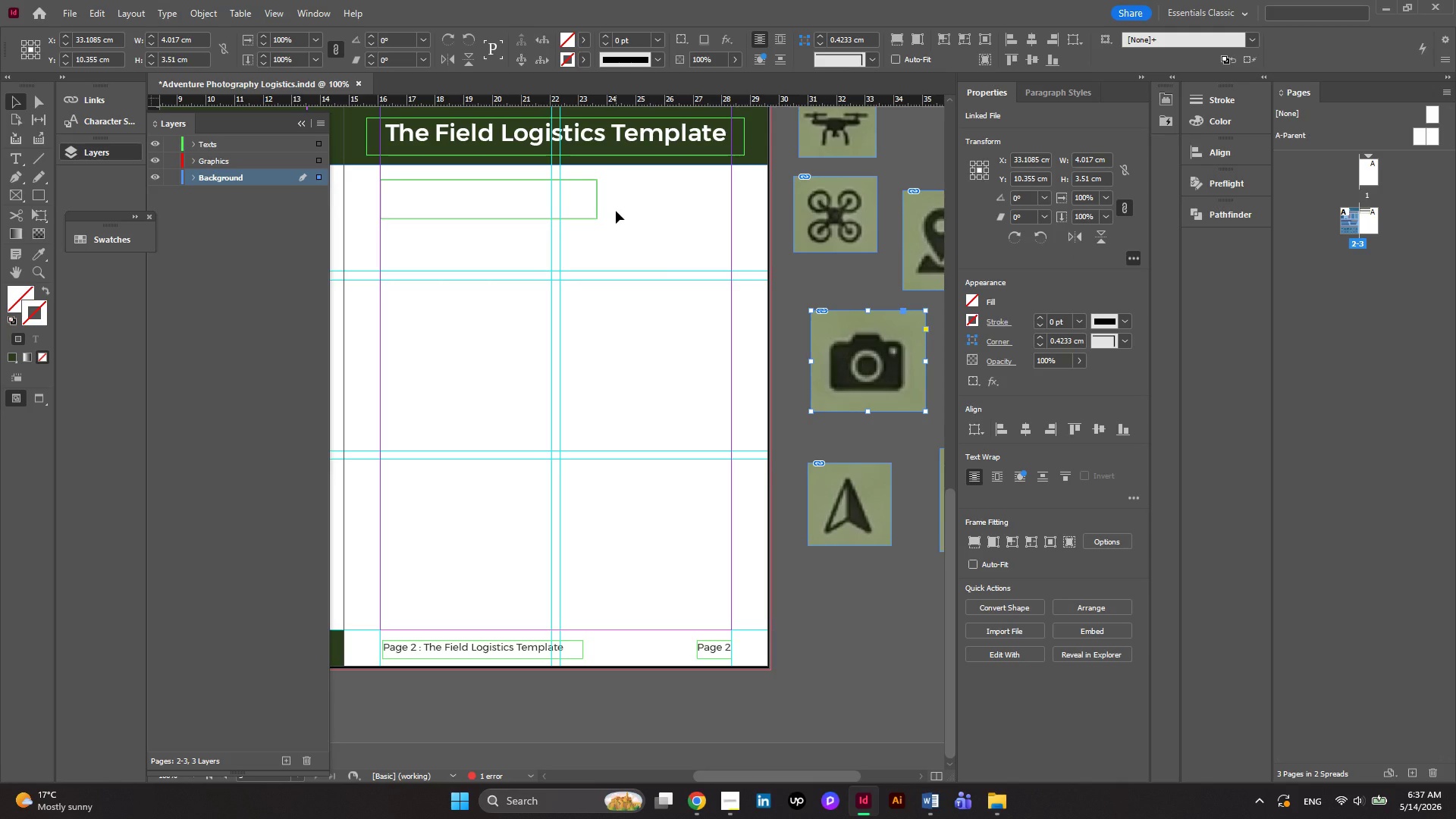 
wait(5.3)
 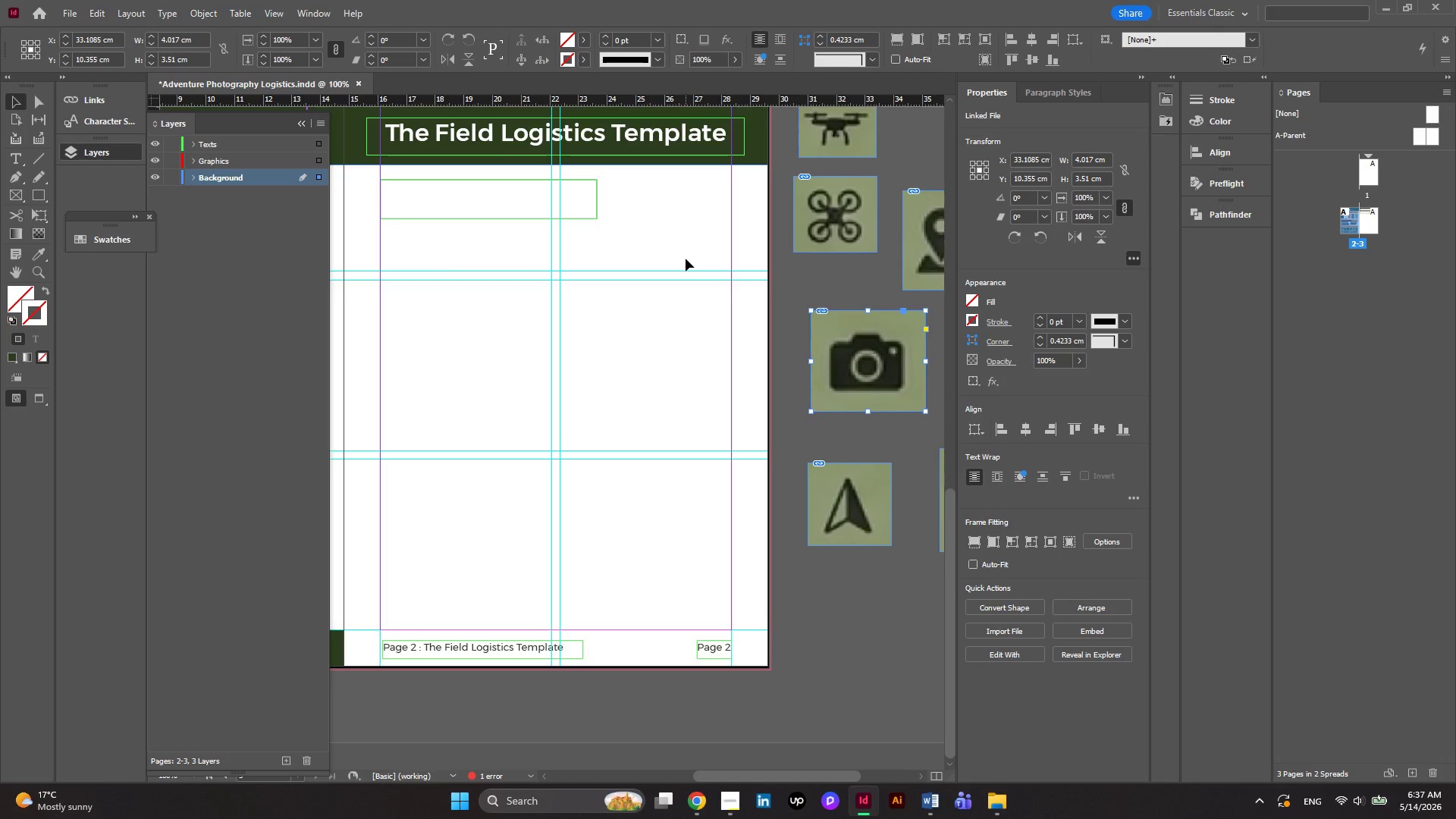 
left_click([595, 199])
 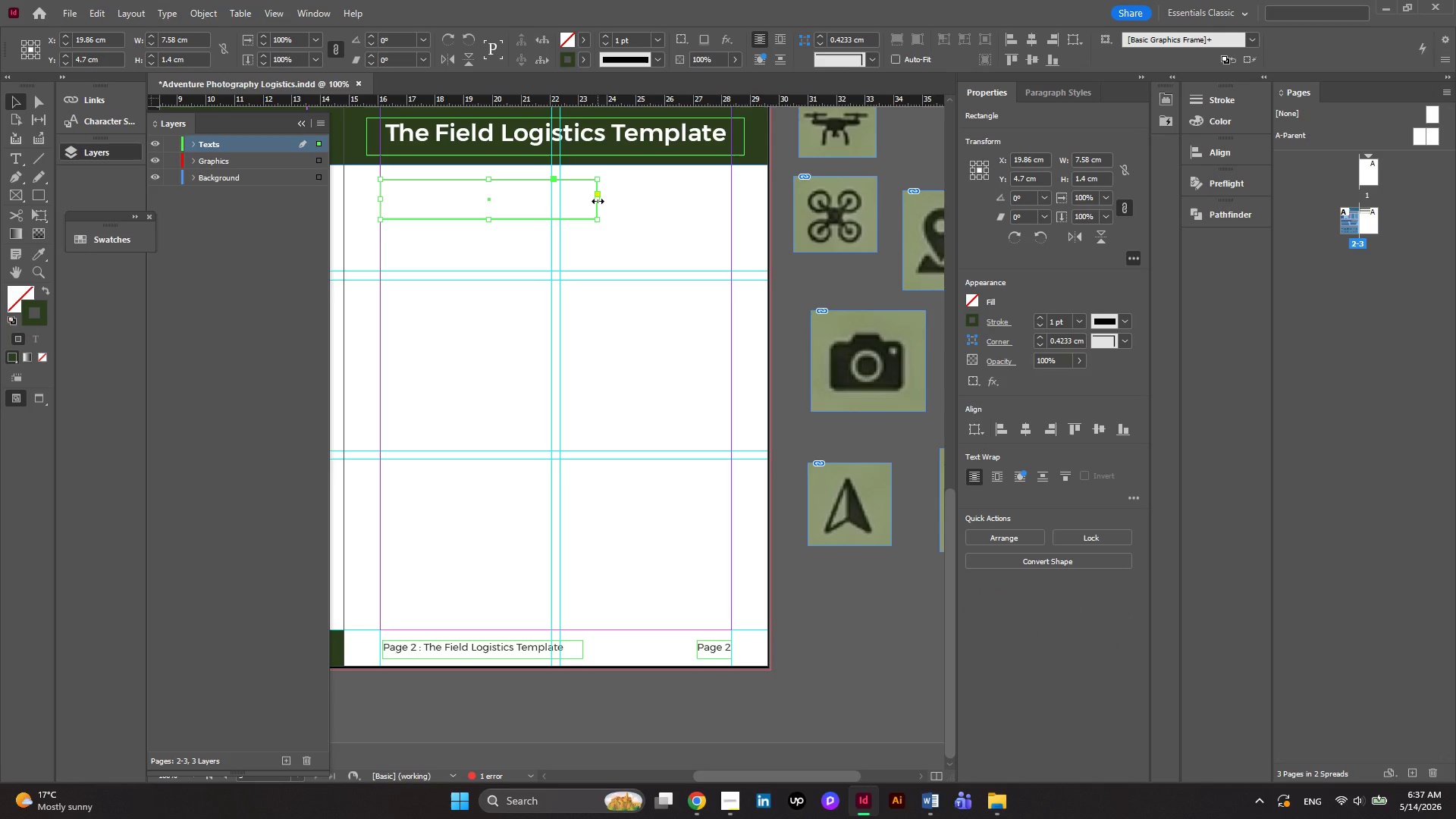 
left_click_drag(start_coordinate=[598, 201], to_coordinate=[583, 205])
 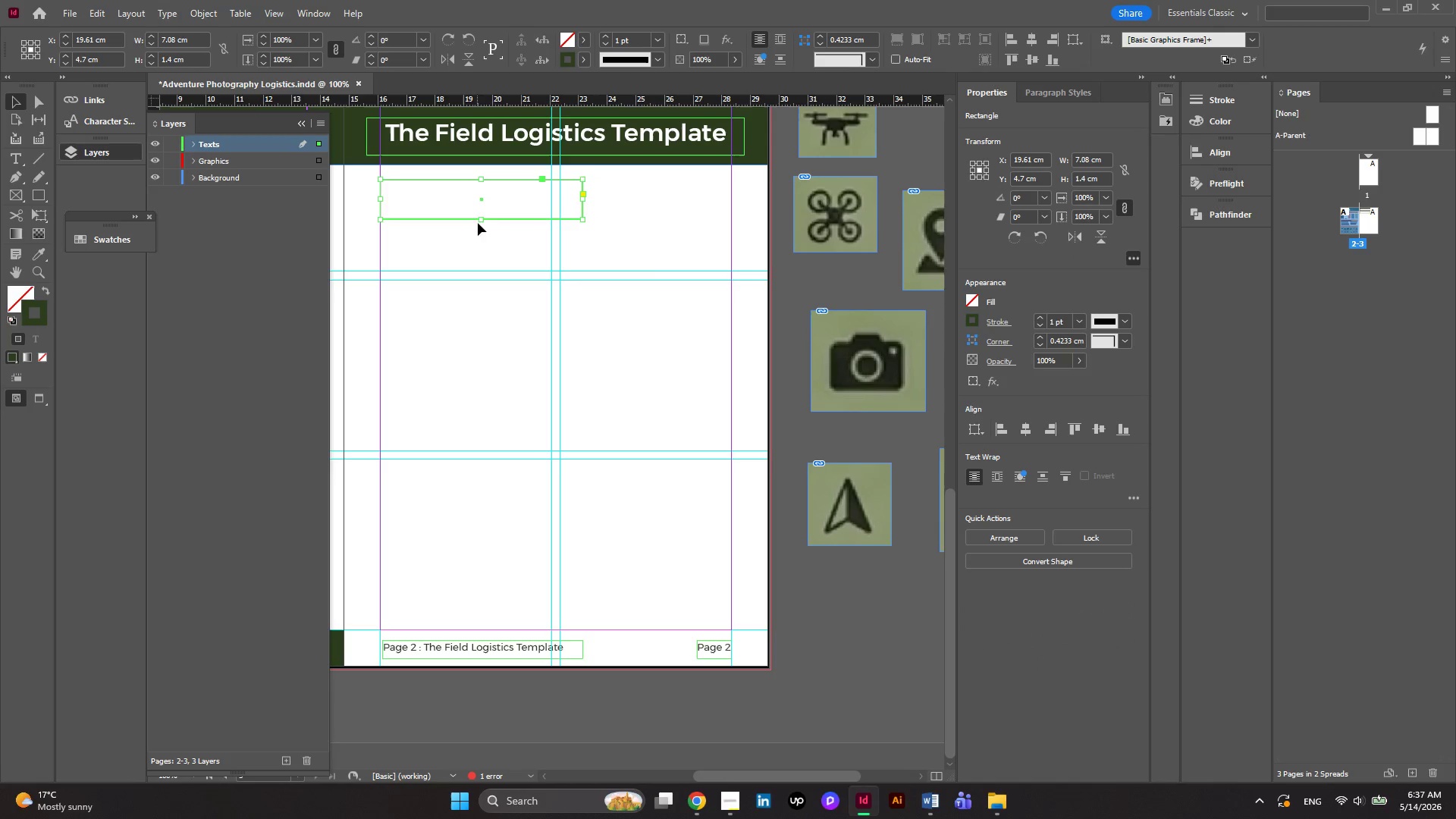 
left_click_drag(start_coordinate=[479, 219], to_coordinate=[479, 226])
 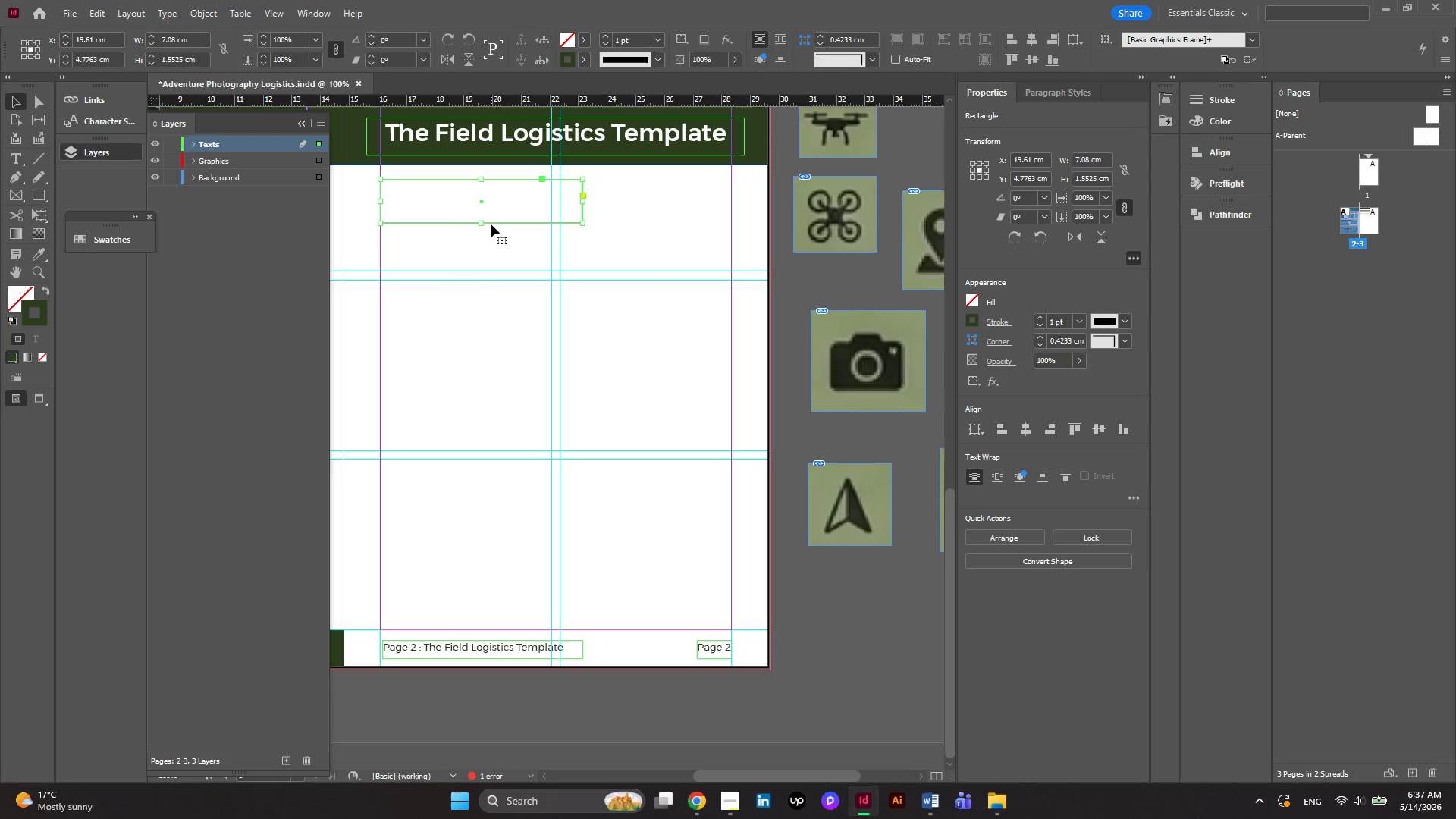 
hold_key(key=AltLeft, duration=3.86)
left_click_drag(start_coordinate=[491, 224], to_coordinate=[700, 224])
 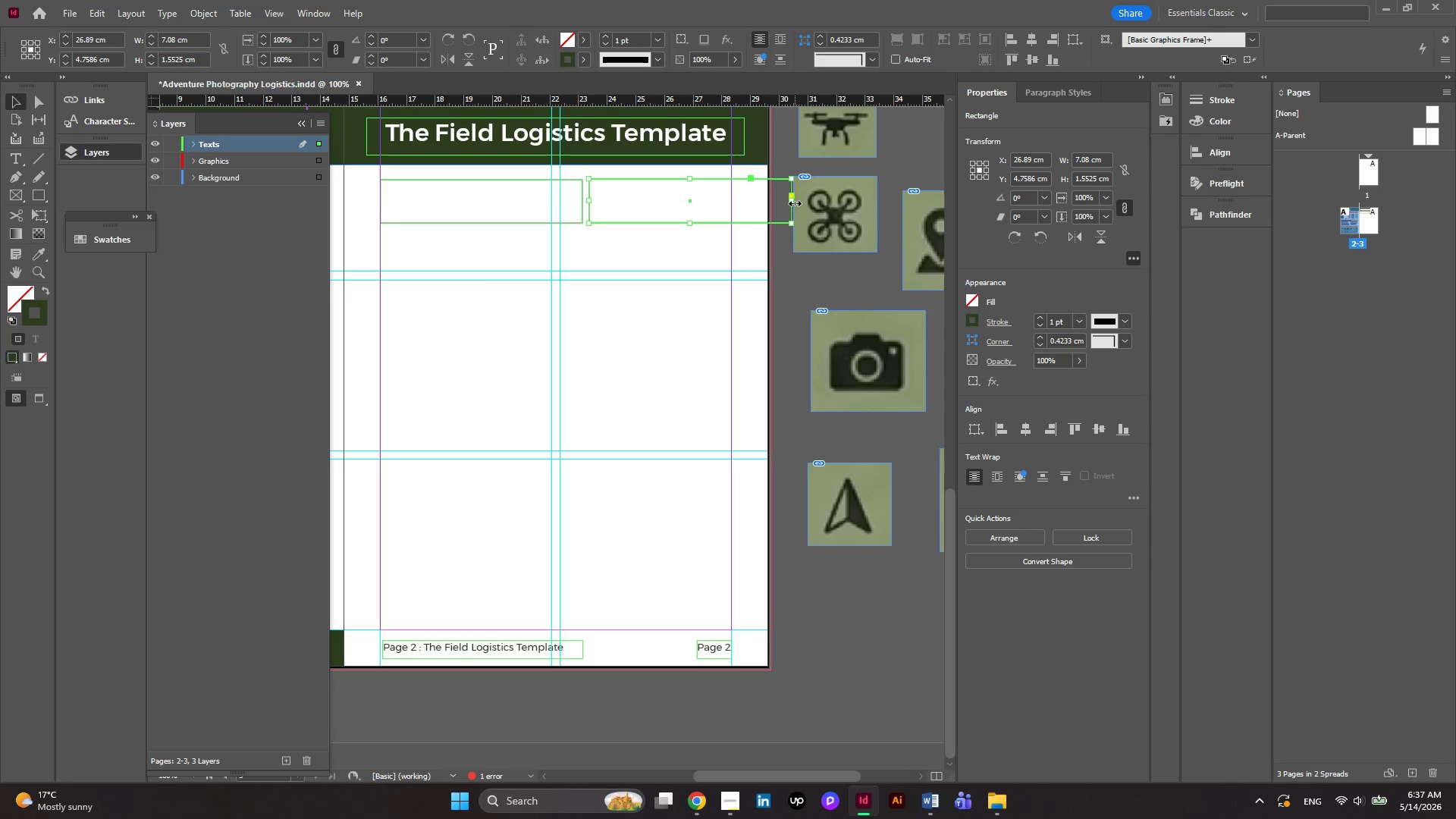 
left_click_drag(start_coordinate=[795, 203], to_coordinate=[731, 207])
 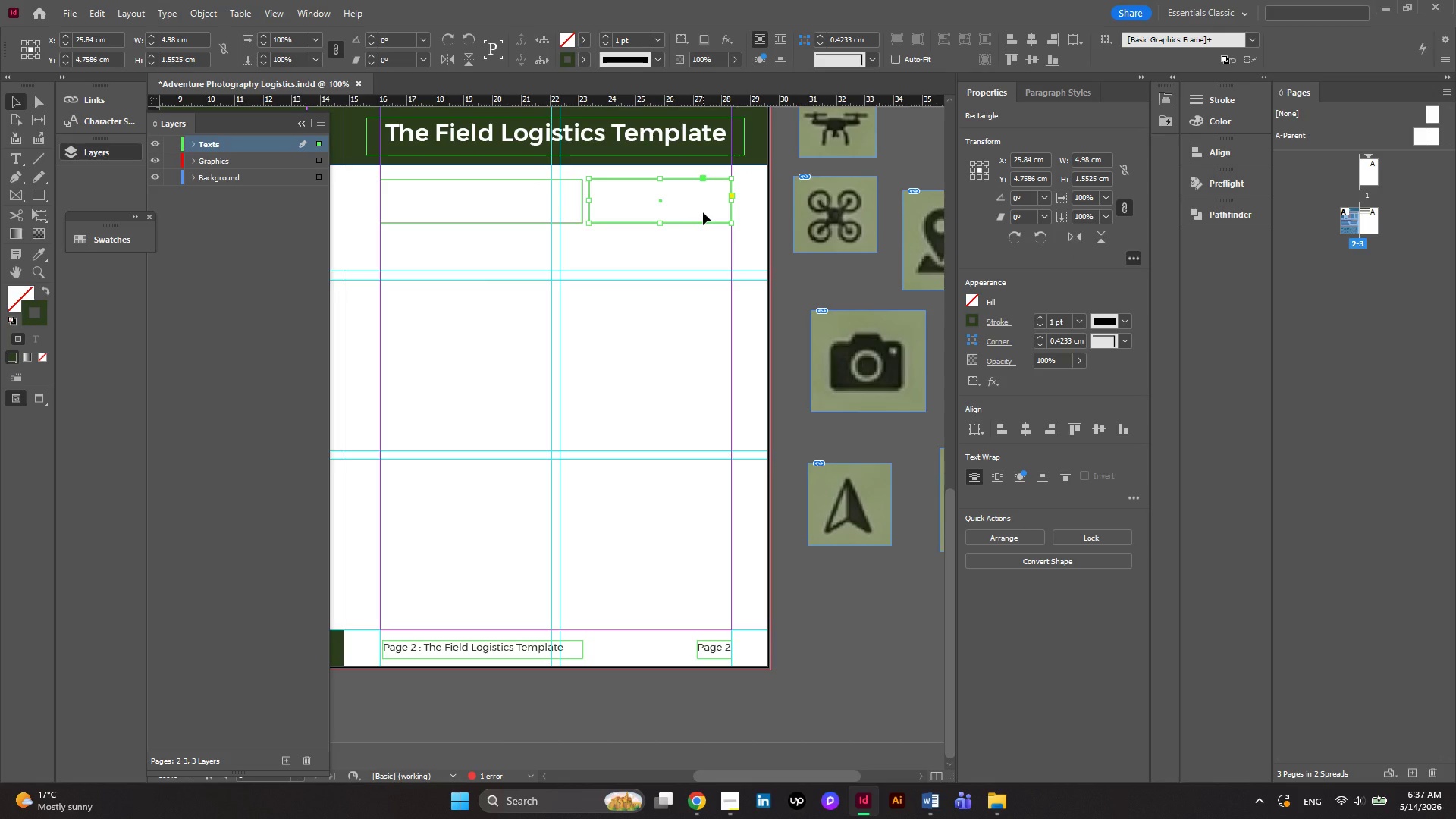 
left_click_drag(start_coordinate=[672, 249], to_coordinate=[525, 212])
 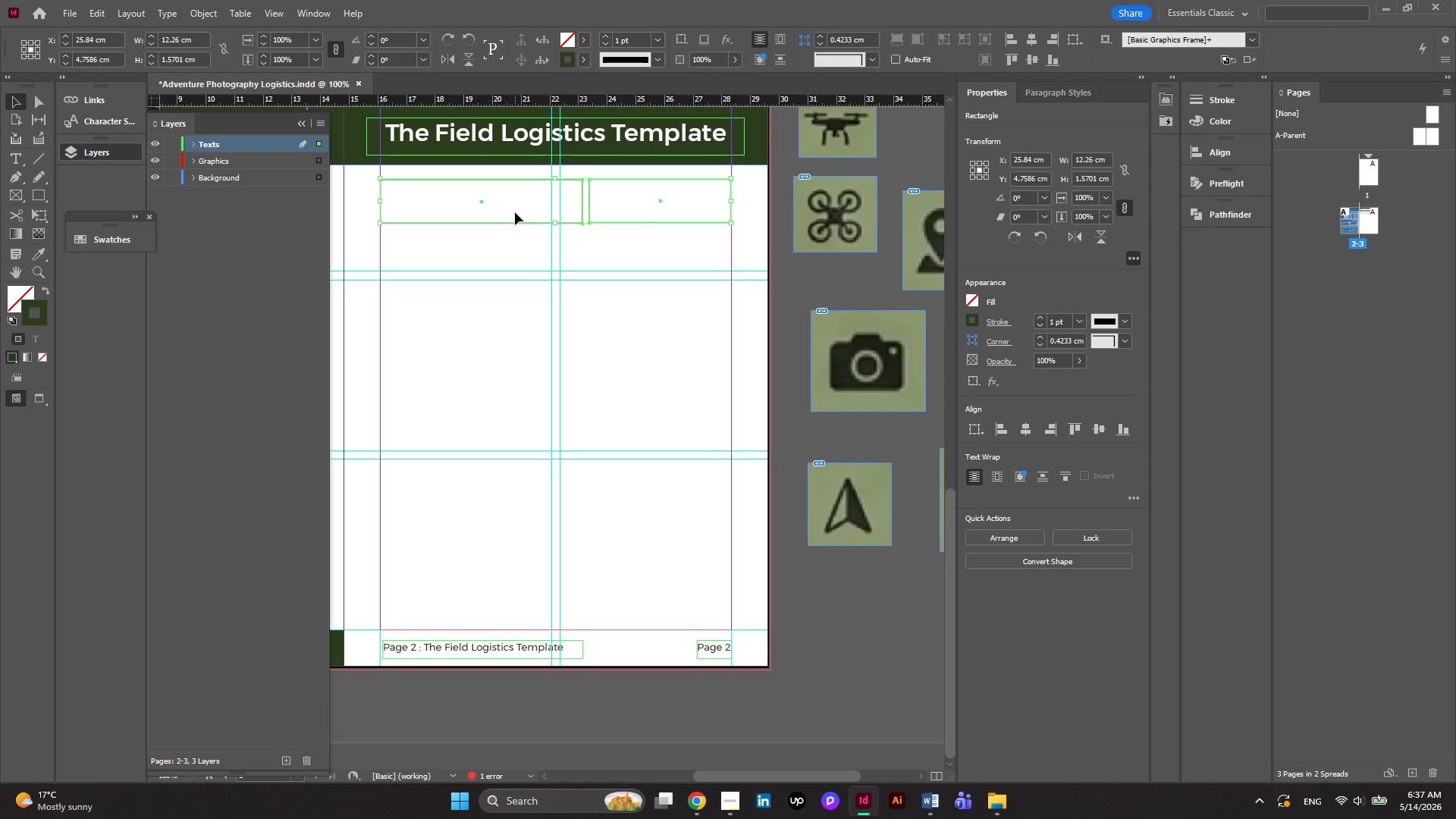 
left_click([515, 212])
 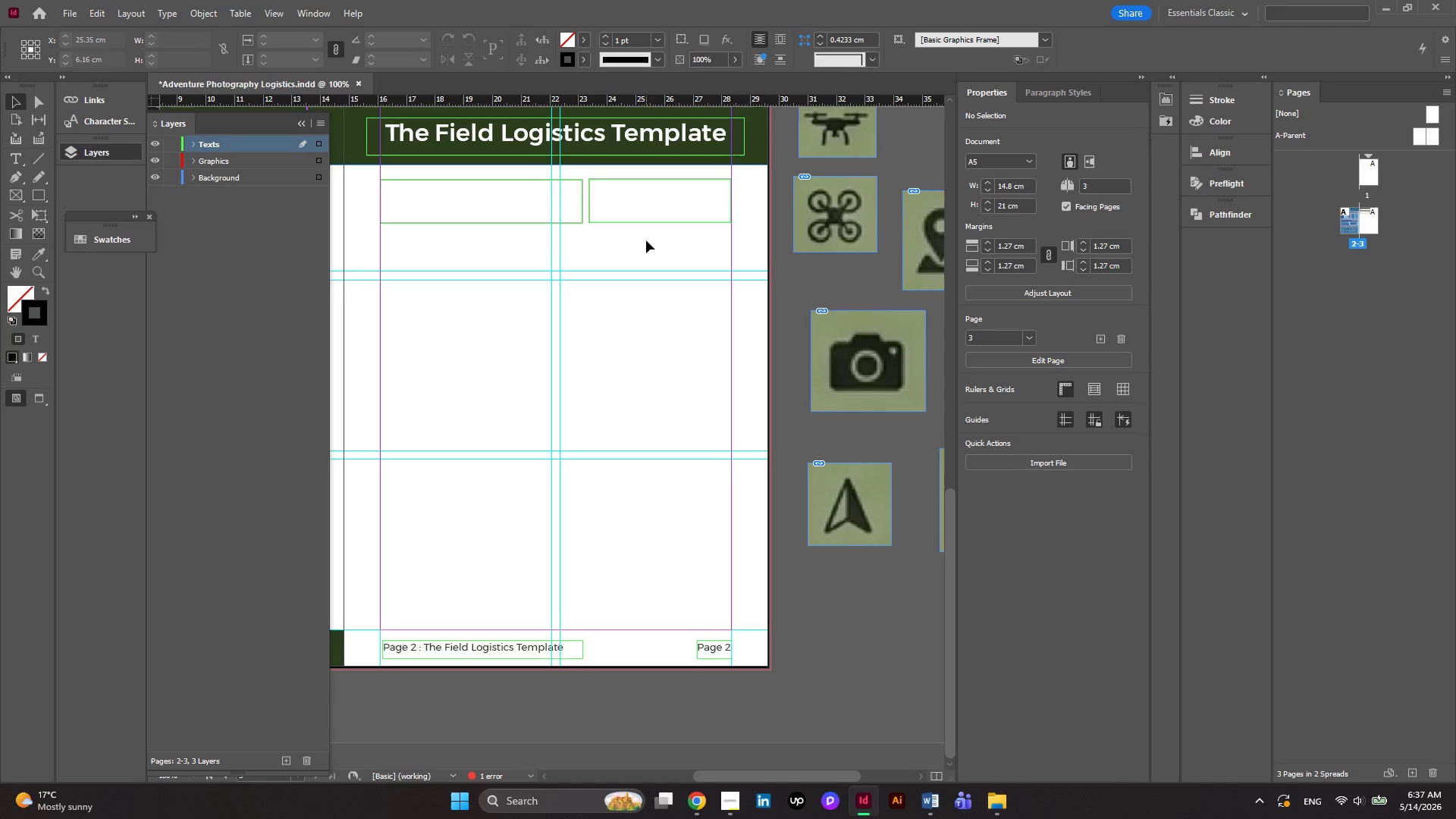 
left_click_drag(start_coordinate=[668, 243], to_coordinate=[570, 215])
 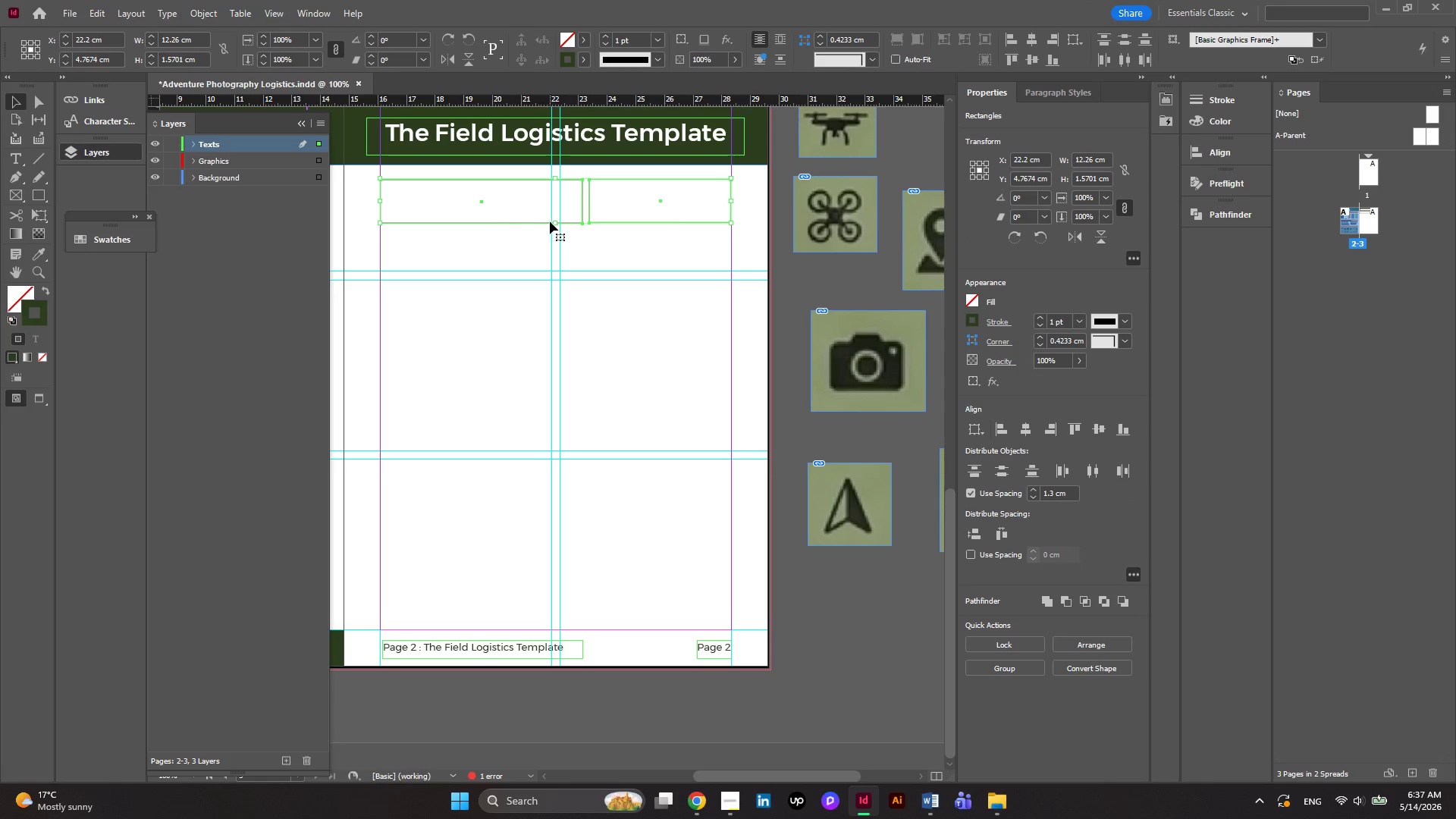 
left_click_drag(start_coordinate=[554, 225], to_coordinate=[561, 237])
 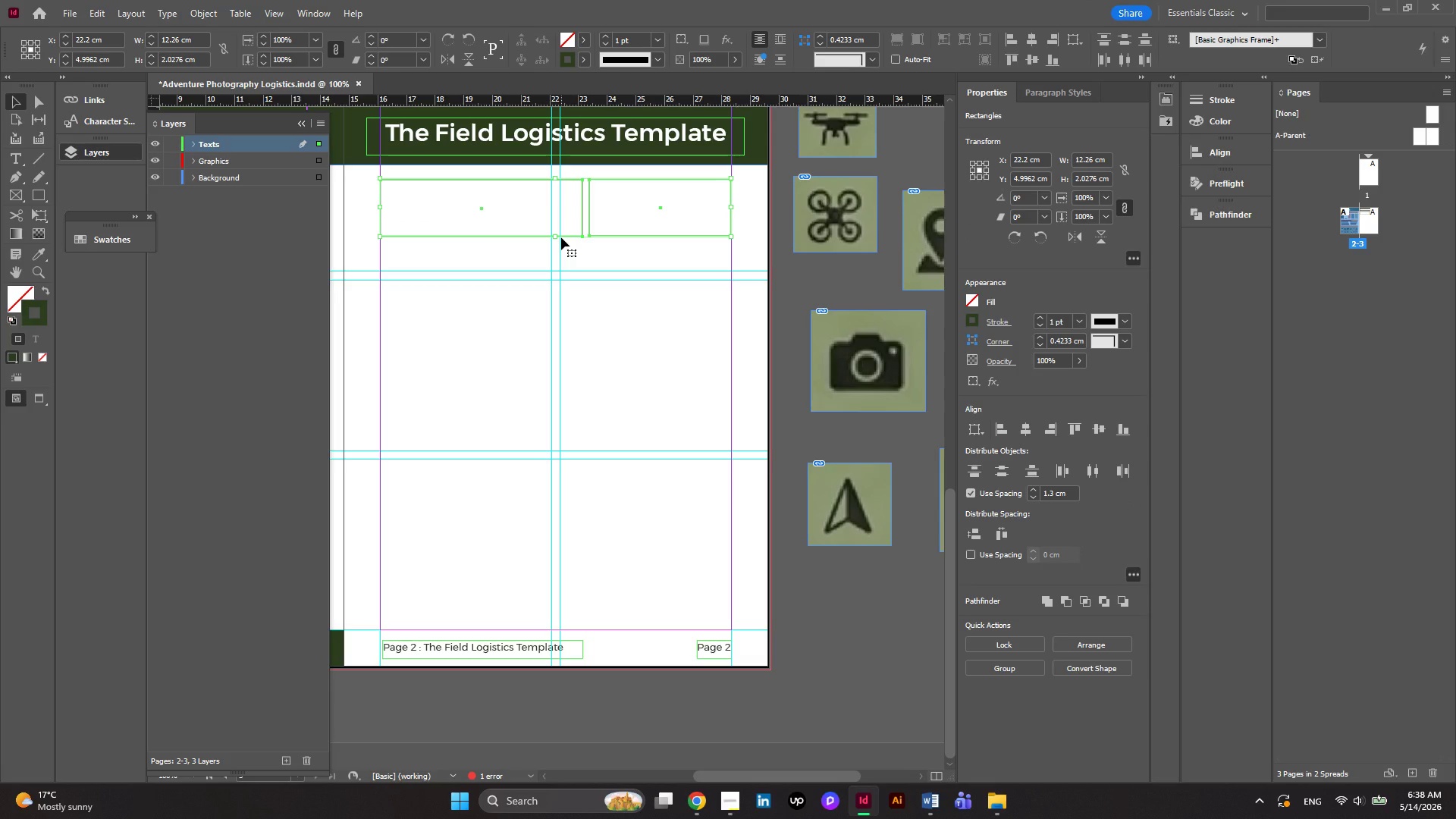 
wait(5.97)
 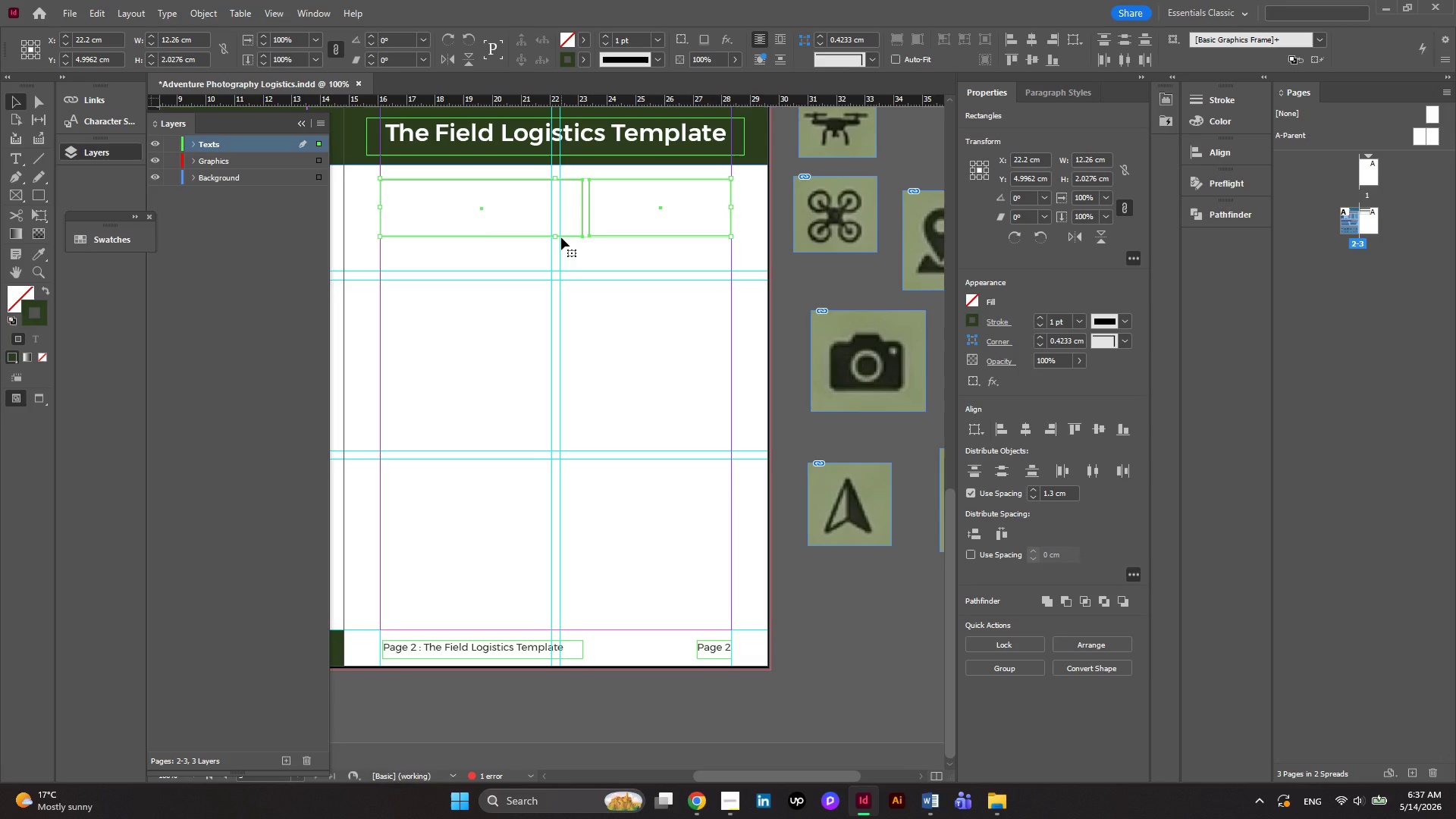 
left_click([475, 257])
 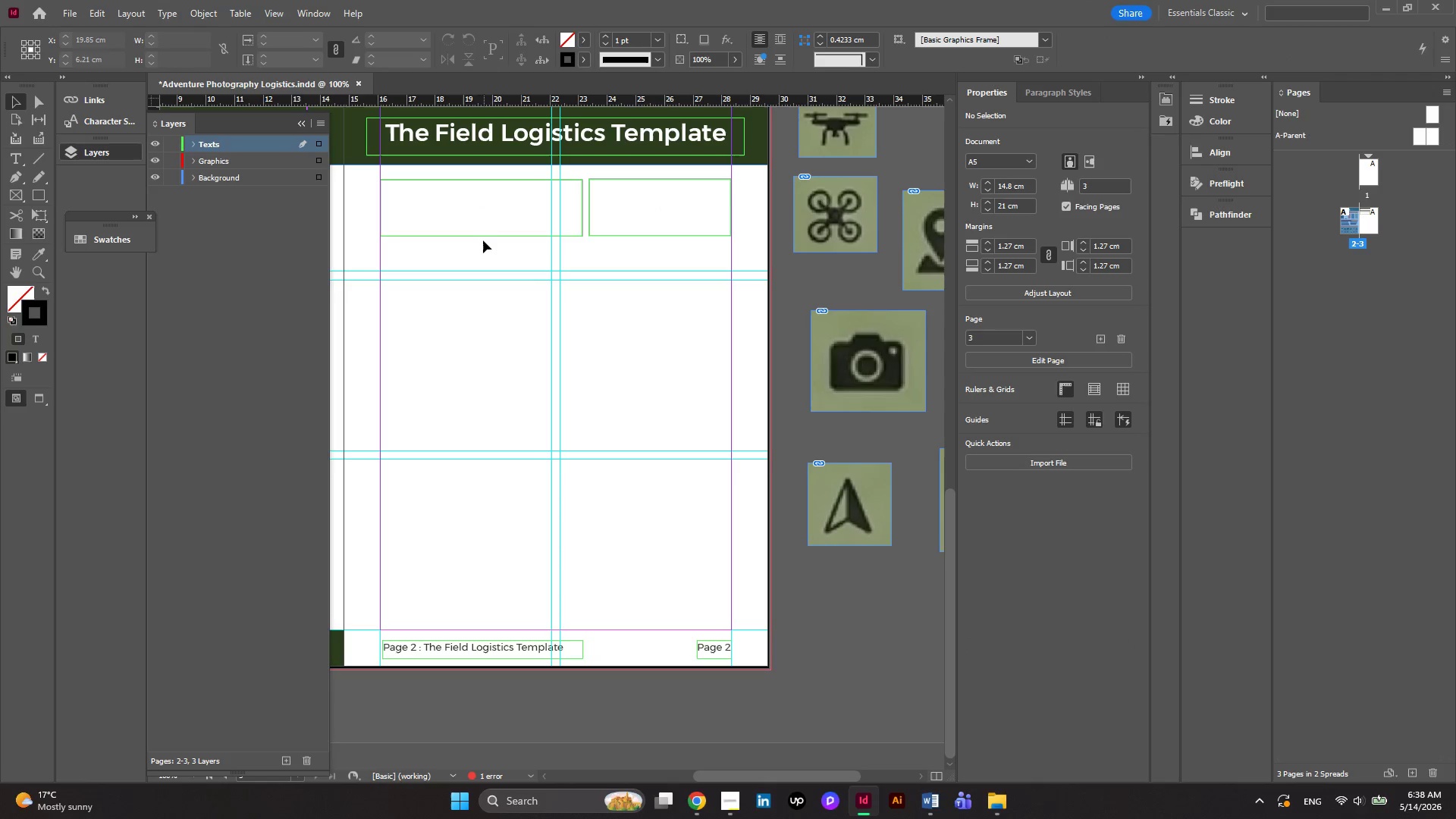 
left_click([469, 235])
 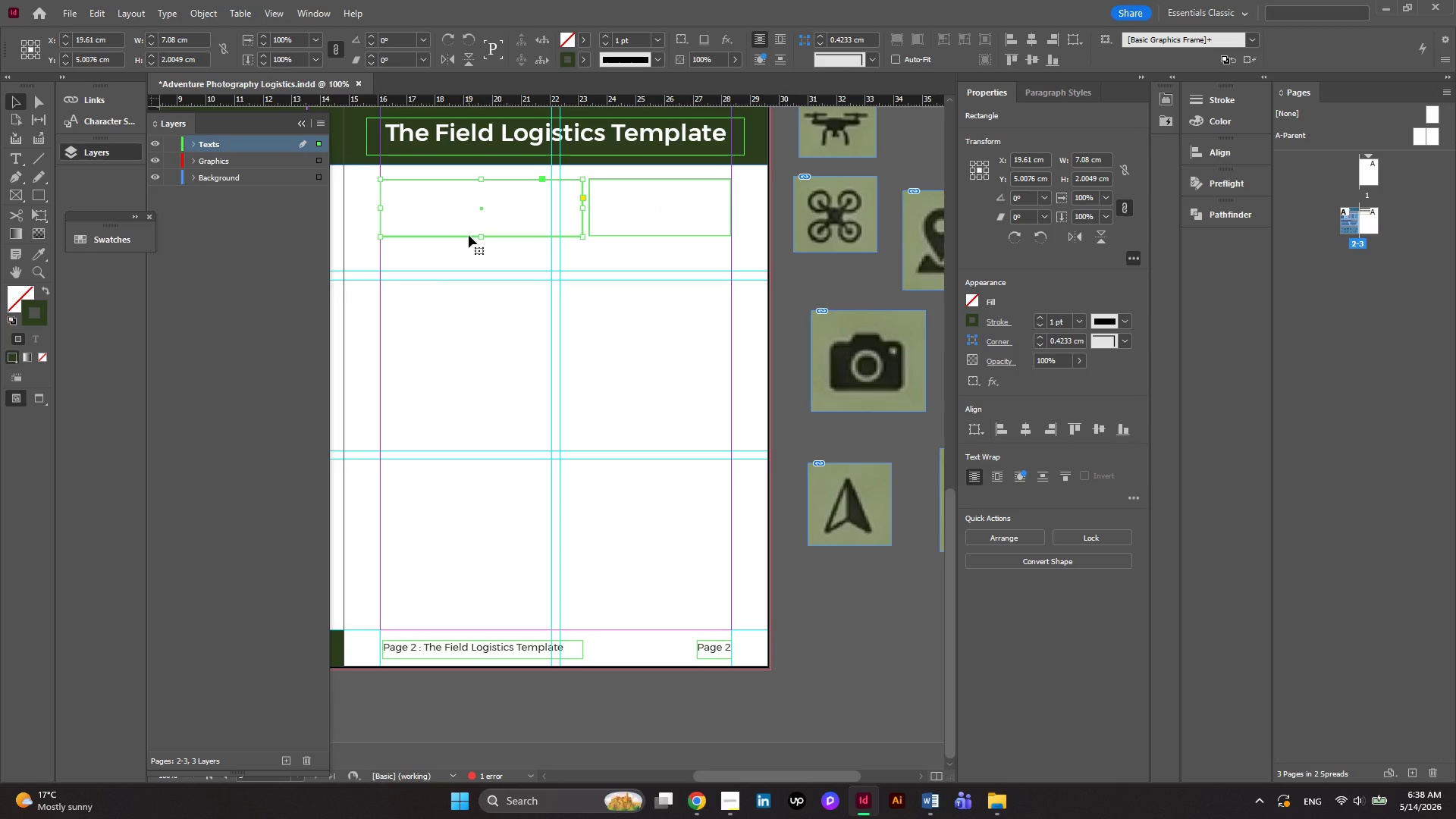 
hold_key(key=AltLeft, duration=3.52)
left_click_drag(start_coordinate=[469, 235], to_coordinate=[471, 310])
 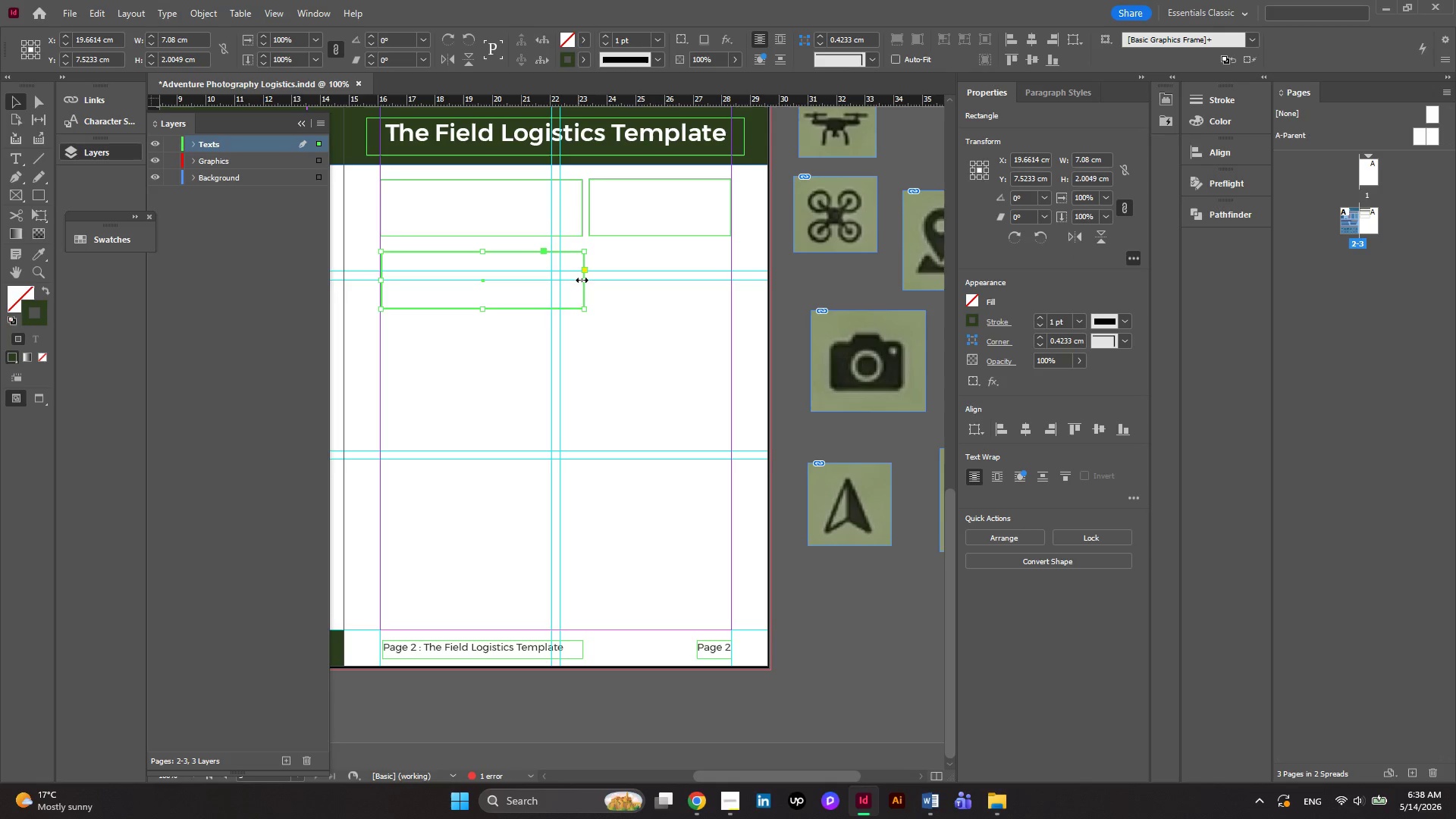 
left_click_drag(start_coordinate=[582, 280], to_coordinate=[733, 291])
 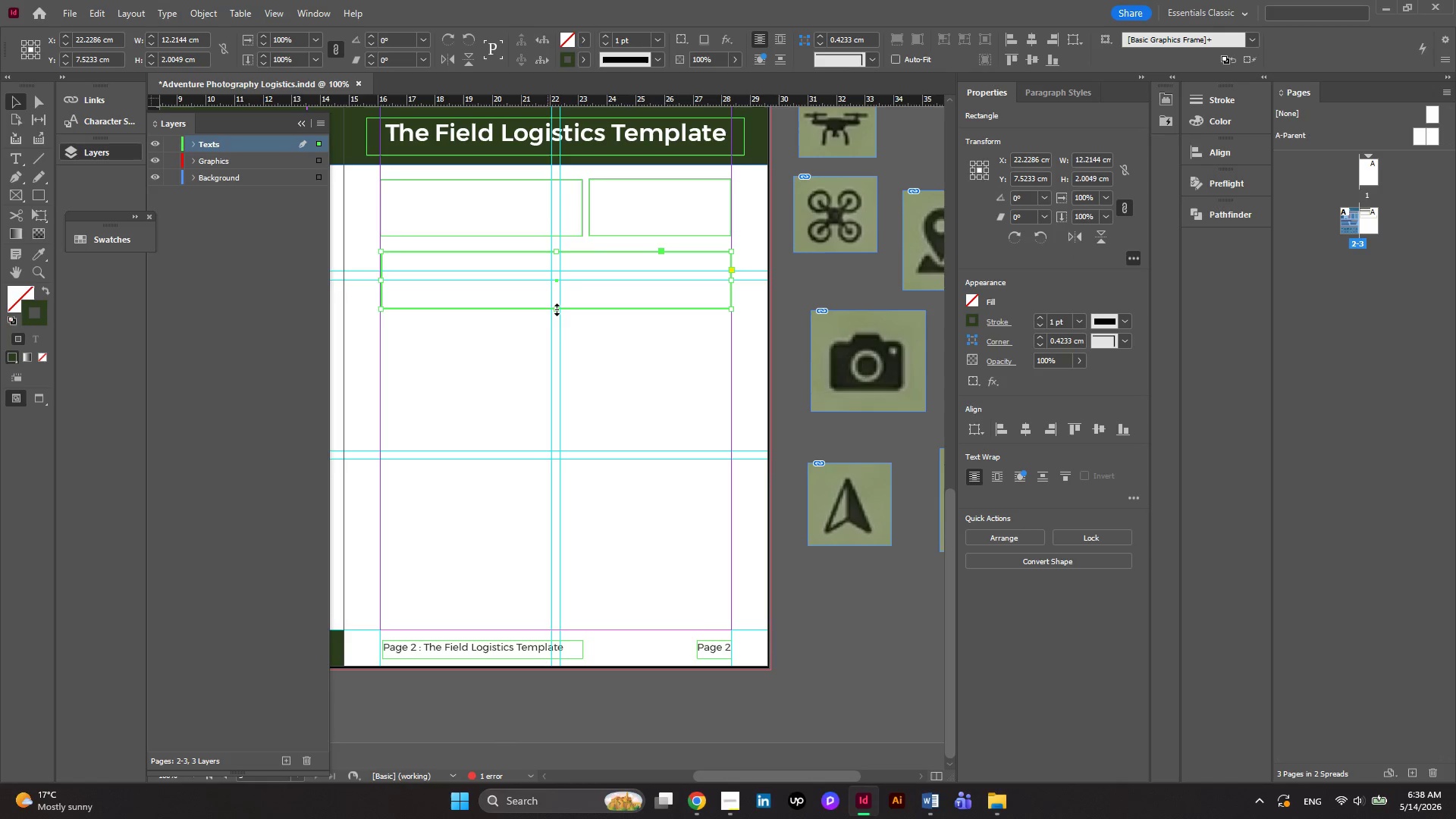 
left_click_drag(start_coordinate=[557, 309], to_coordinate=[559, 331])
 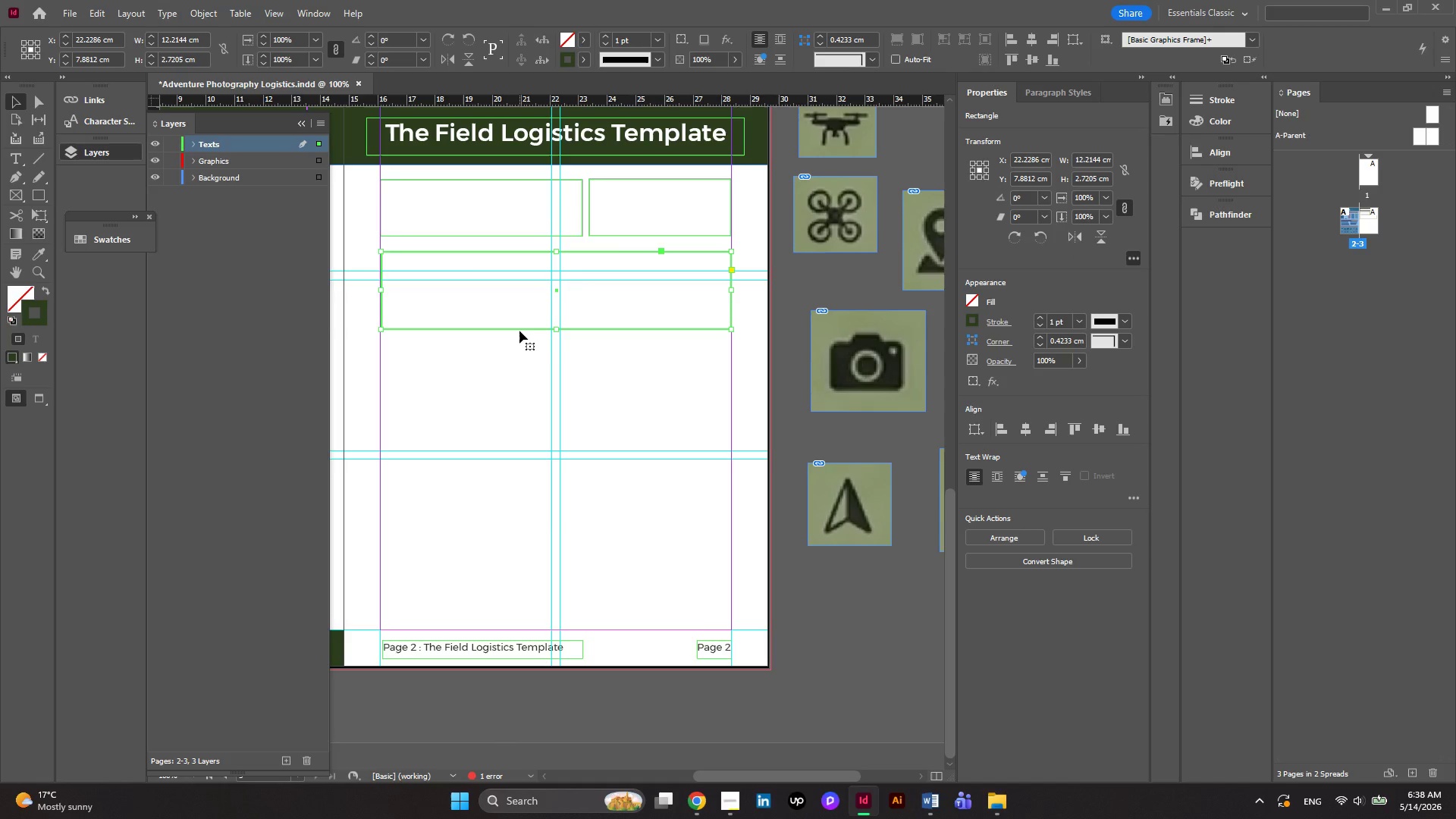 
hold_key(key=AltLeft, duration=0.62)
left_click_drag(start_coordinate=[517, 330], to_coordinate=[519, 359])
 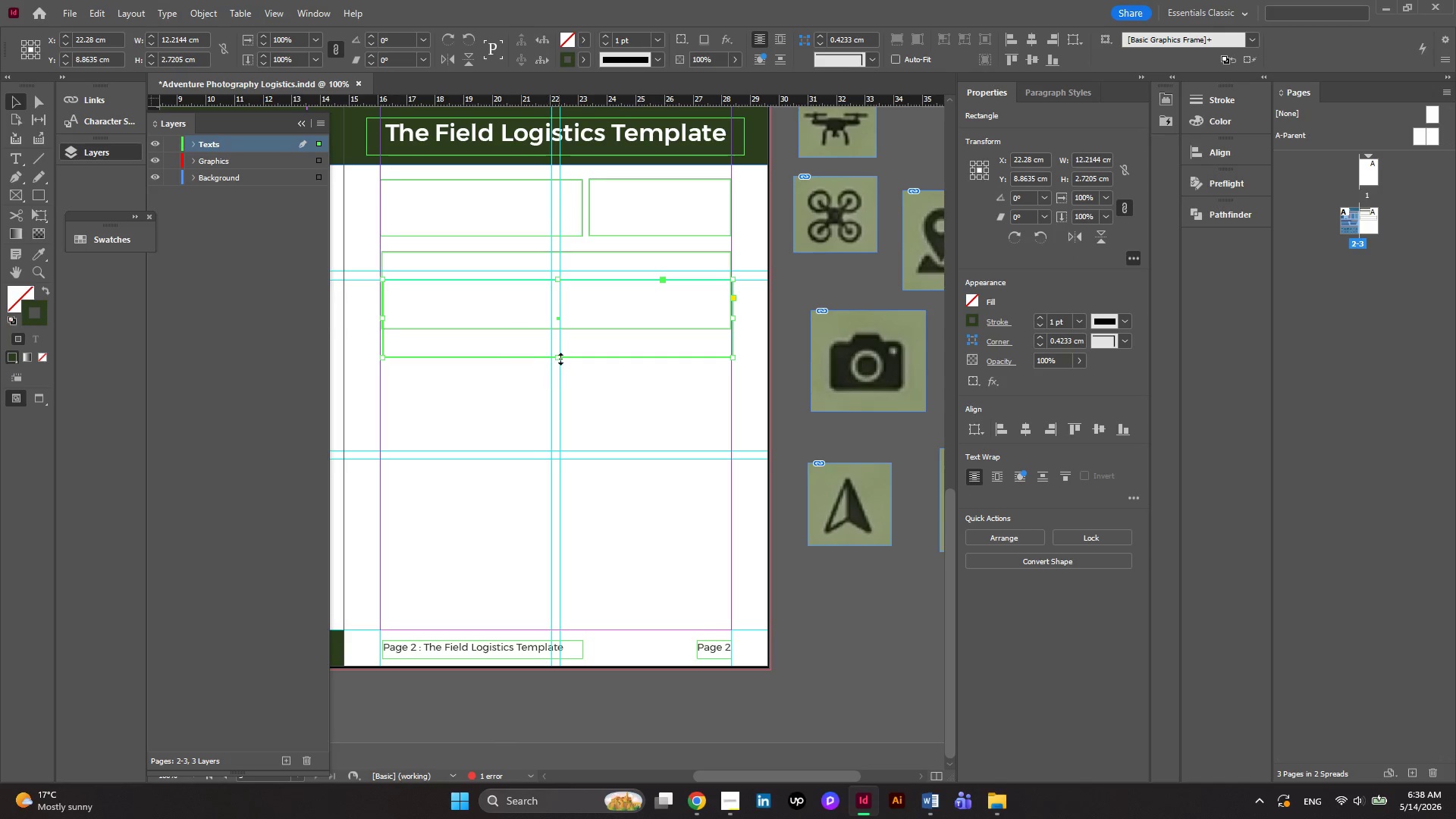 
left_click_drag(start_coordinate=[560, 359], to_coordinate=[567, 318])
 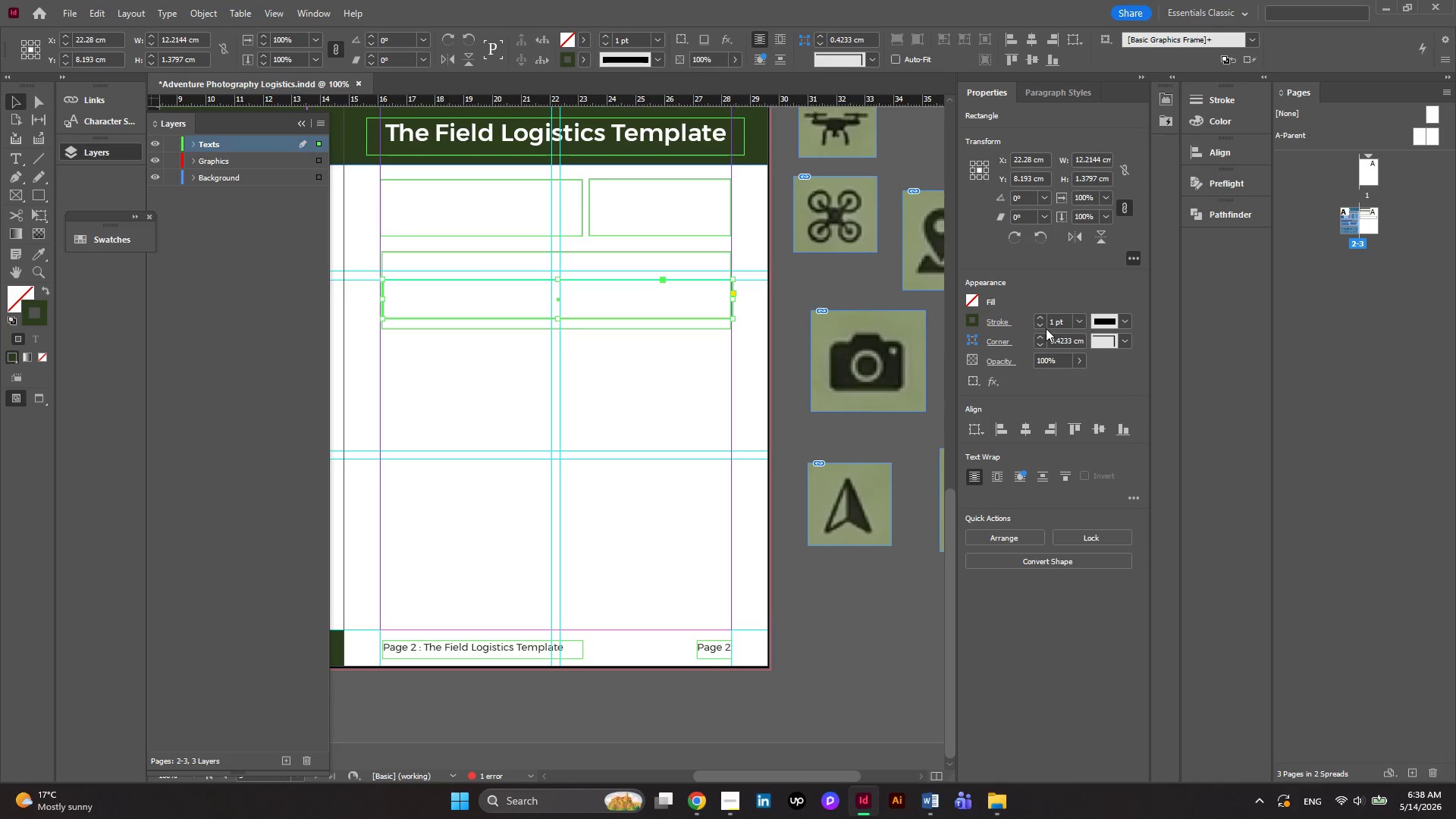 
left_click([1043, 325])
 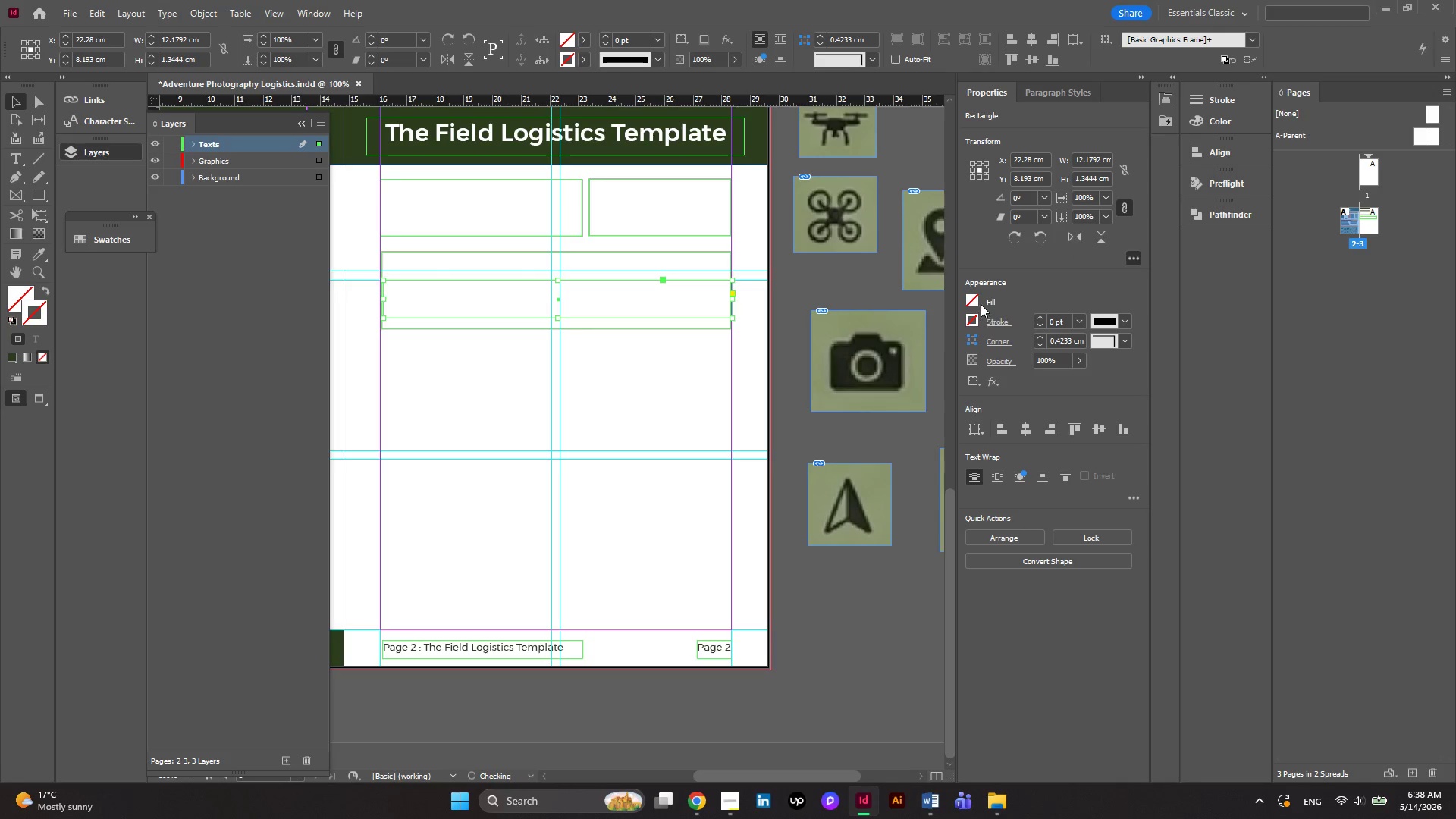 
left_click([975, 299])
 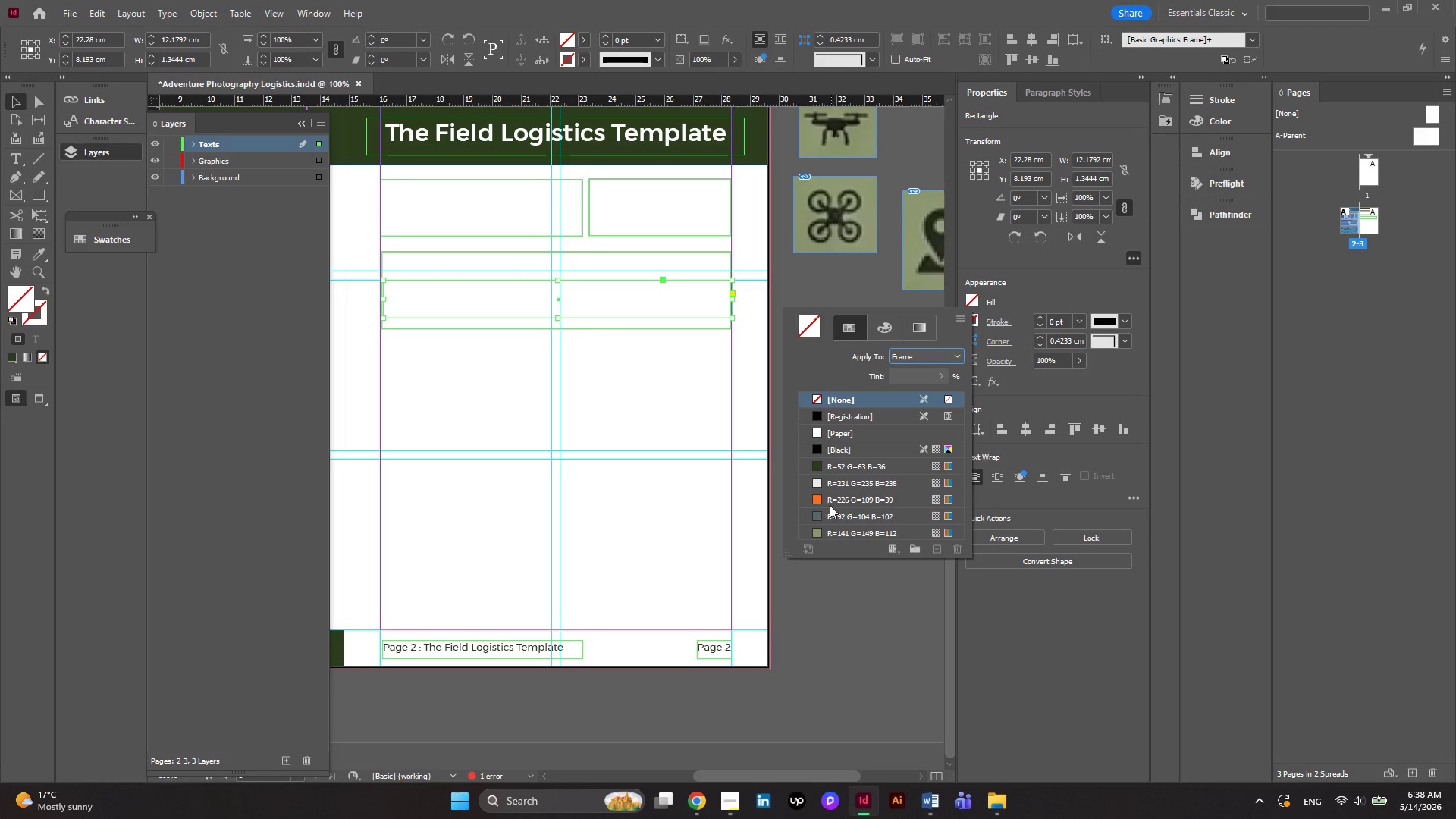 
left_click([818, 471])
 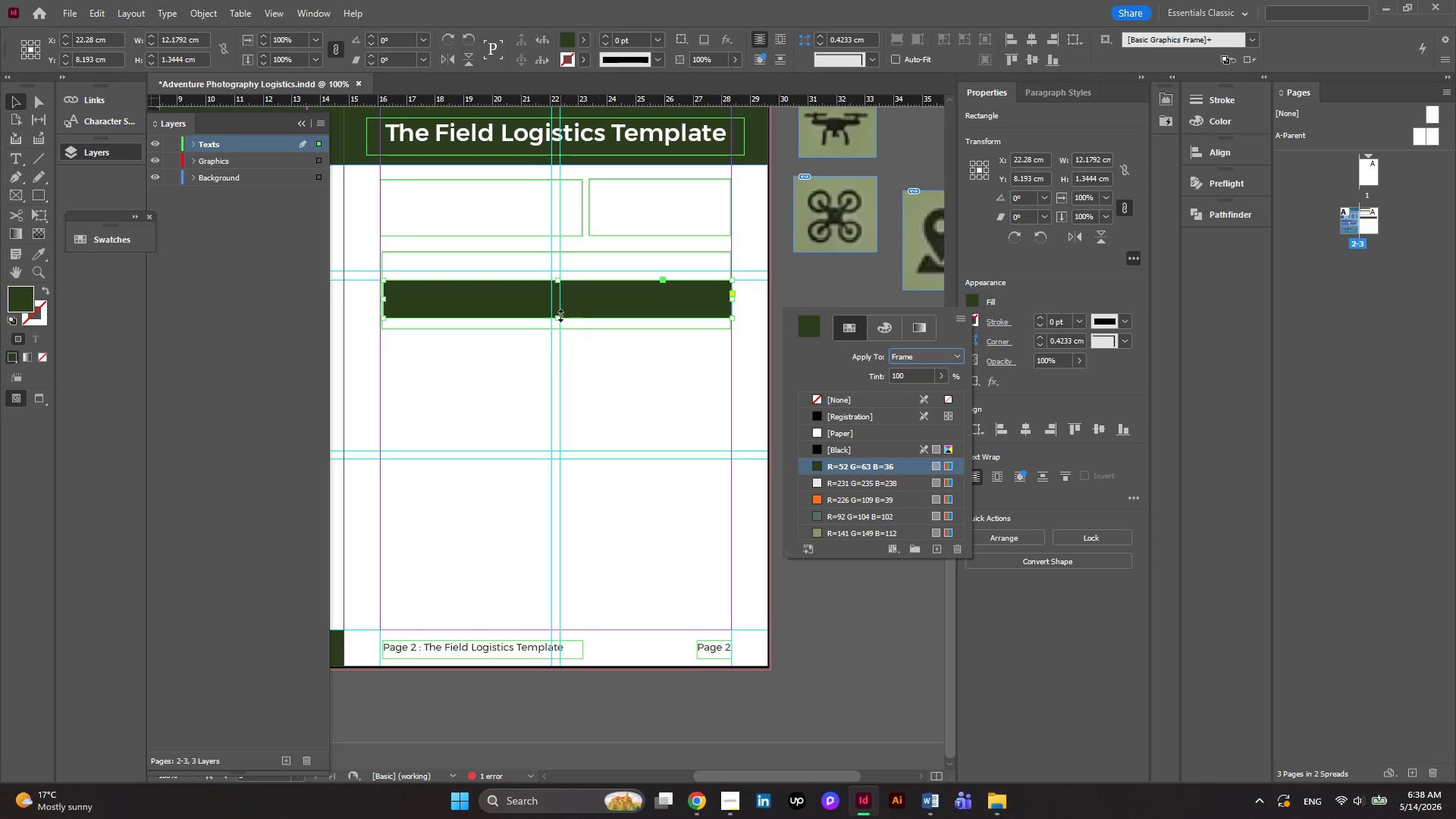 
left_click_drag(start_coordinate=[560, 315], to_coordinate=[563, 305])
 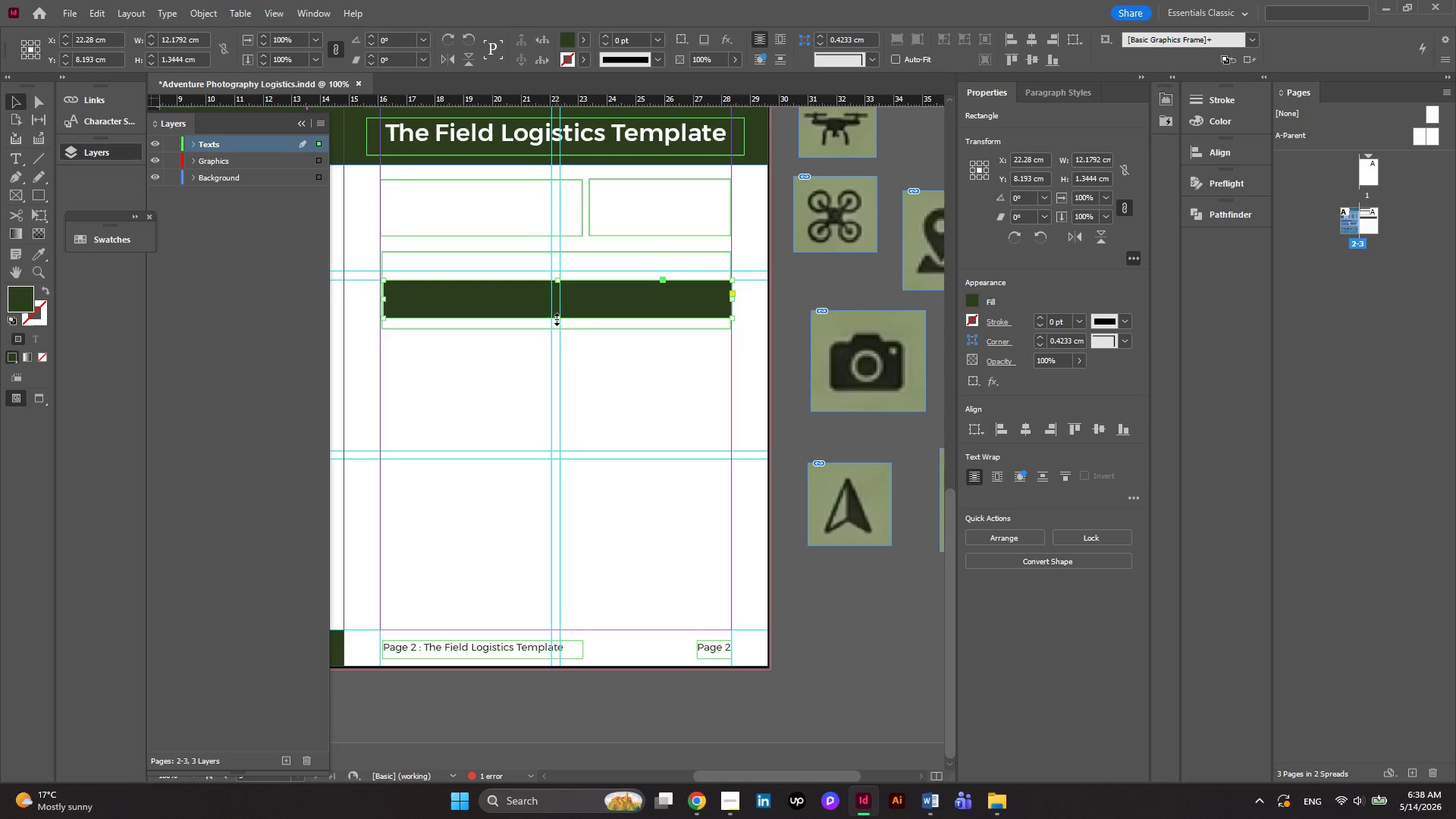 
left_click_drag(start_coordinate=[557, 319], to_coordinate=[557, 310])
 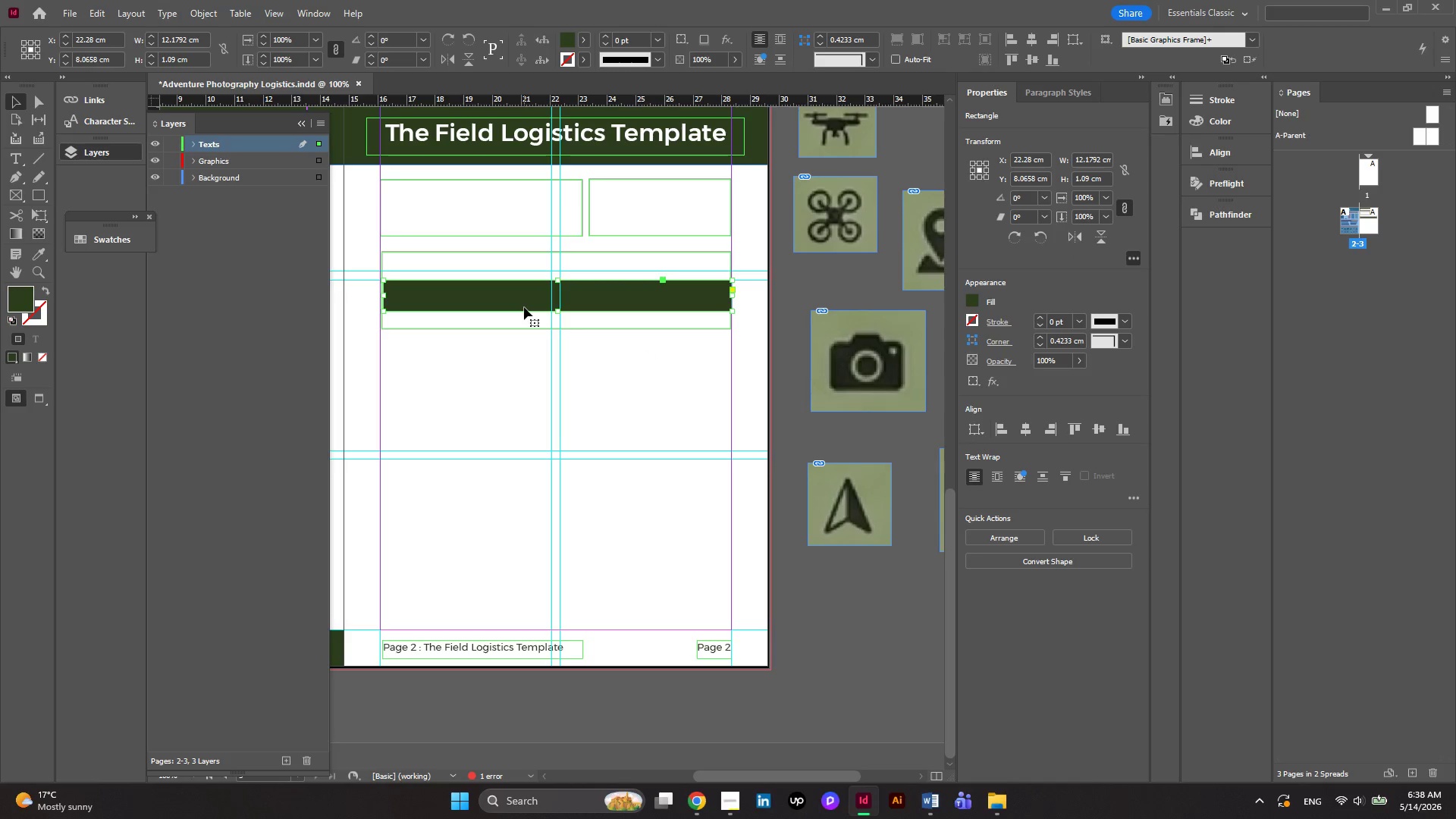 
left_click_drag(start_coordinate=[524, 307], to_coordinate=[521, 281])
 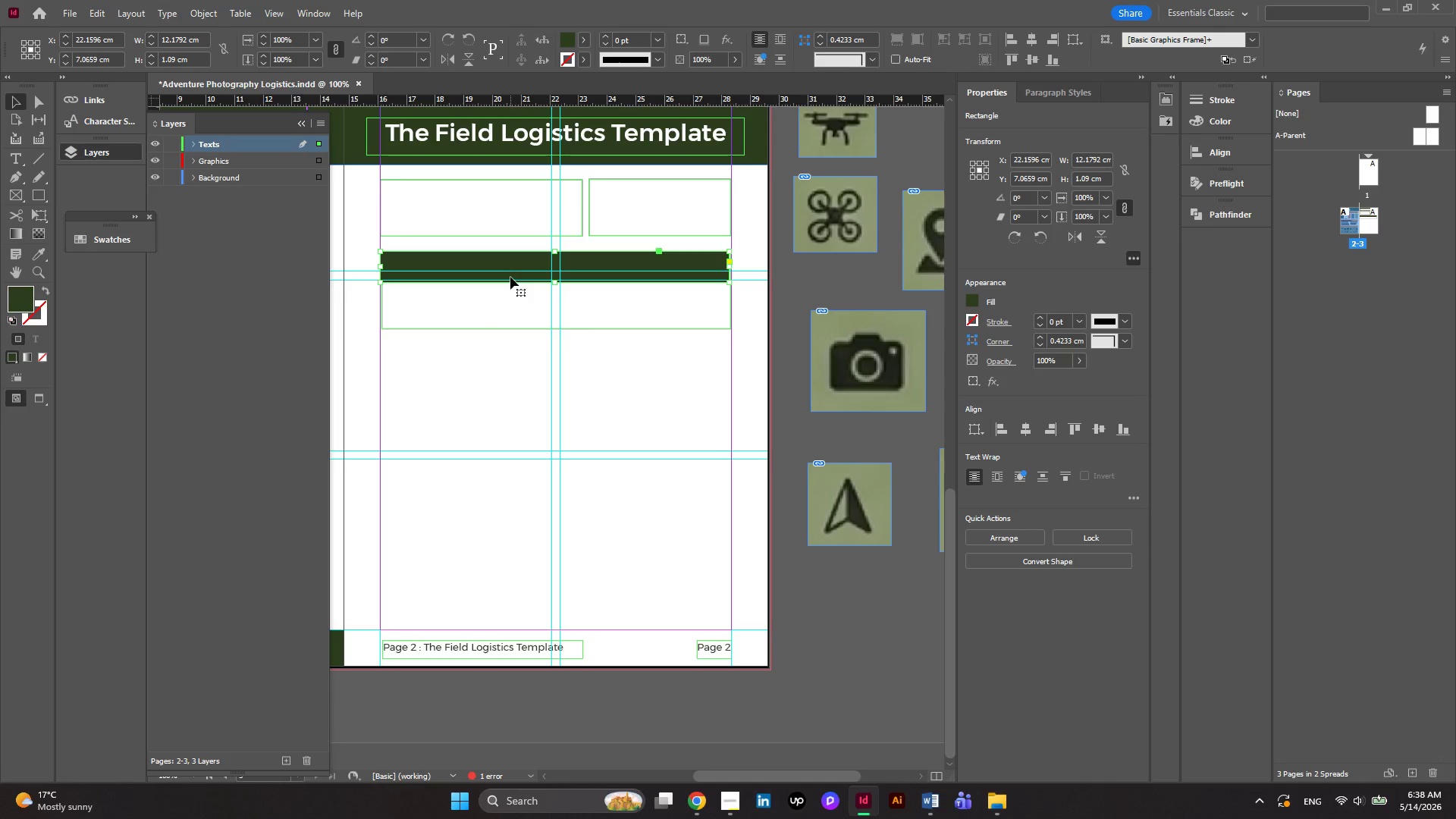 
hold_key(key=AltLeft, duration=0.59)
left_click_drag(start_coordinate=[510, 277], to_coordinate=[510, 297])
 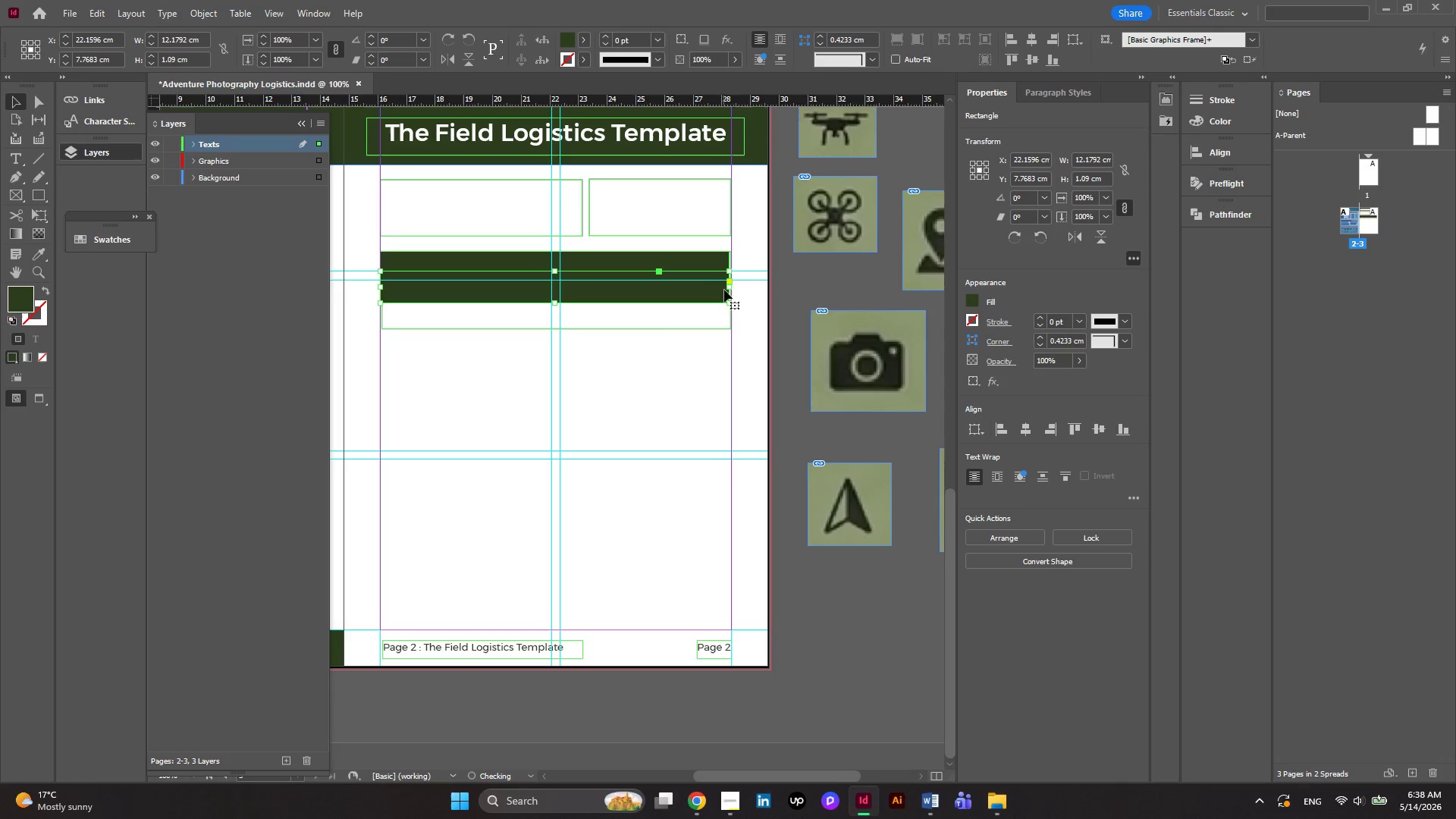 
left_click_drag(start_coordinate=[728, 288], to_coordinate=[590, 290])
 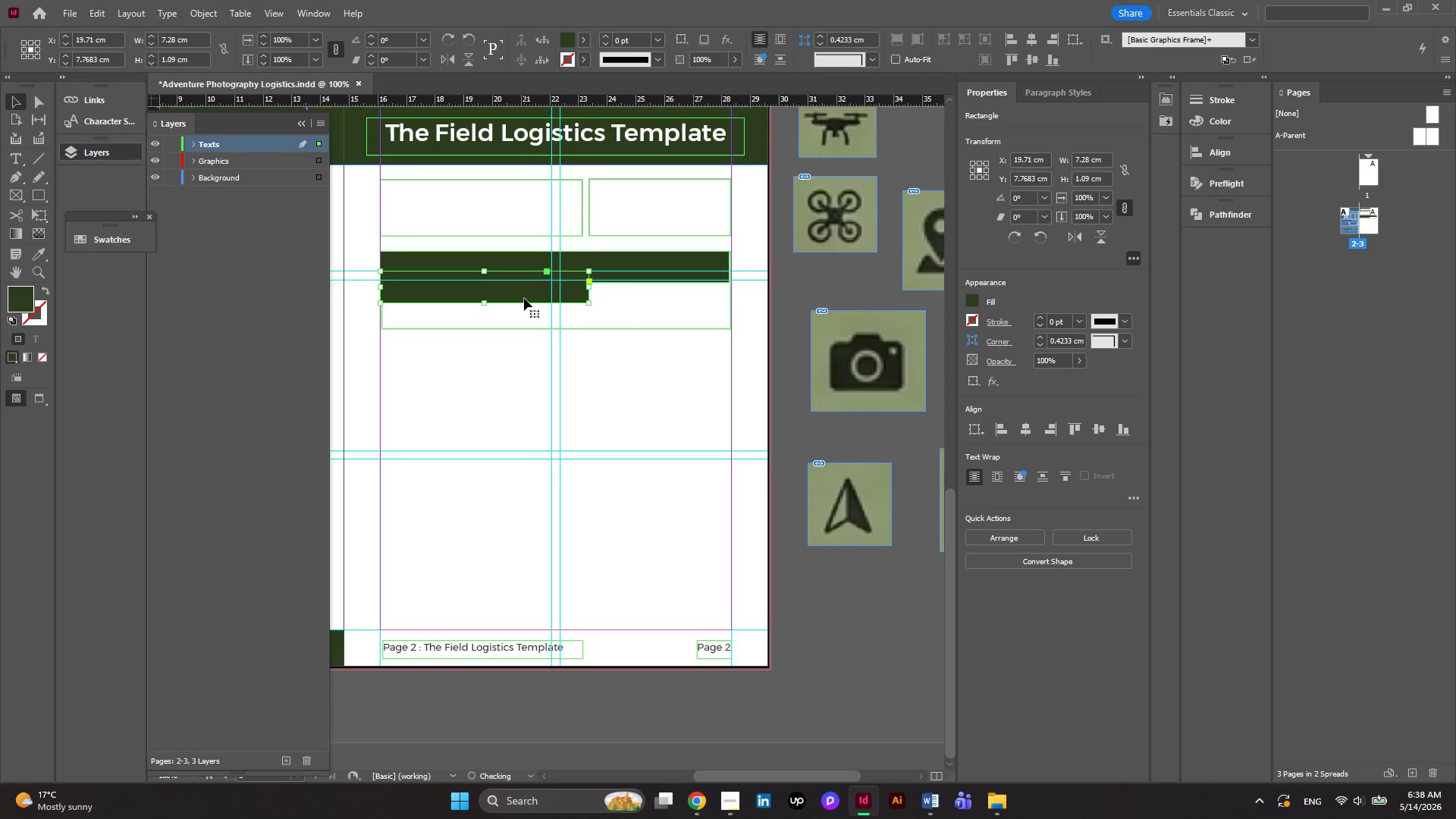 
left_click_drag(start_coordinate=[524, 298], to_coordinate=[526, 208])
 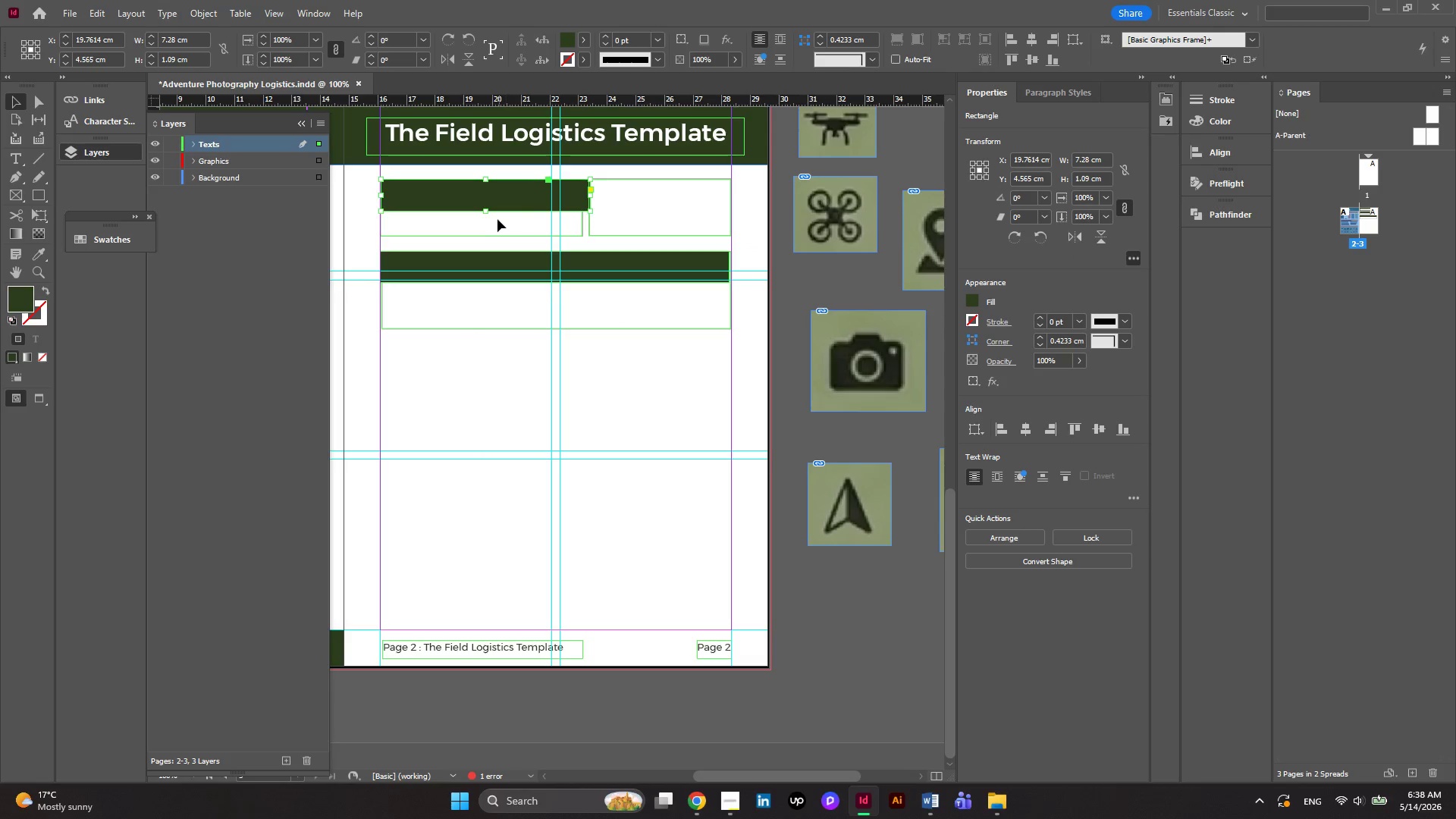 
left_click_drag(start_coordinate=[486, 212], to_coordinate=[486, 206])
 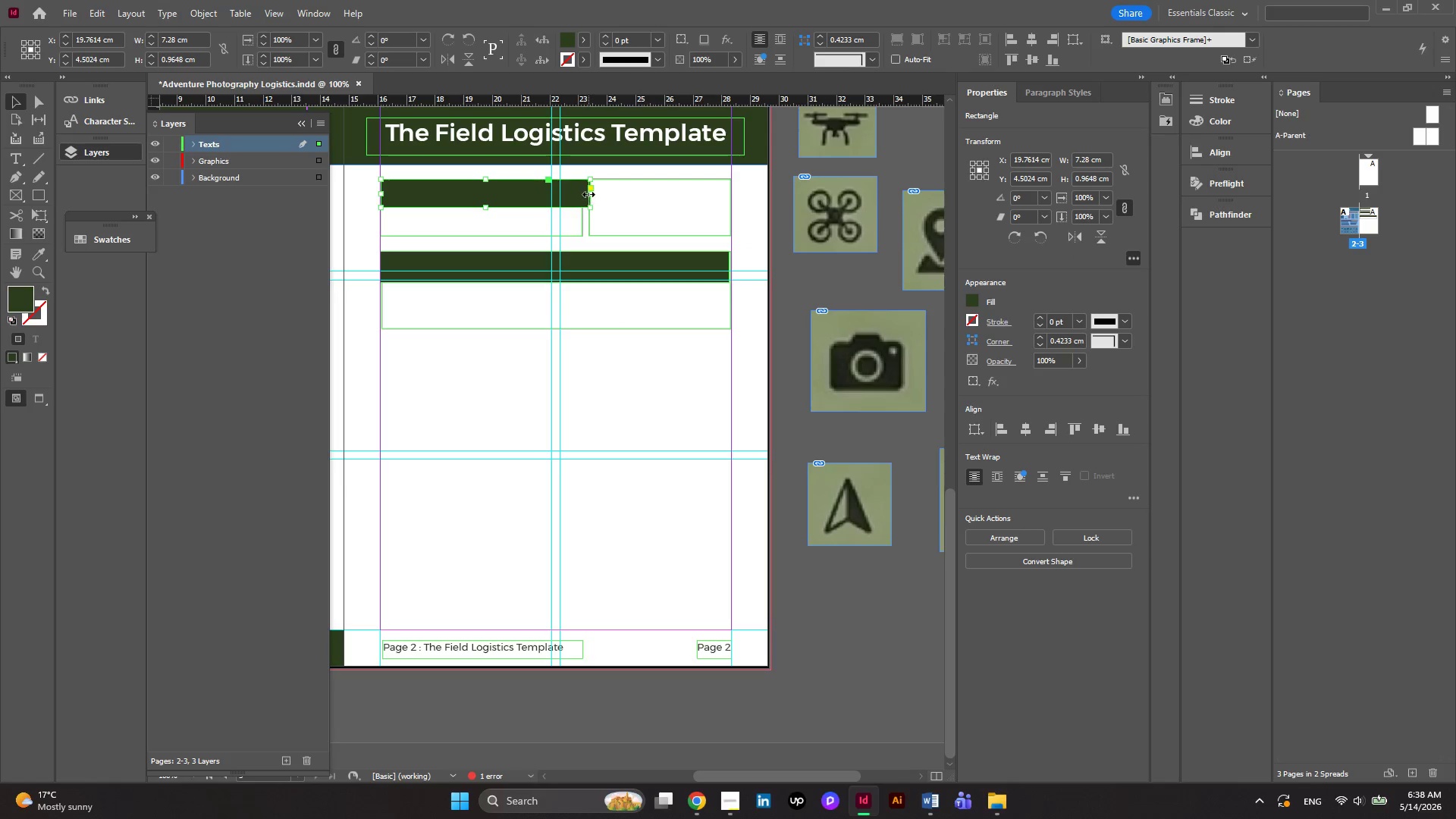 
left_click_drag(start_coordinate=[588, 194], to_coordinate=[585, 197])
 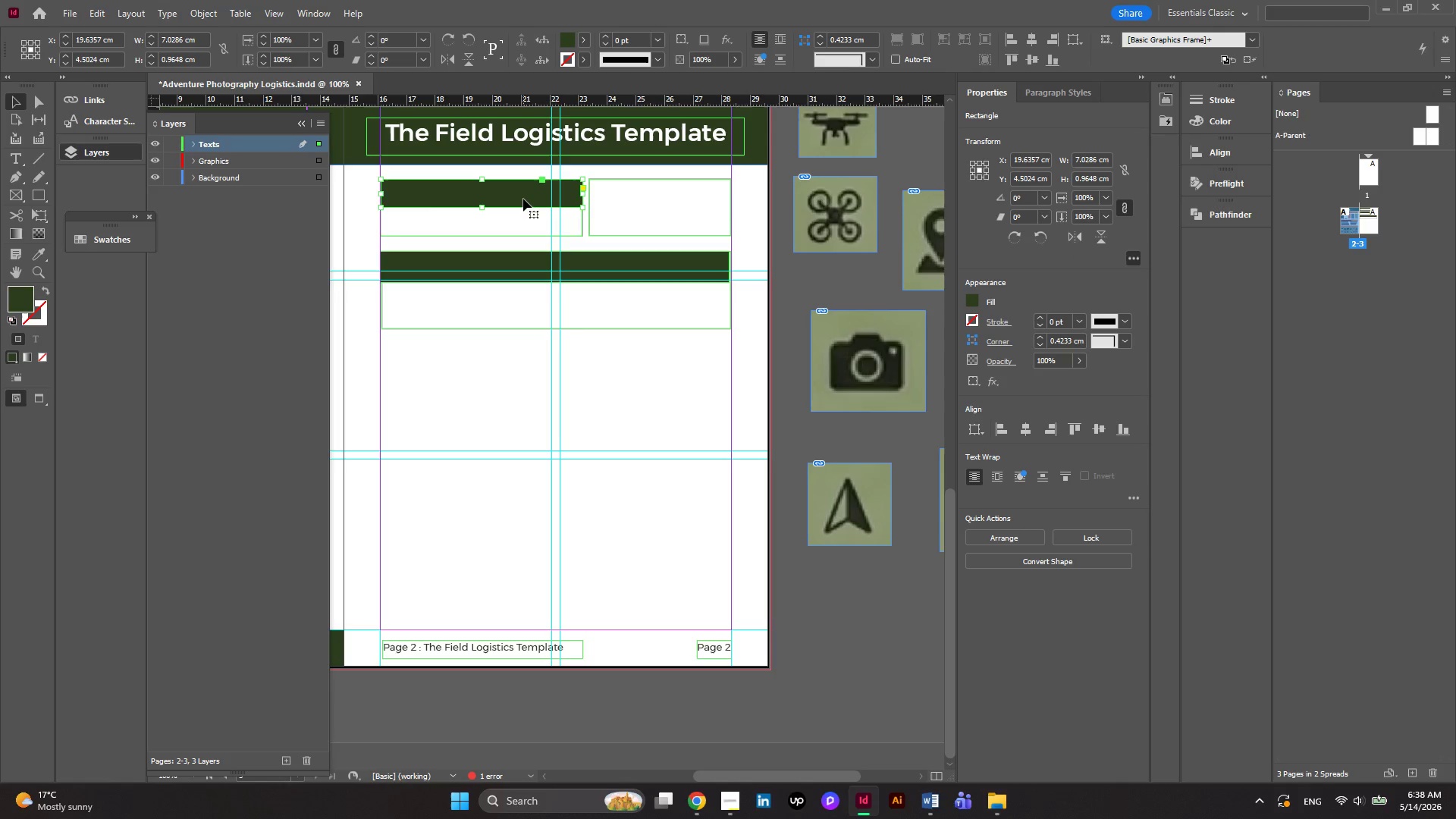 
hold_key(key=AltLeft, duration=2.14)
left_click_drag(start_coordinate=[523, 199], to_coordinate=[731, 199])
 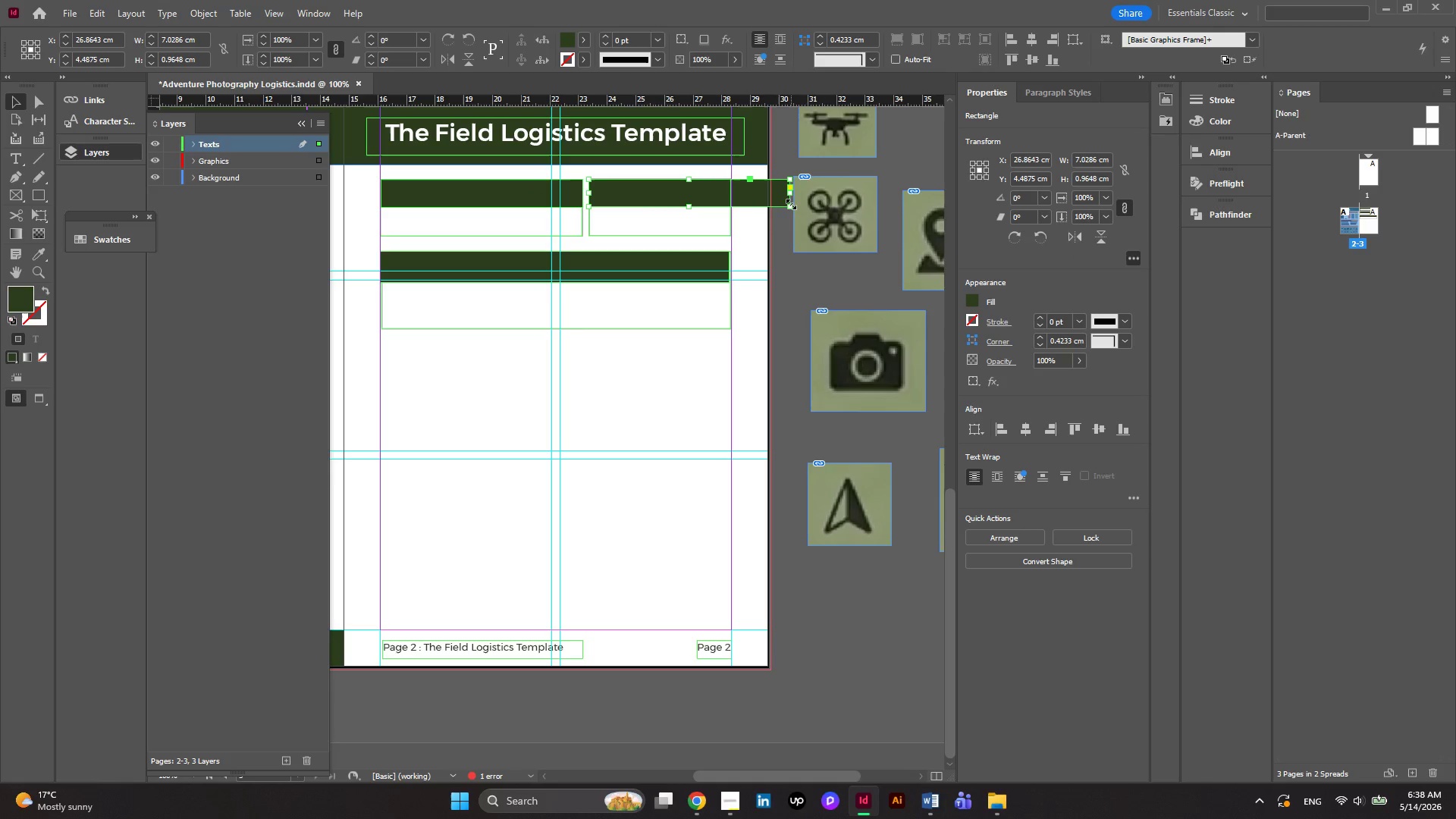 
left_click_drag(start_coordinate=[791, 205], to_coordinate=[731, 200])
 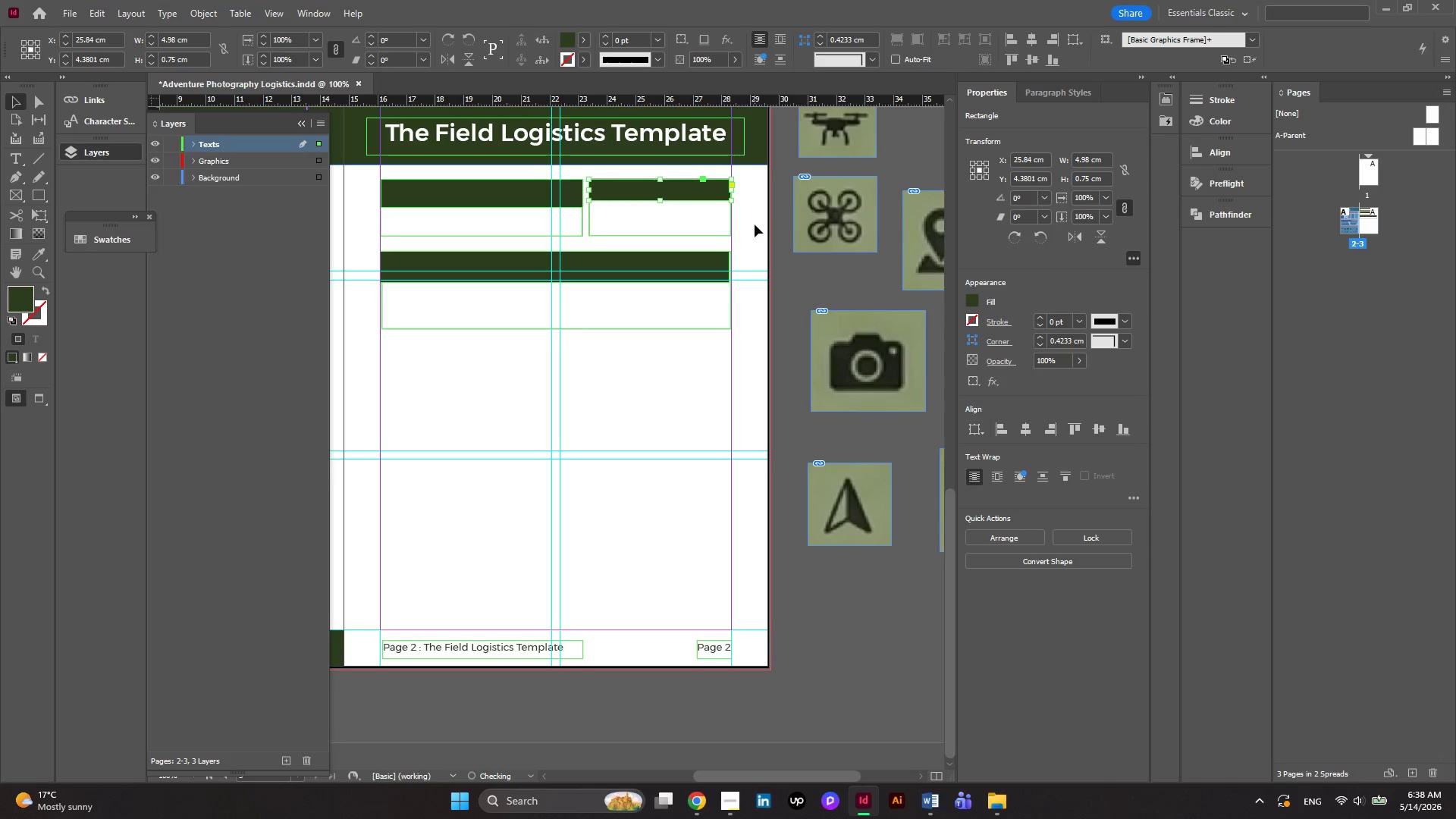 
left_click([755, 224])
 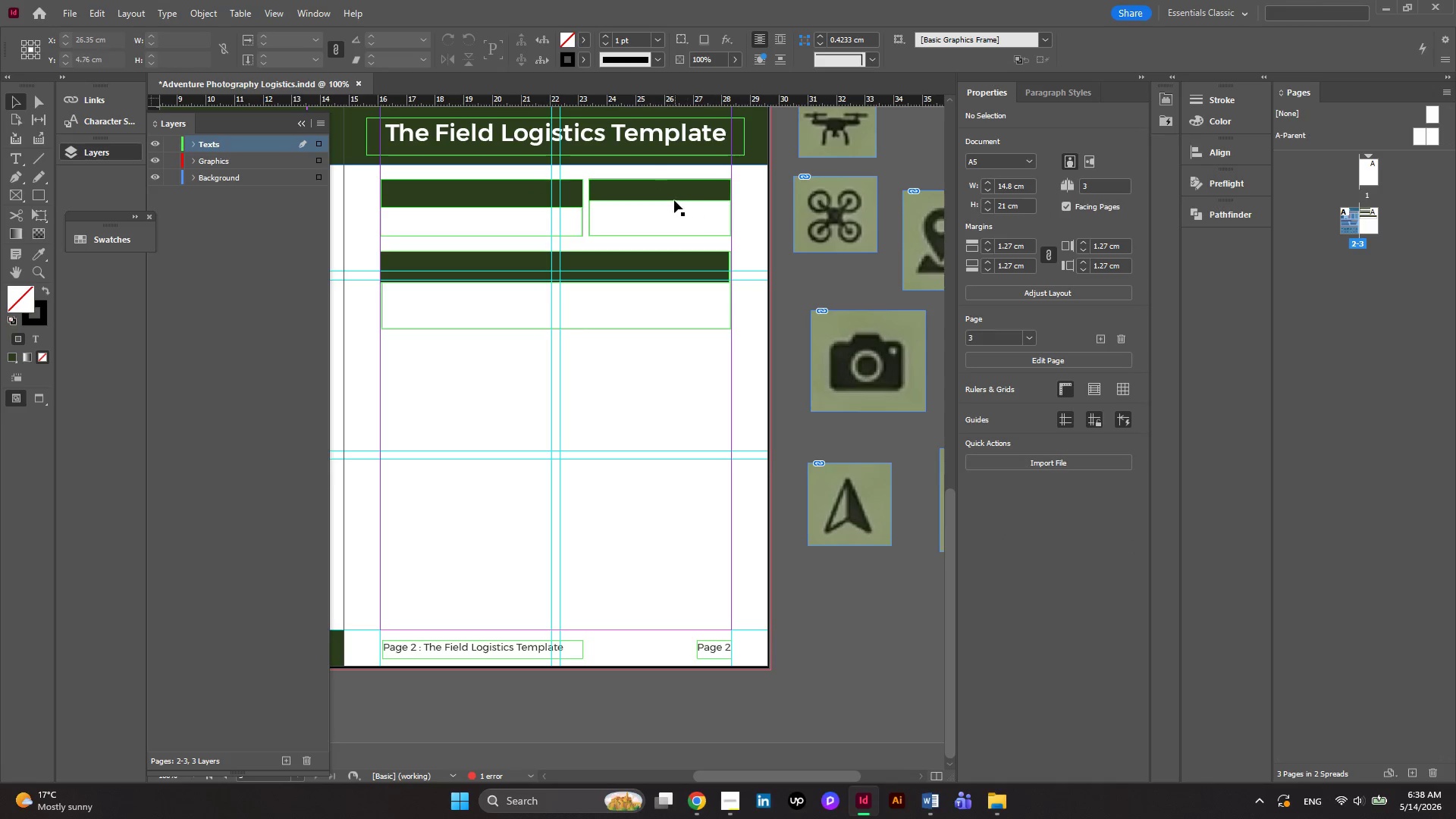 
left_click([669, 199])
 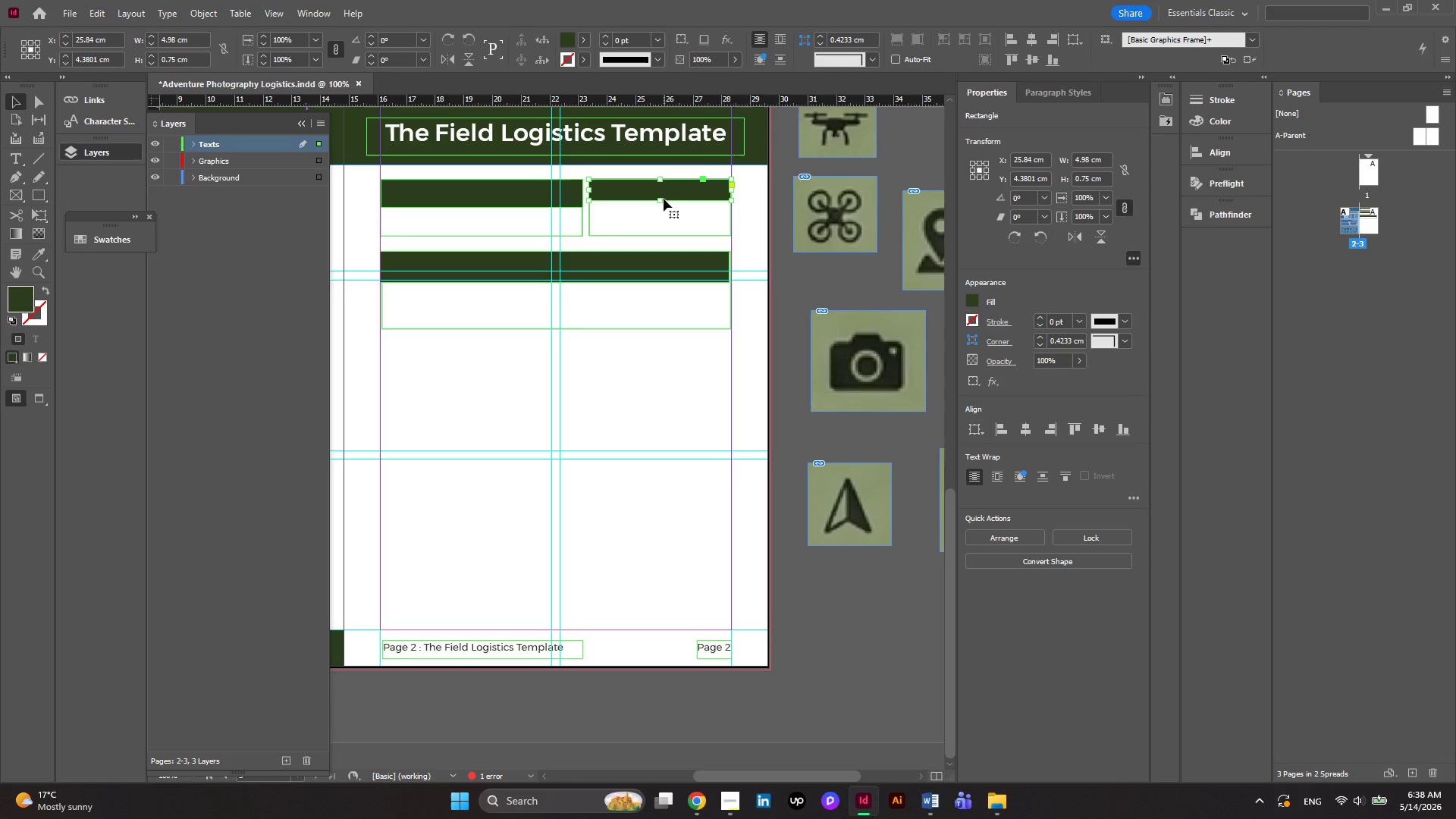 
left_click_drag(start_coordinate=[661, 199], to_coordinate=[661, 207])
 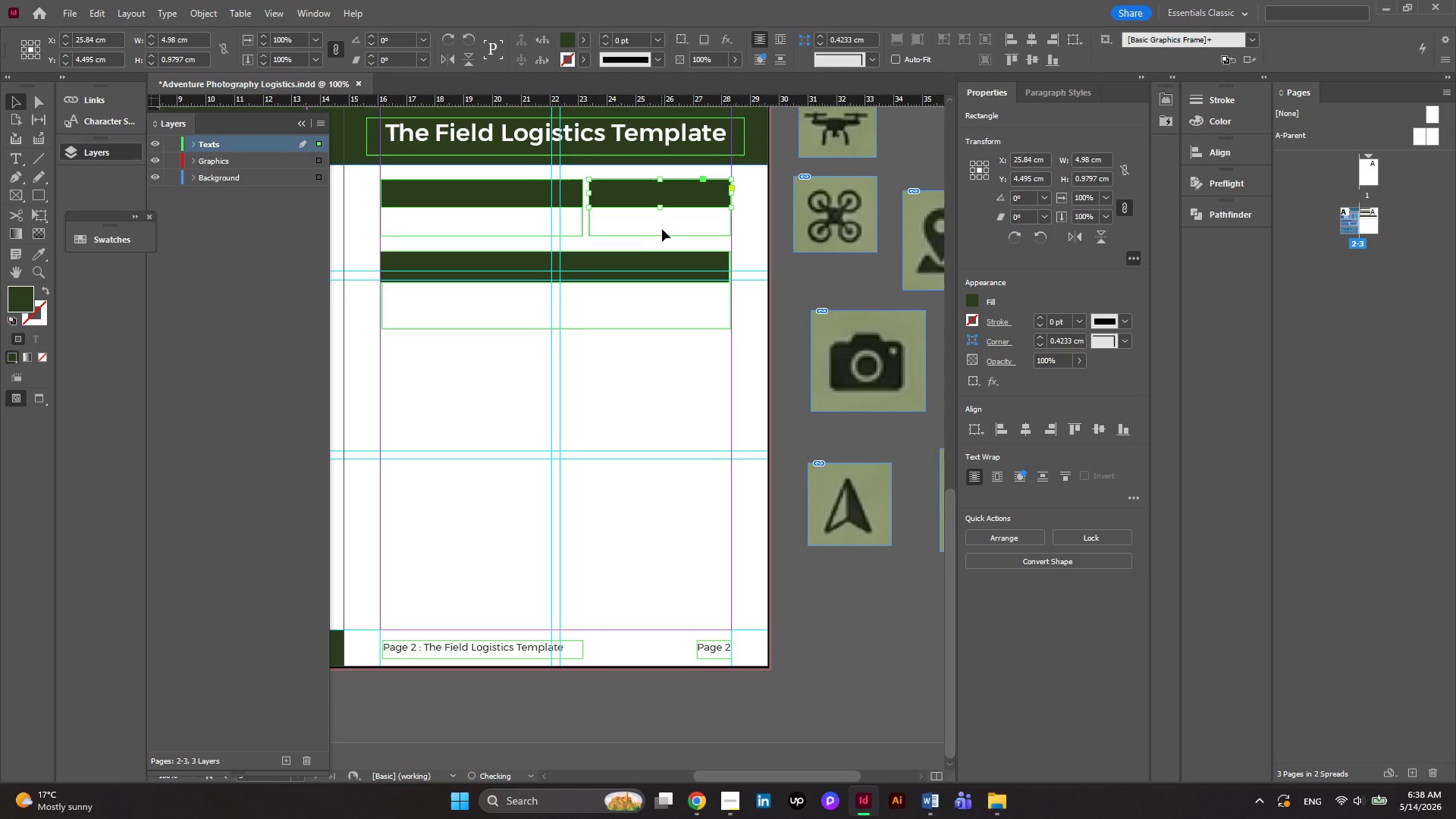 
left_click([664, 231])
 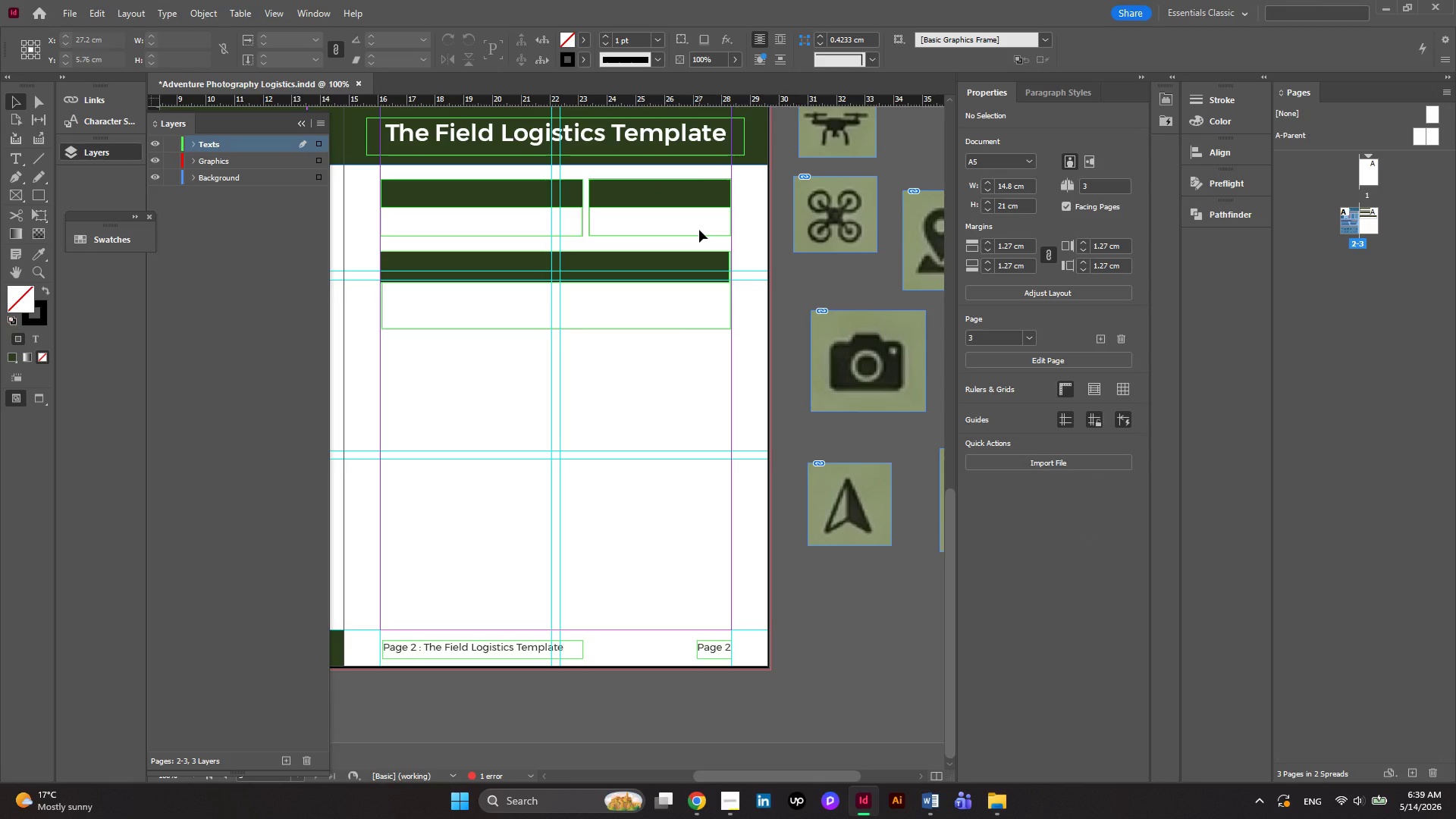 
wait(13.72)
 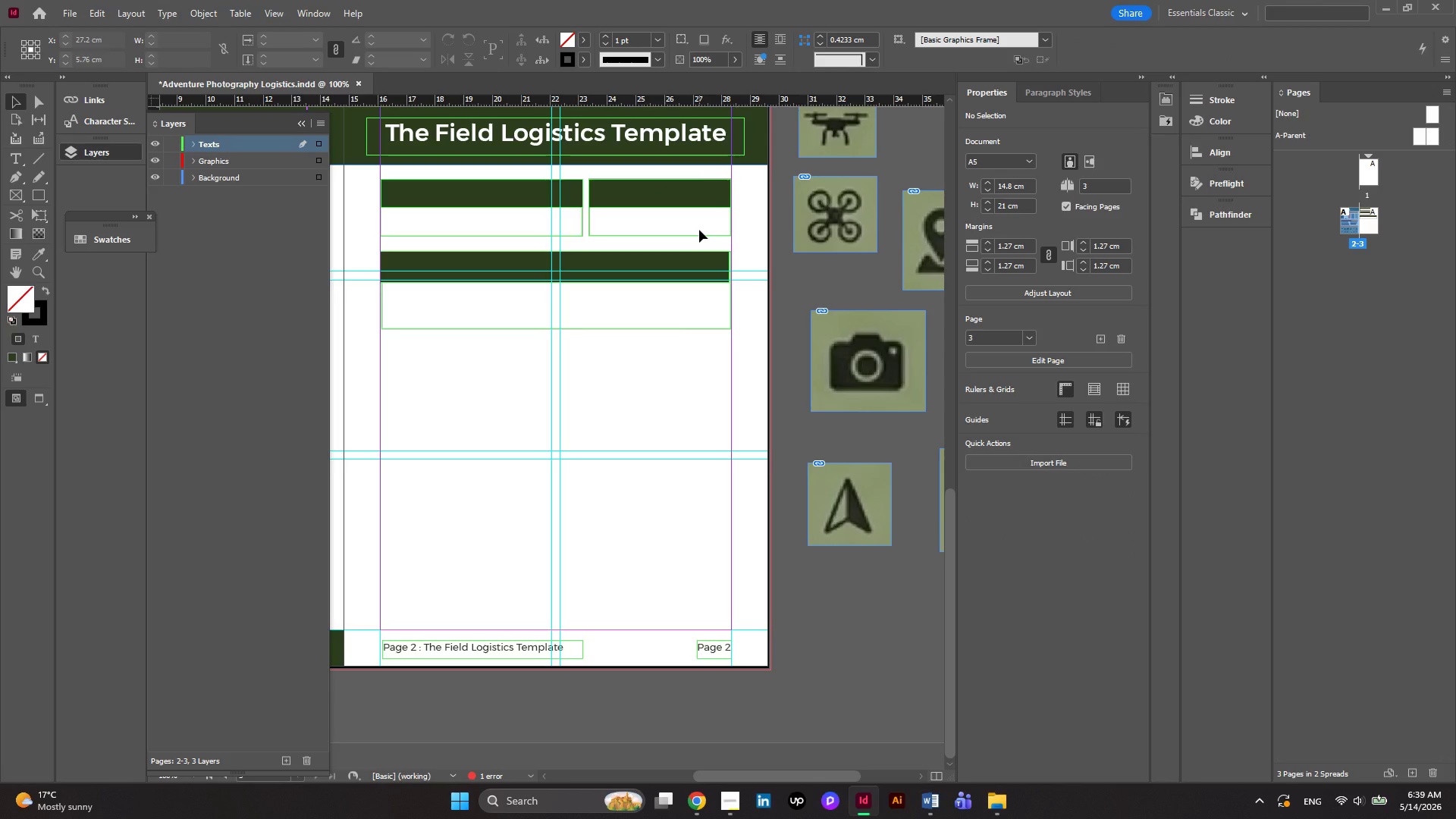 
left_click_drag(start_coordinate=[666, 221], to_coordinate=[643, 175])
 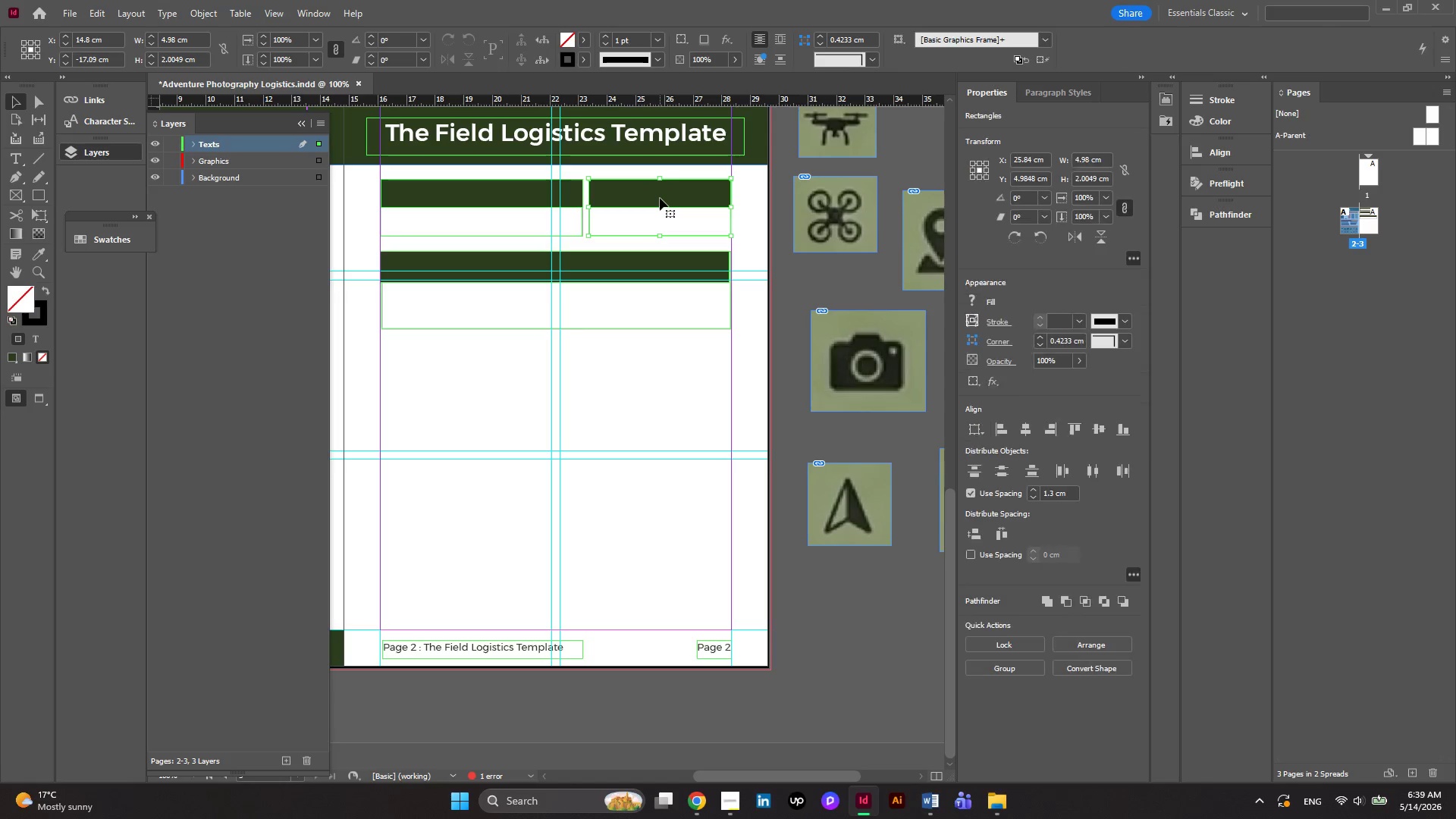 
hold_key(key=AltLeft, duration=13.3)
left_click_drag(start_coordinate=[660, 198], to_coordinate=[635, 384])
 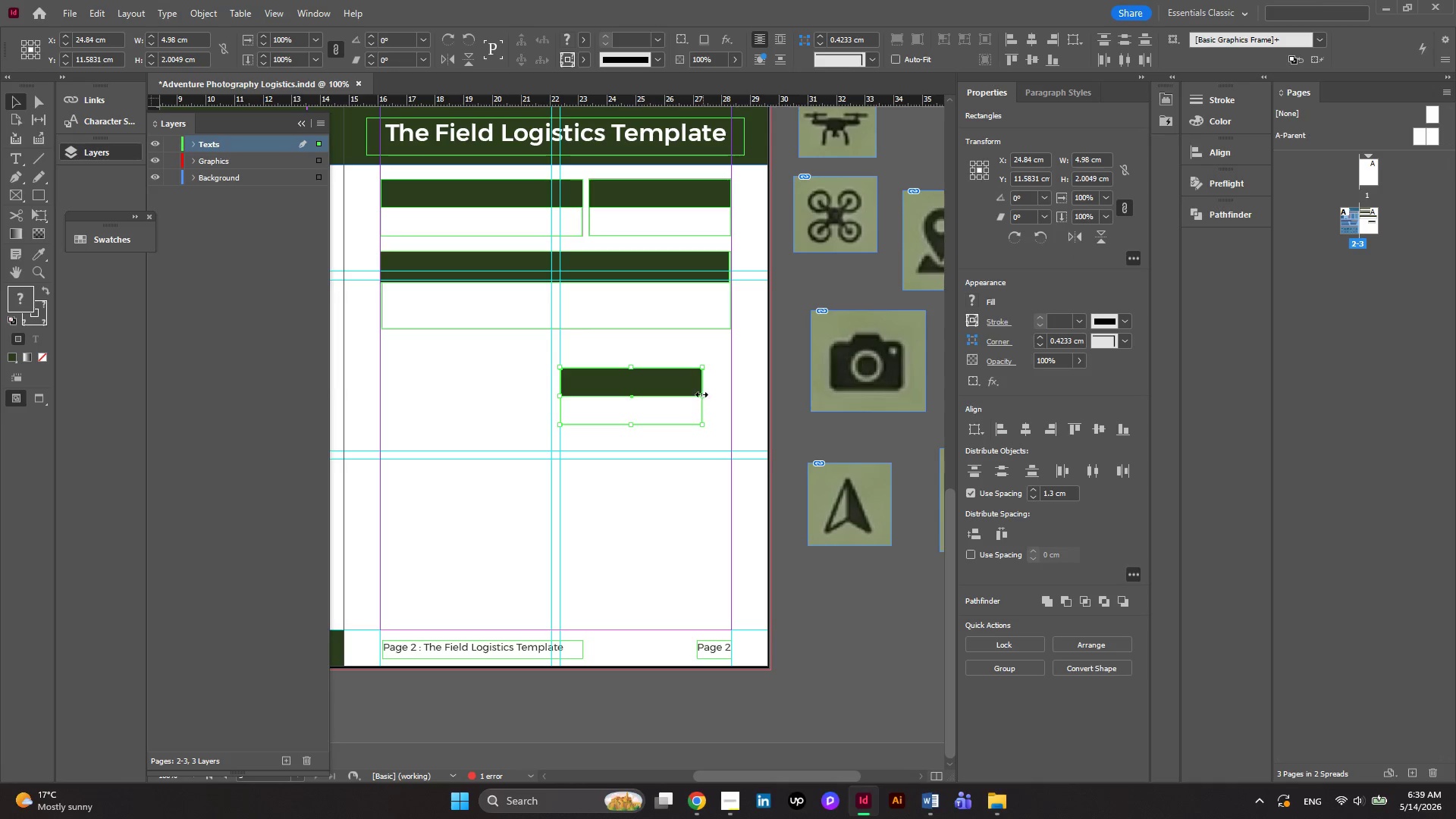 
left_click_drag(start_coordinate=[701, 396], to_coordinate=[732, 392])
 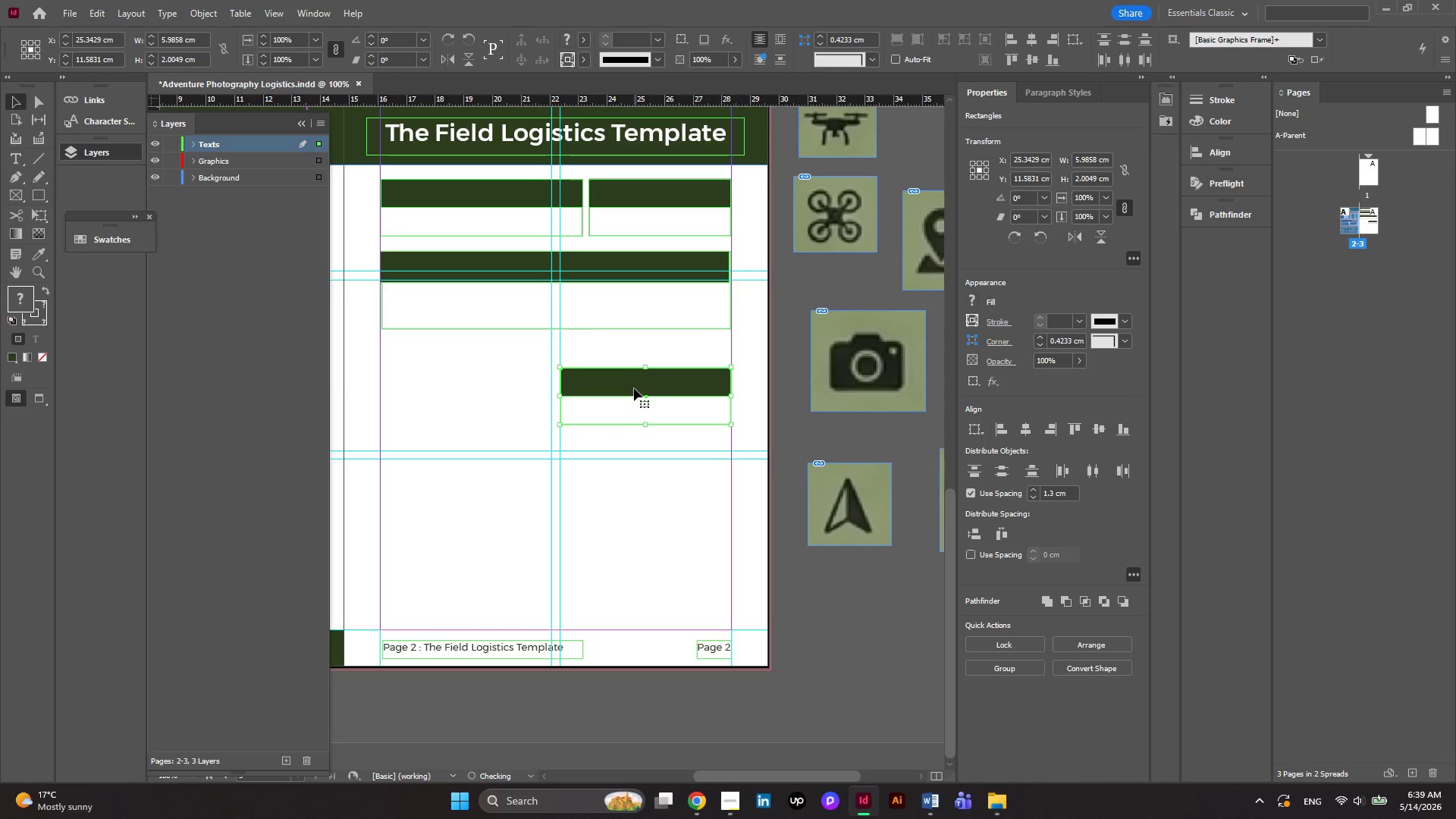 
hold_key(key=AltLeft, duration=4.19)
left_click_drag(start_coordinate=[634, 388], to_coordinate=[453, 391])
 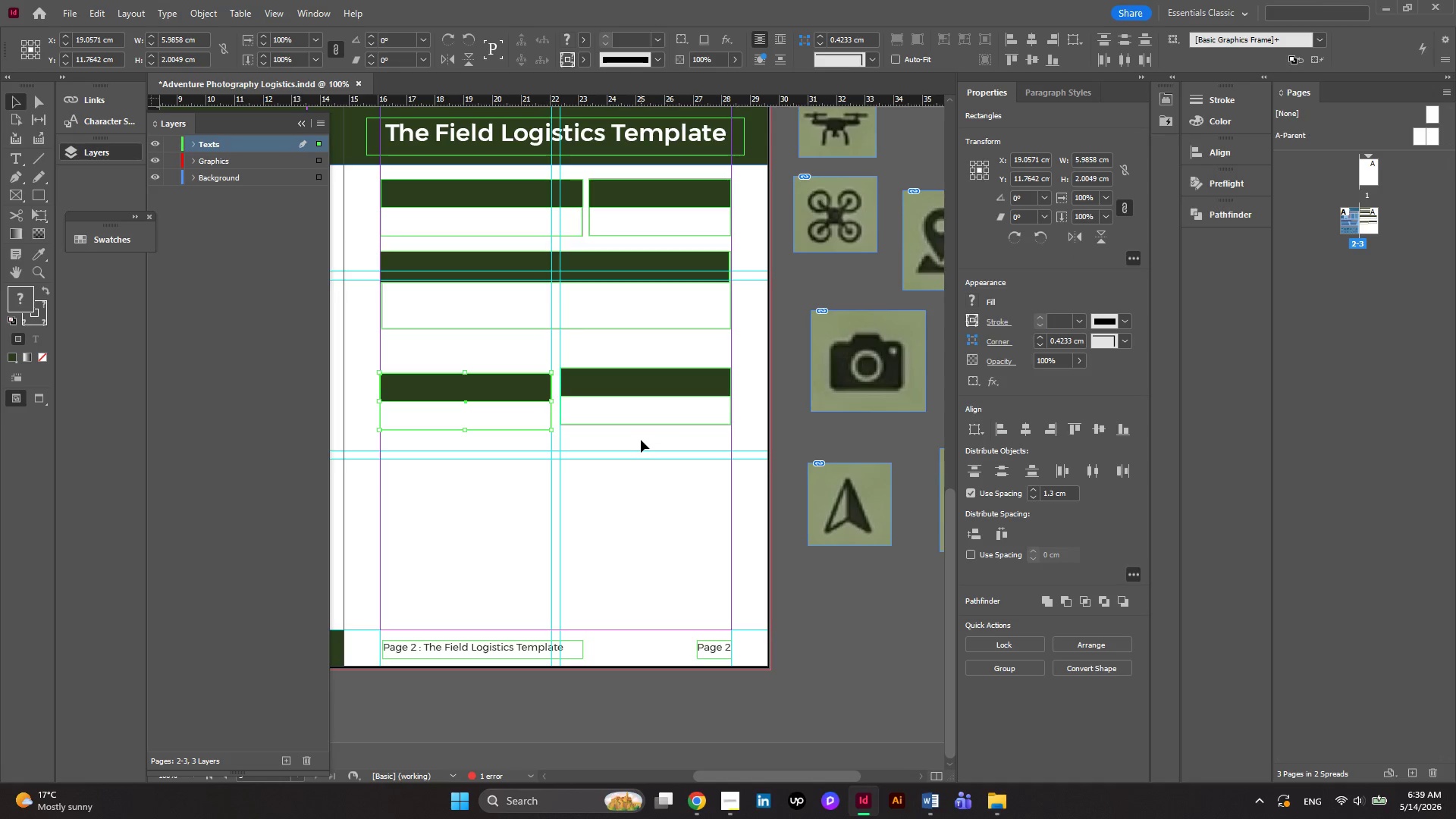 
left_click_drag(start_coordinate=[639, 443], to_coordinate=[490, 378])
 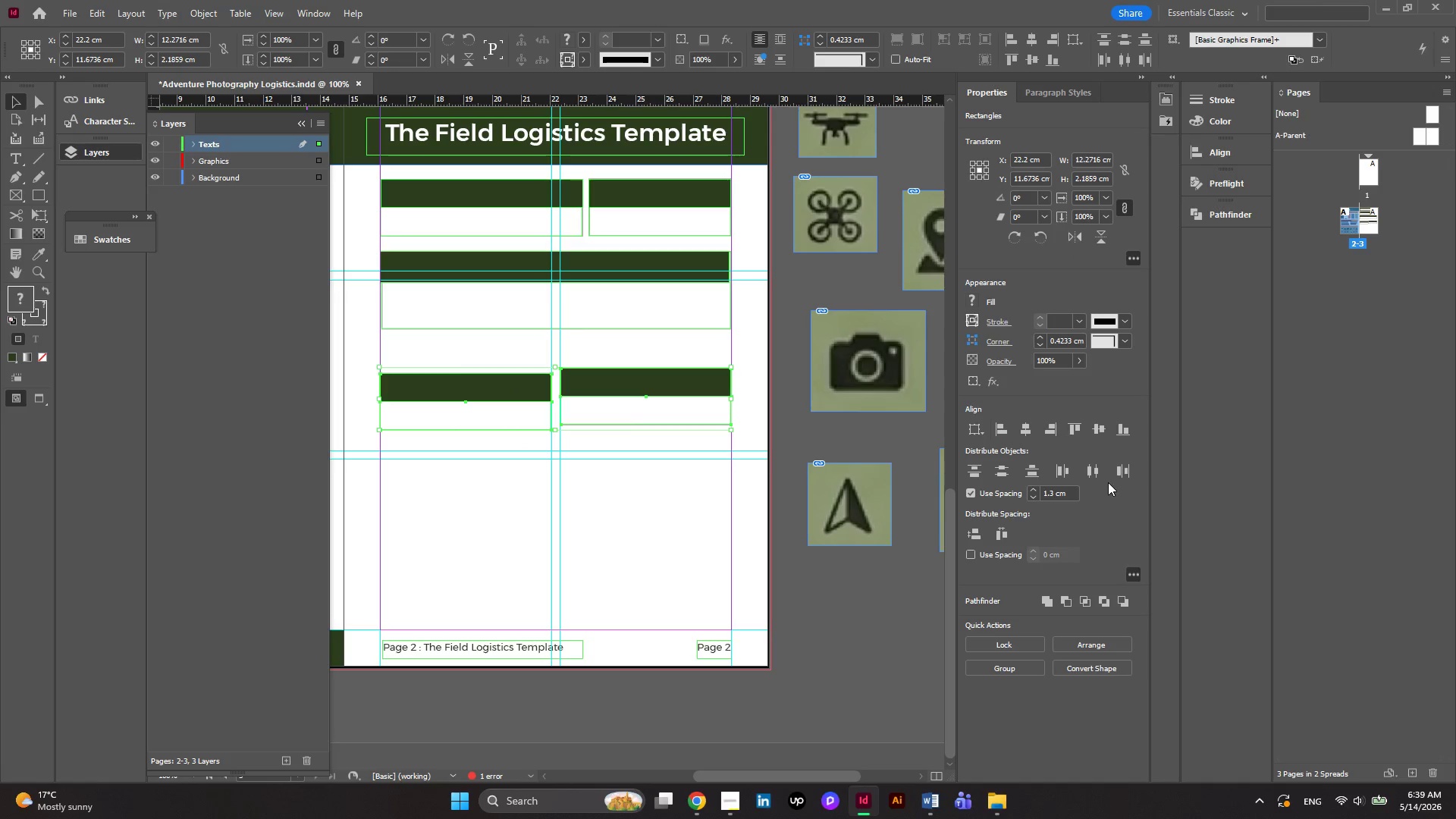 
left_click([1097, 435])
 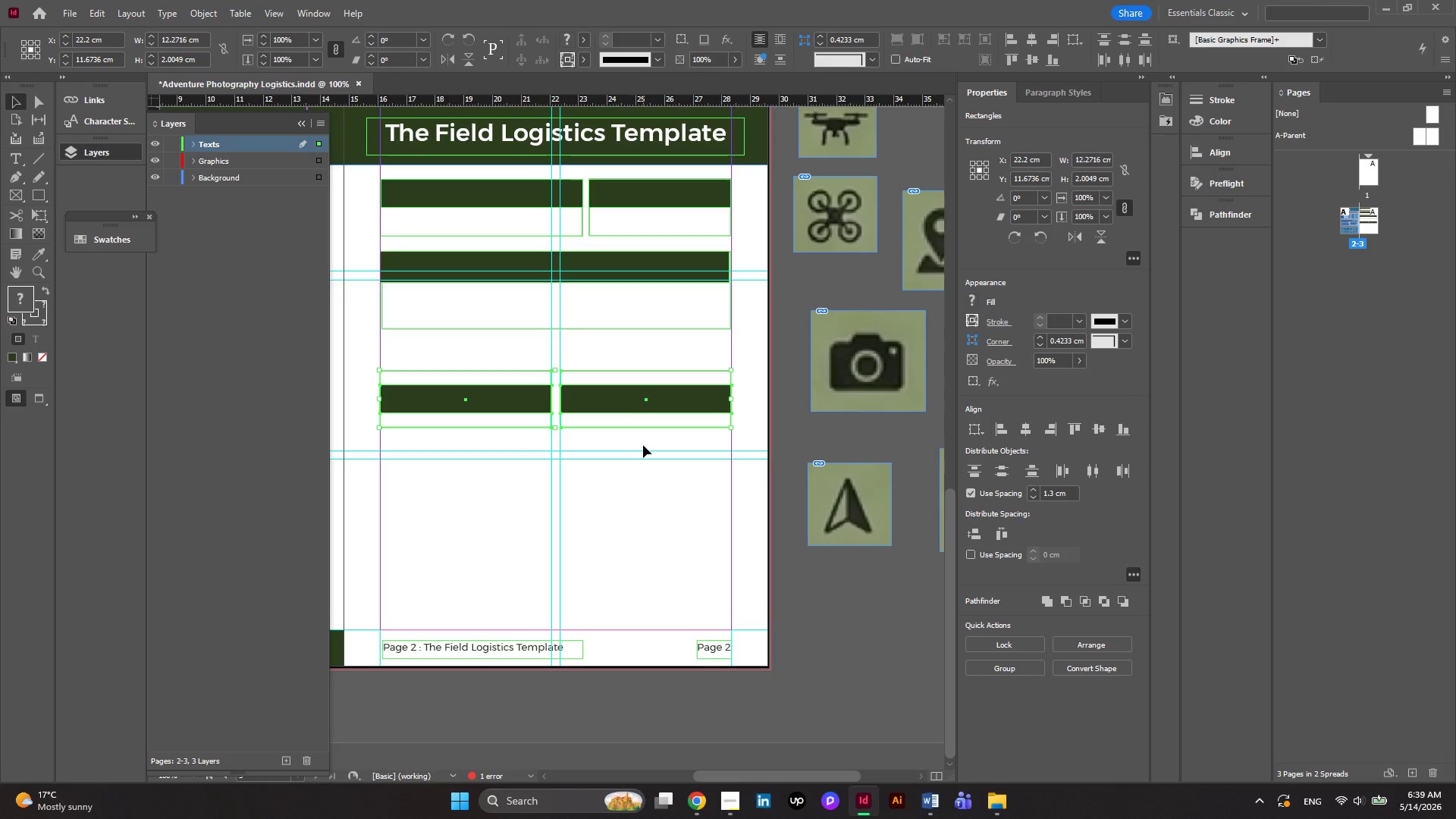 
left_click([643, 445])
 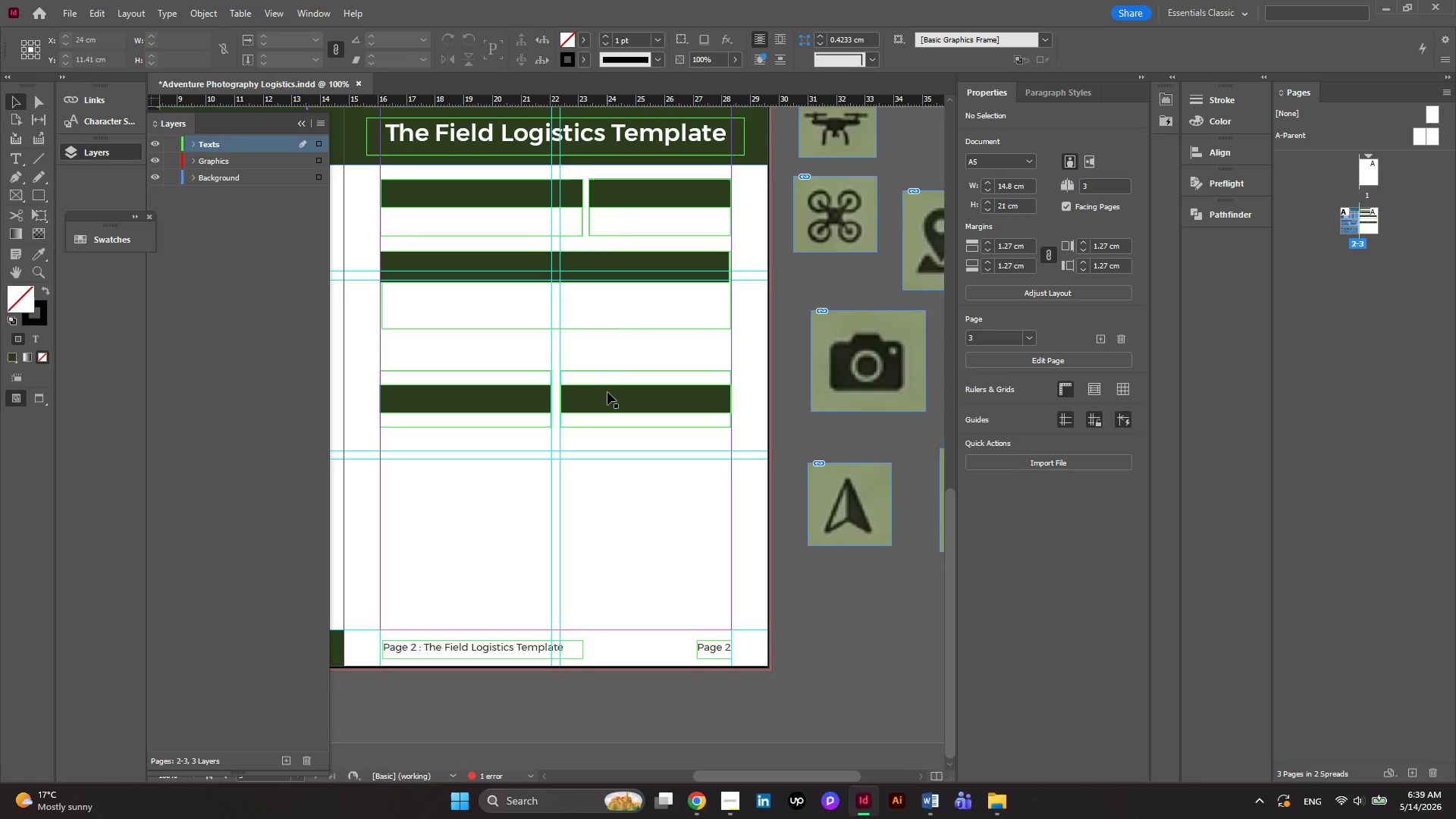 
left_click([606, 398])
 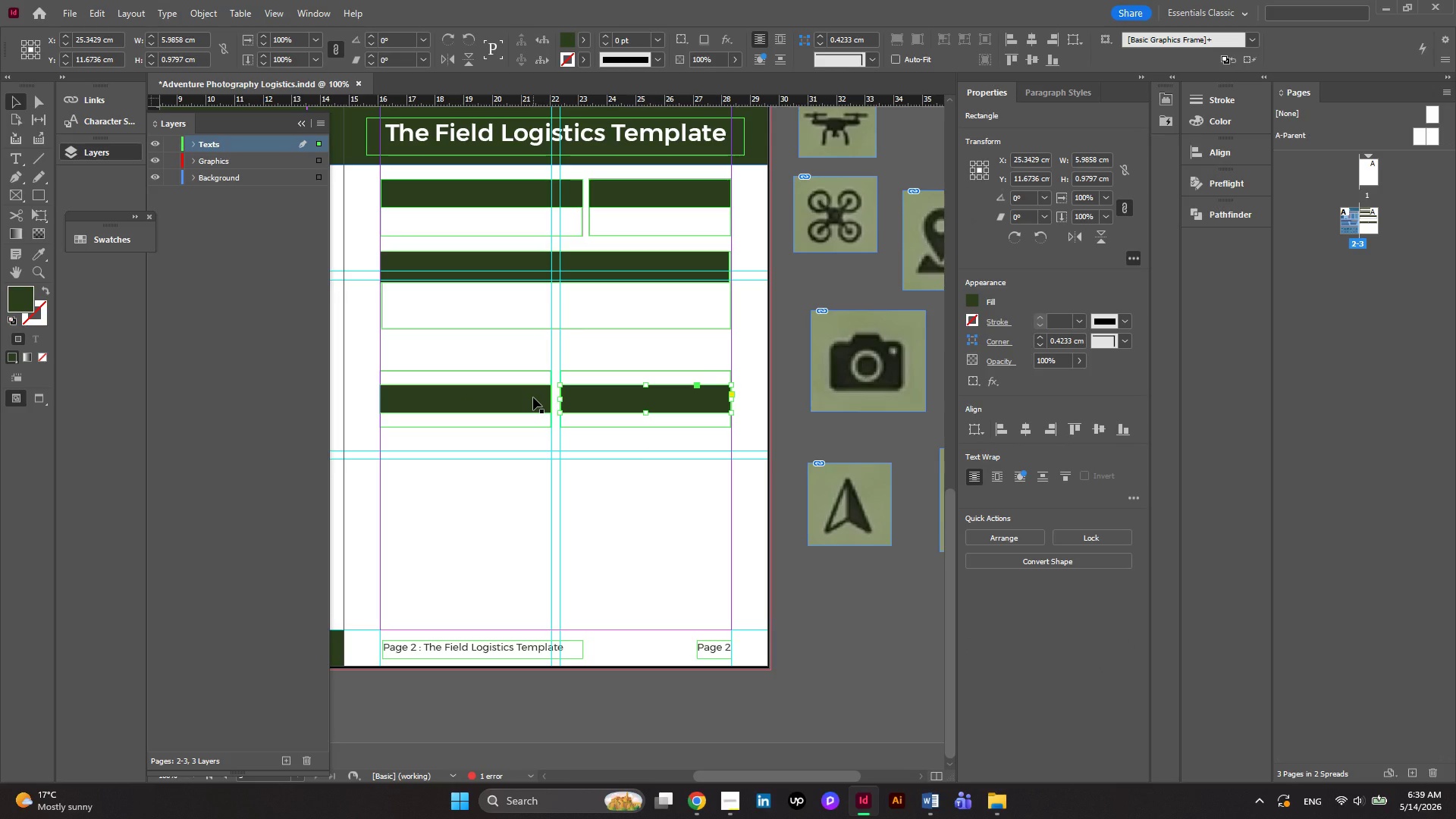 
hold_key(key=ShiftLeft, duration=0.38)
left_click([533, 397])
 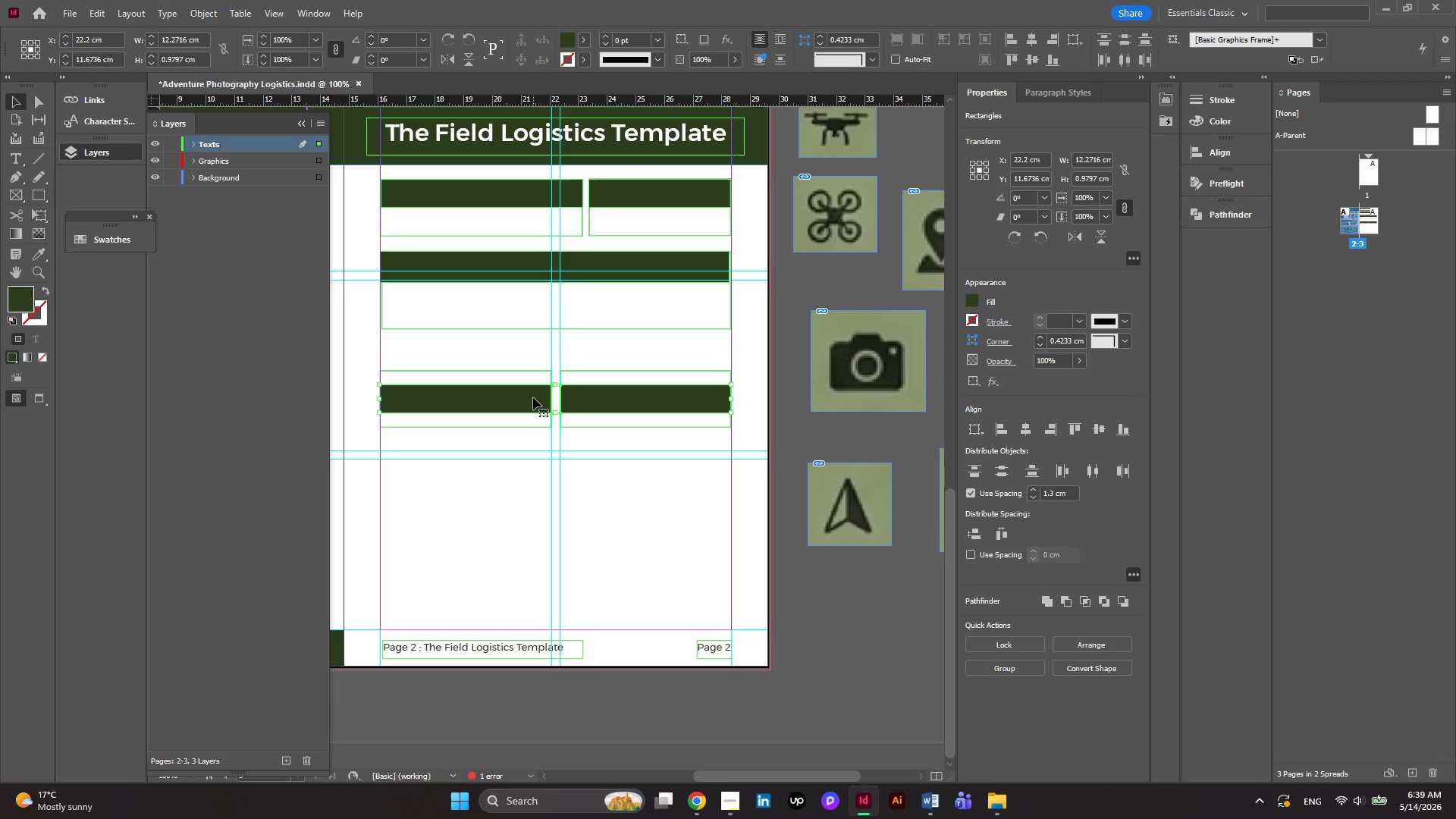 
key(ArrowUp)
 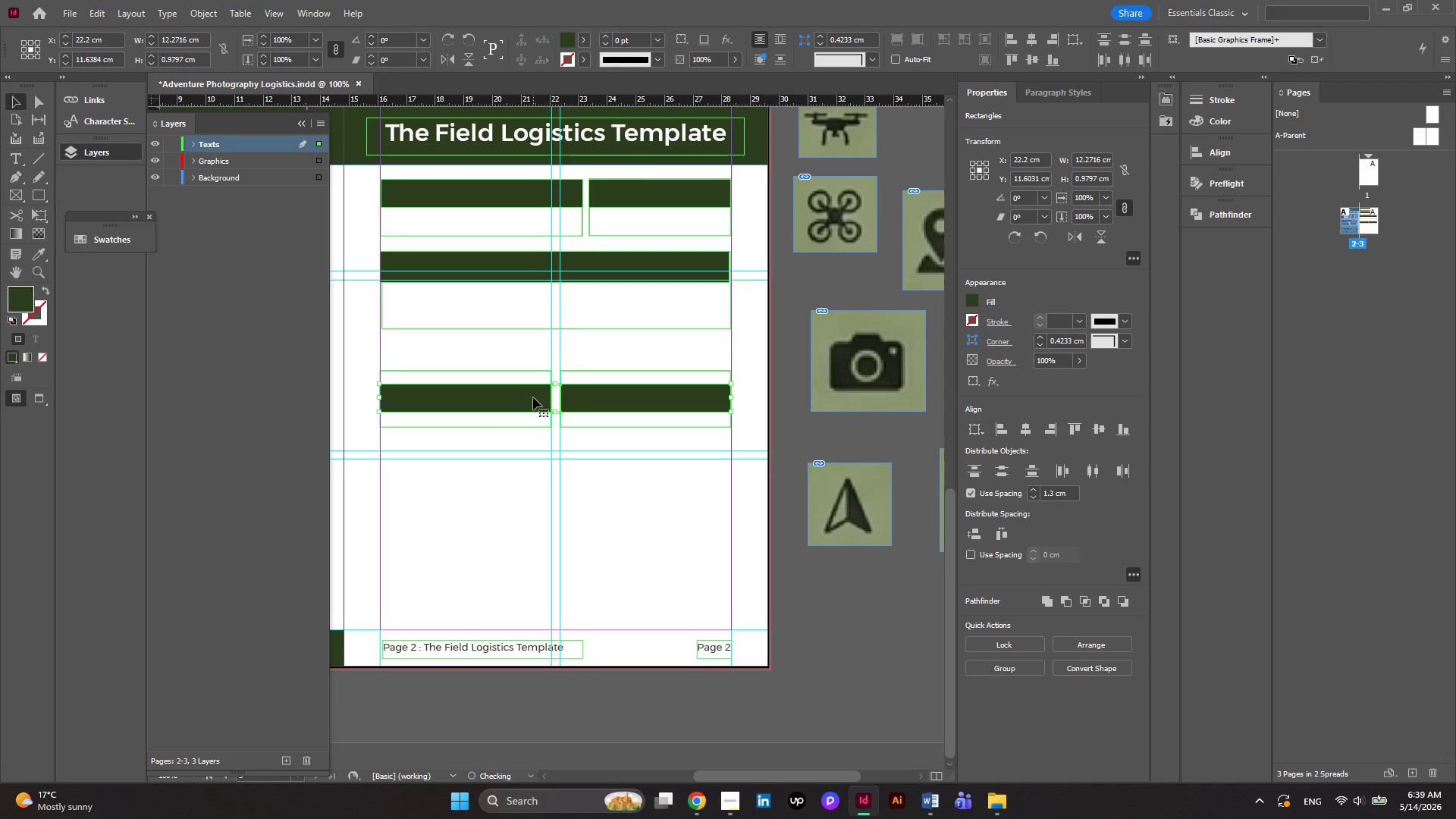 
key(ArrowUp)
 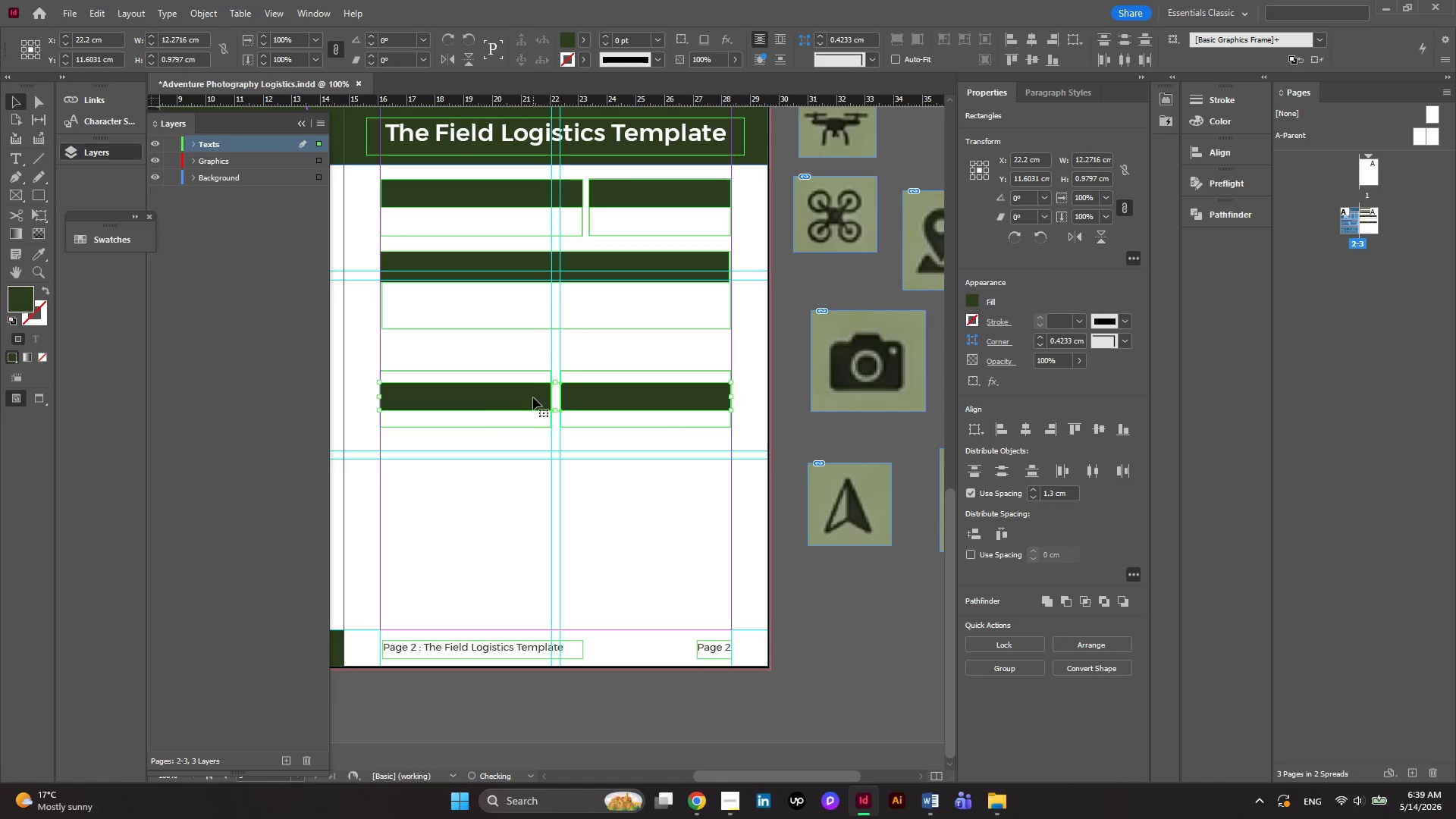 
key(ArrowUp)
 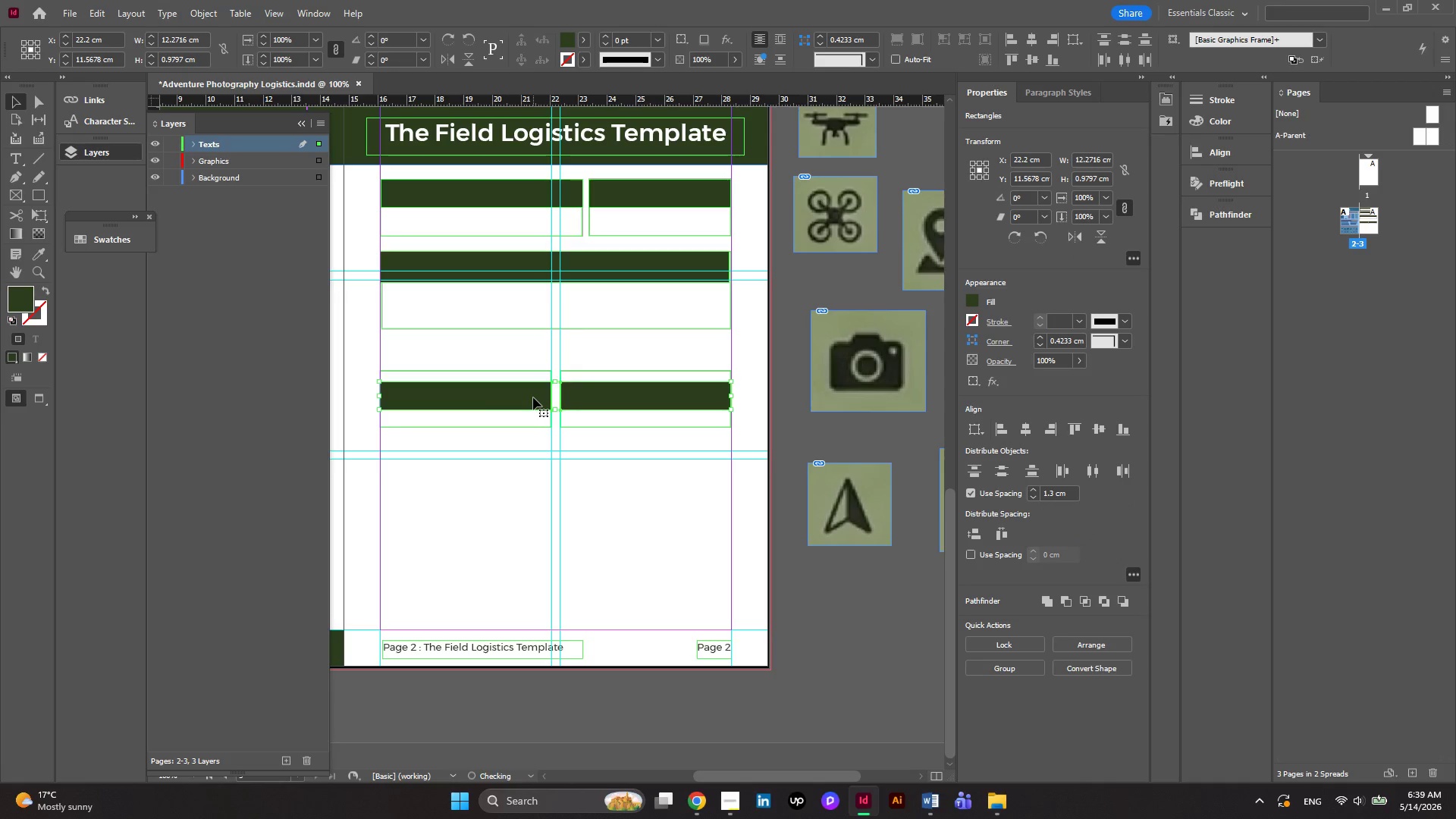 
key(ArrowUp)
 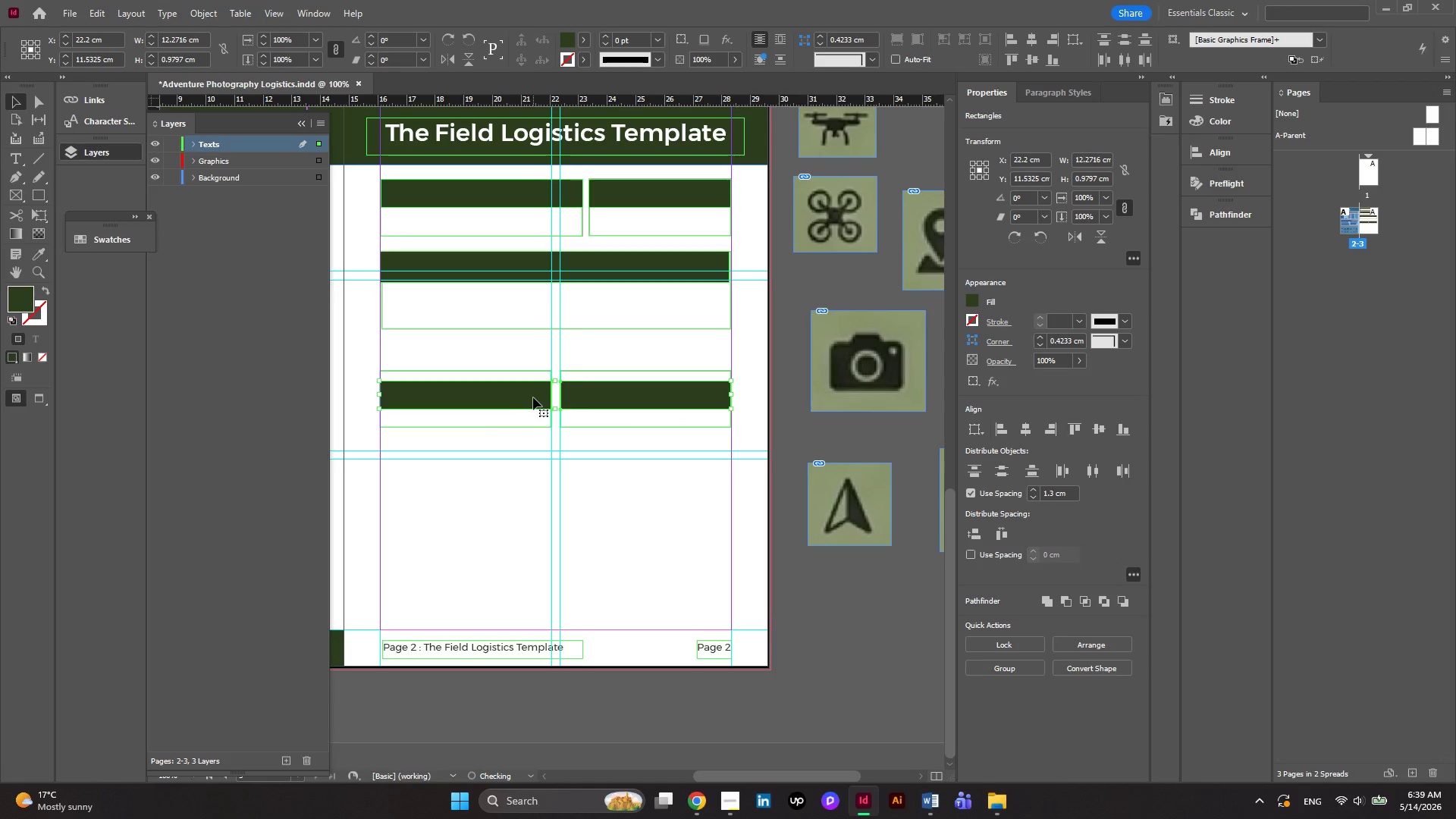 
key(ArrowUp)
 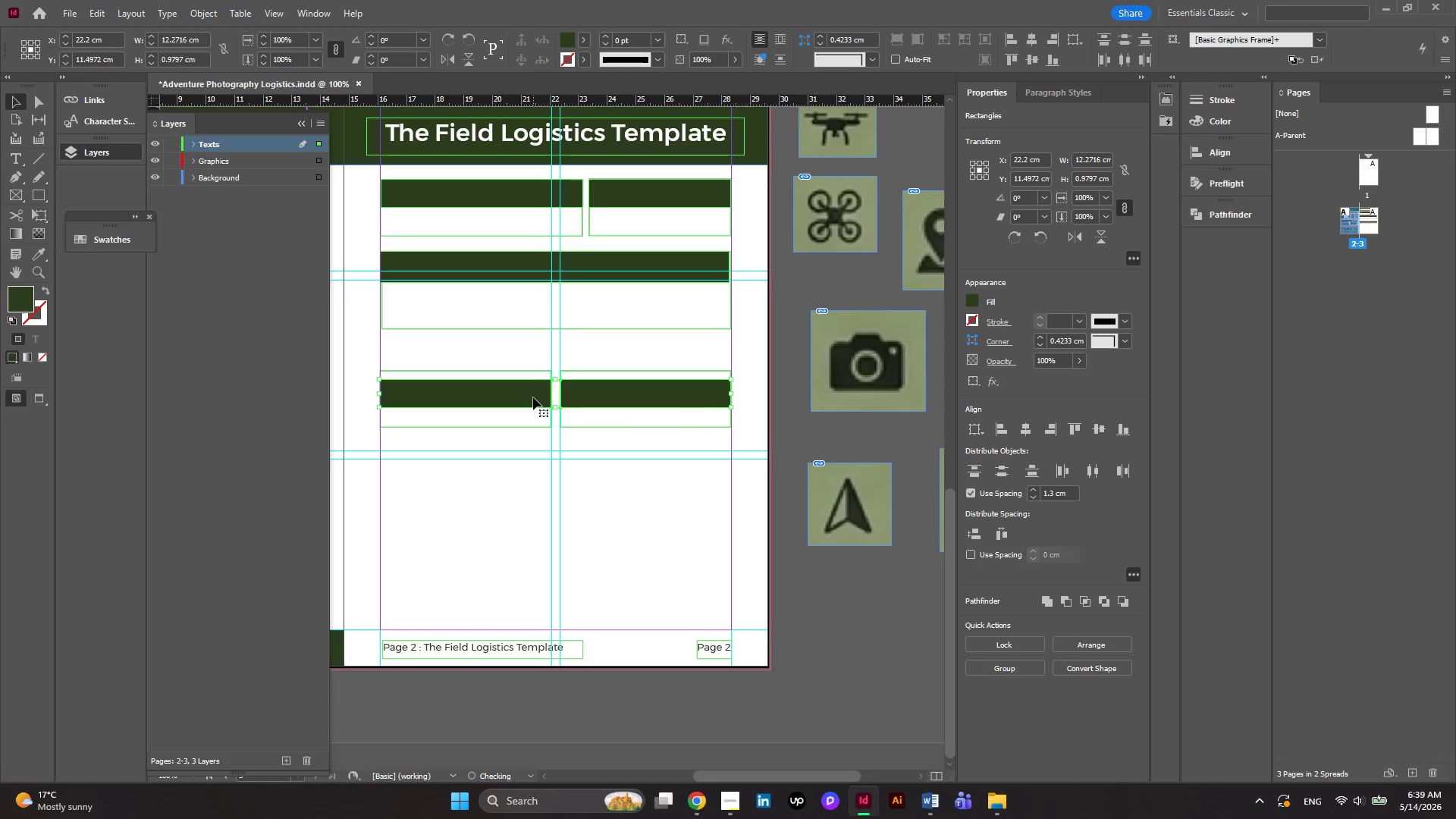 
key(ArrowUp)
 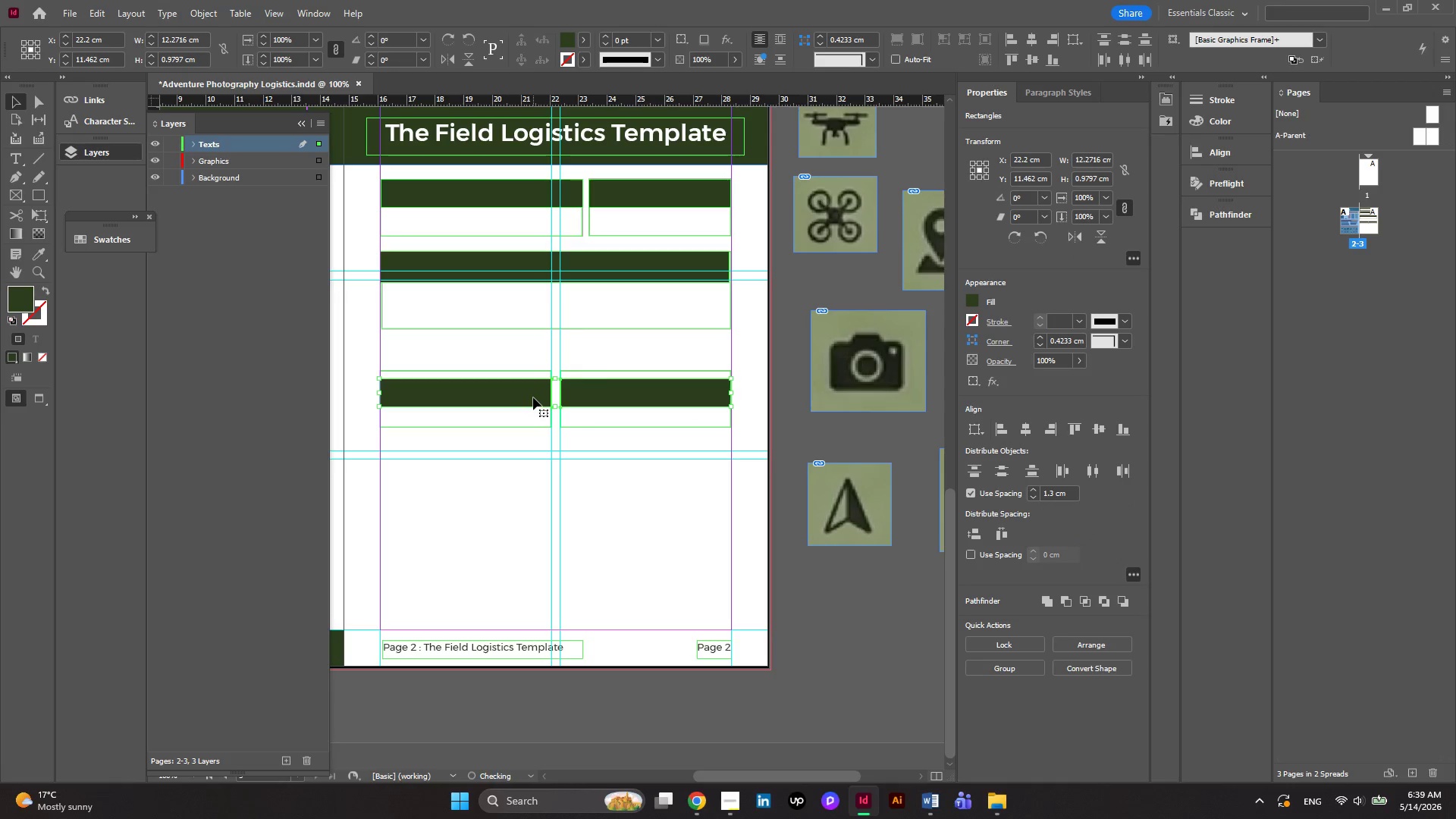 
key(ArrowUp)
 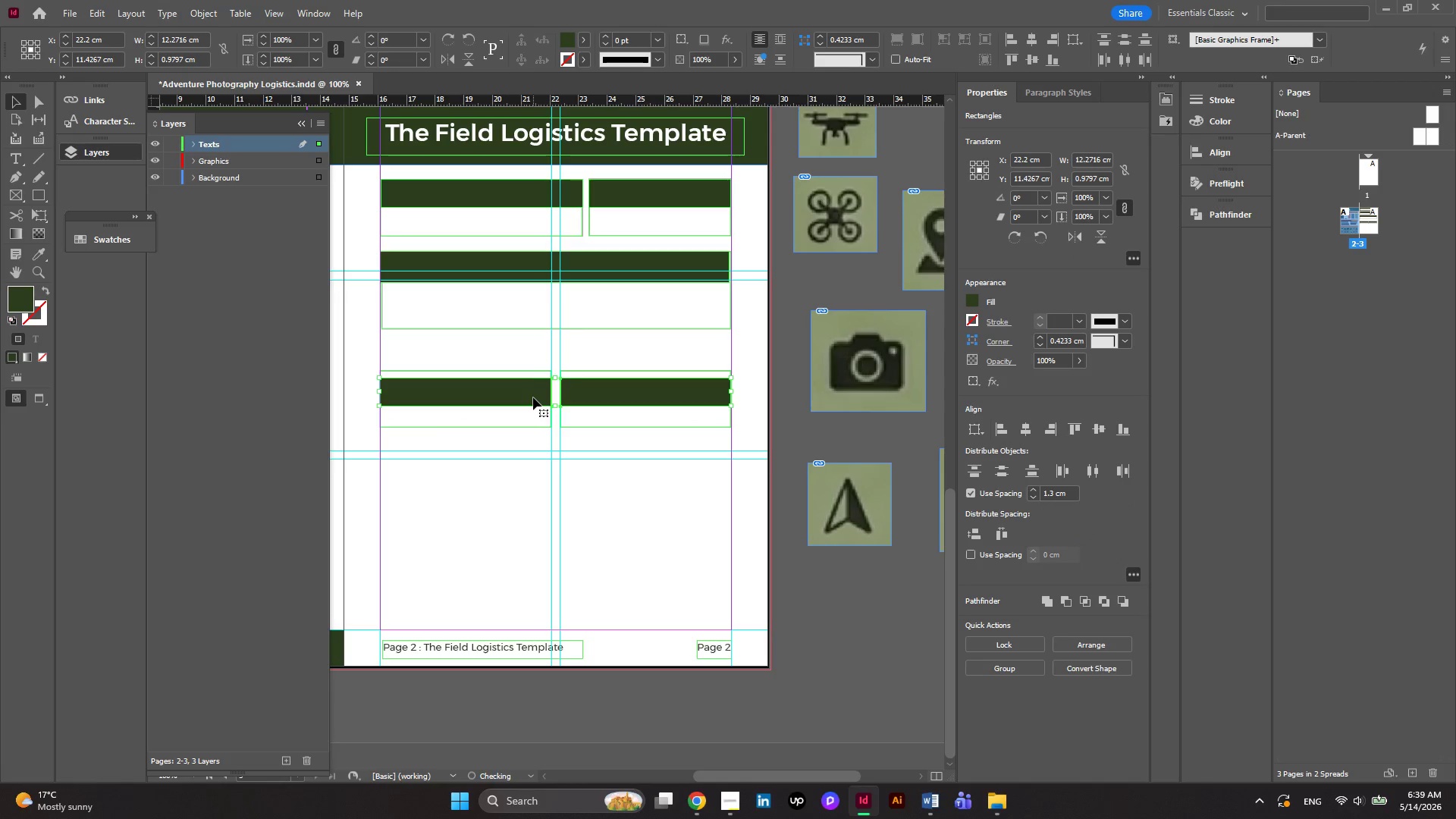 
key(ArrowUp)
 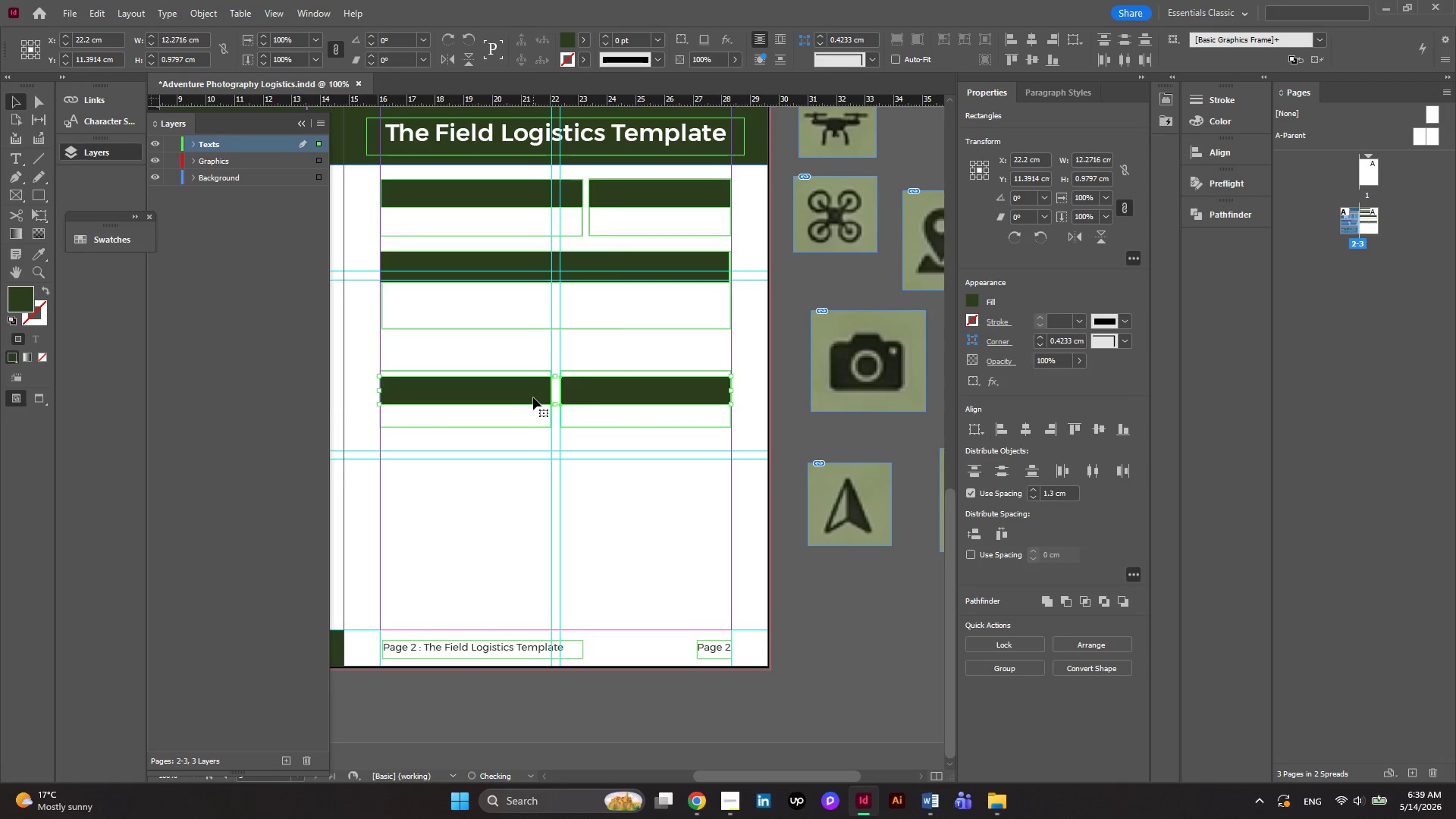 
key(ArrowUp)
 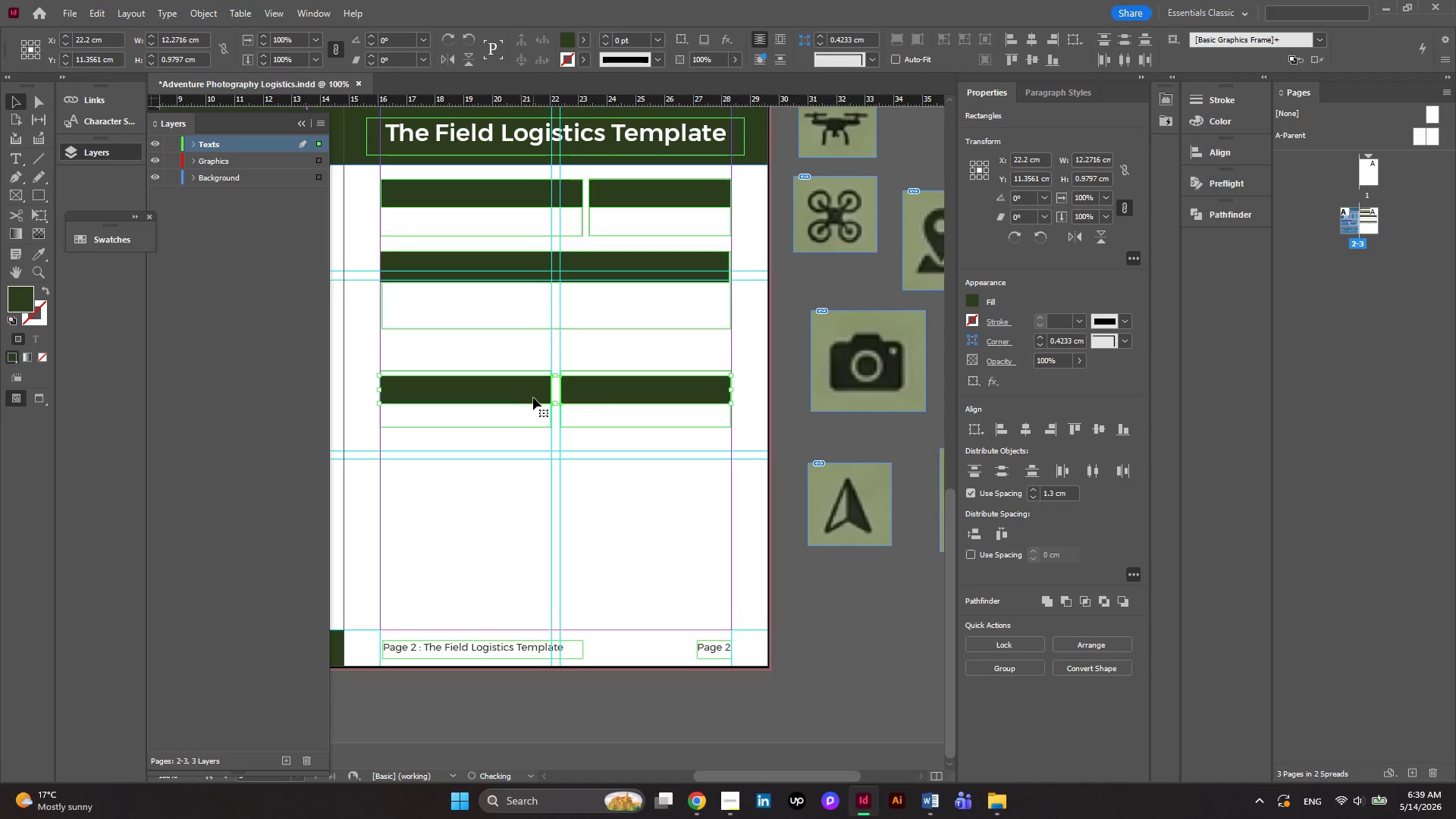 
key(ArrowUp)
 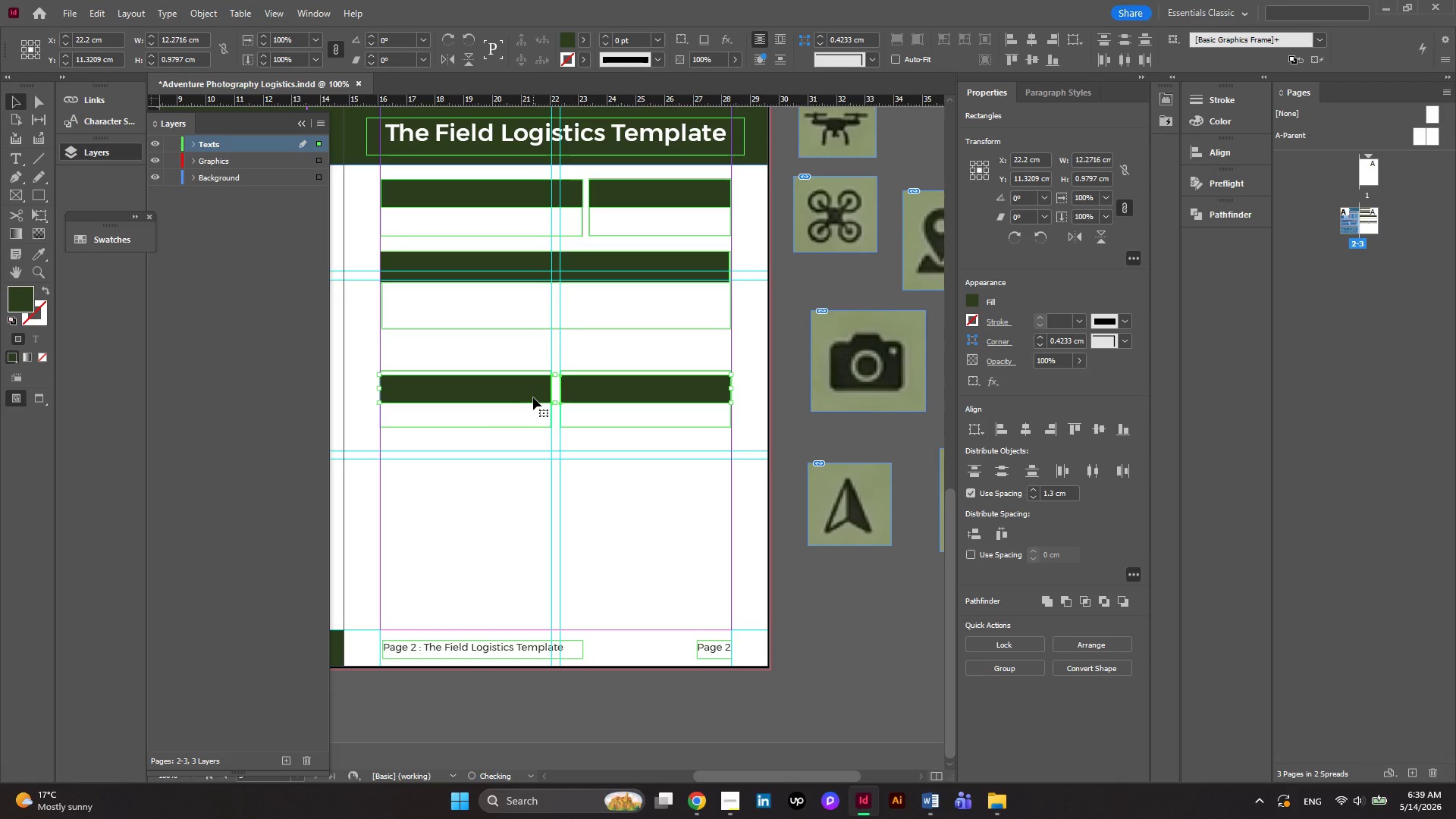 
key(ArrowUp)
 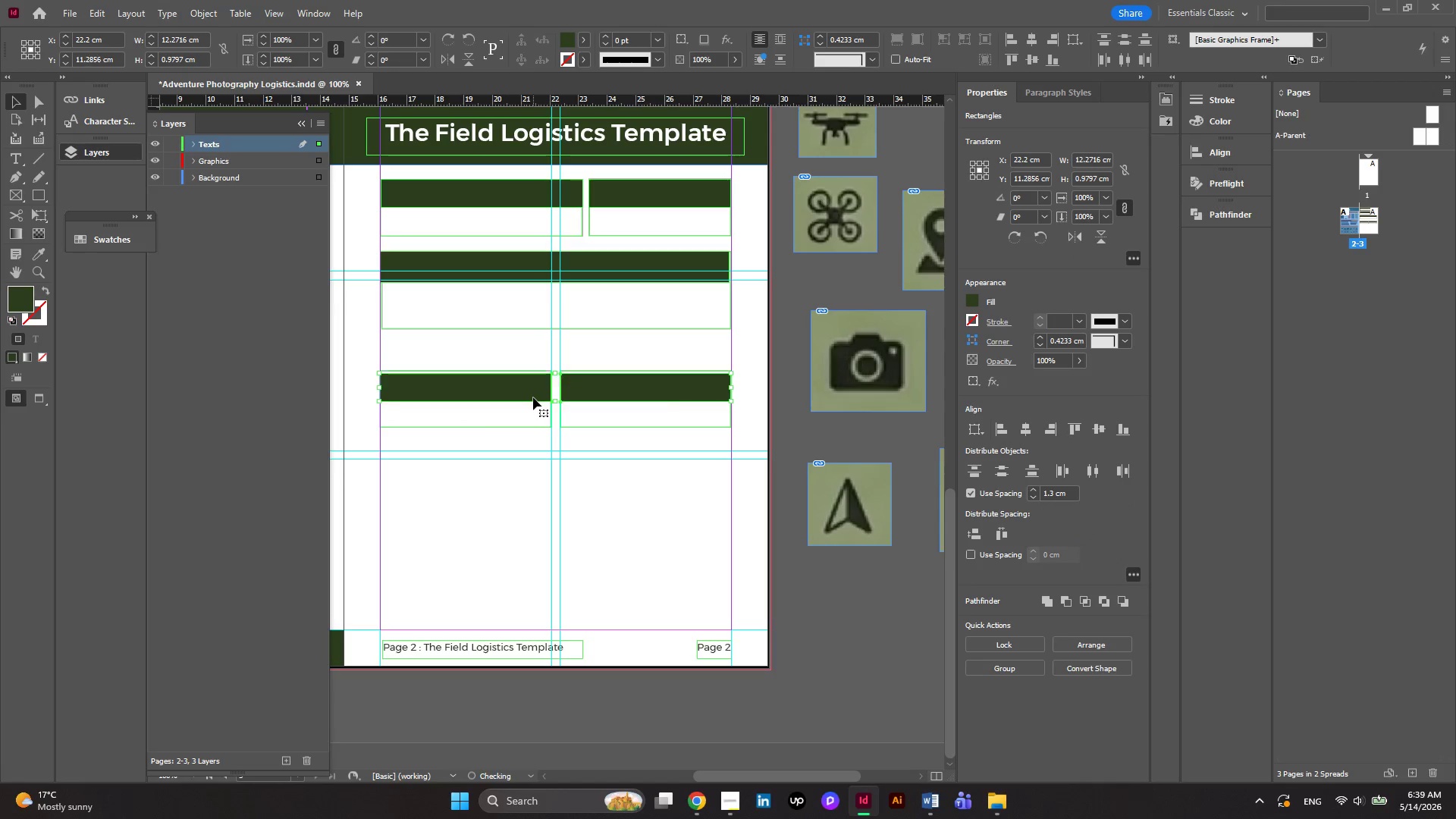 
key(ArrowUp)
 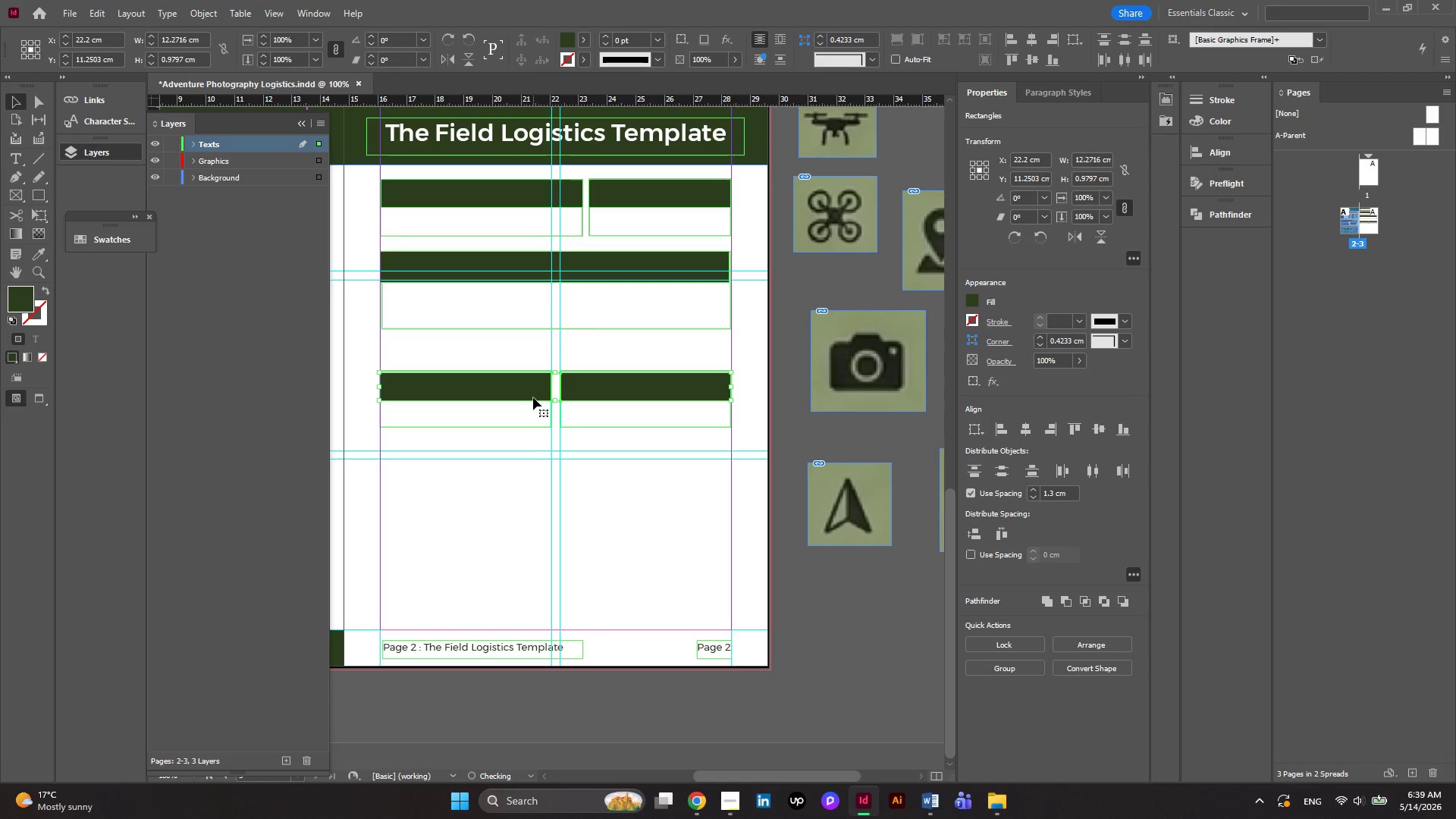 
key(ArrowUp)
 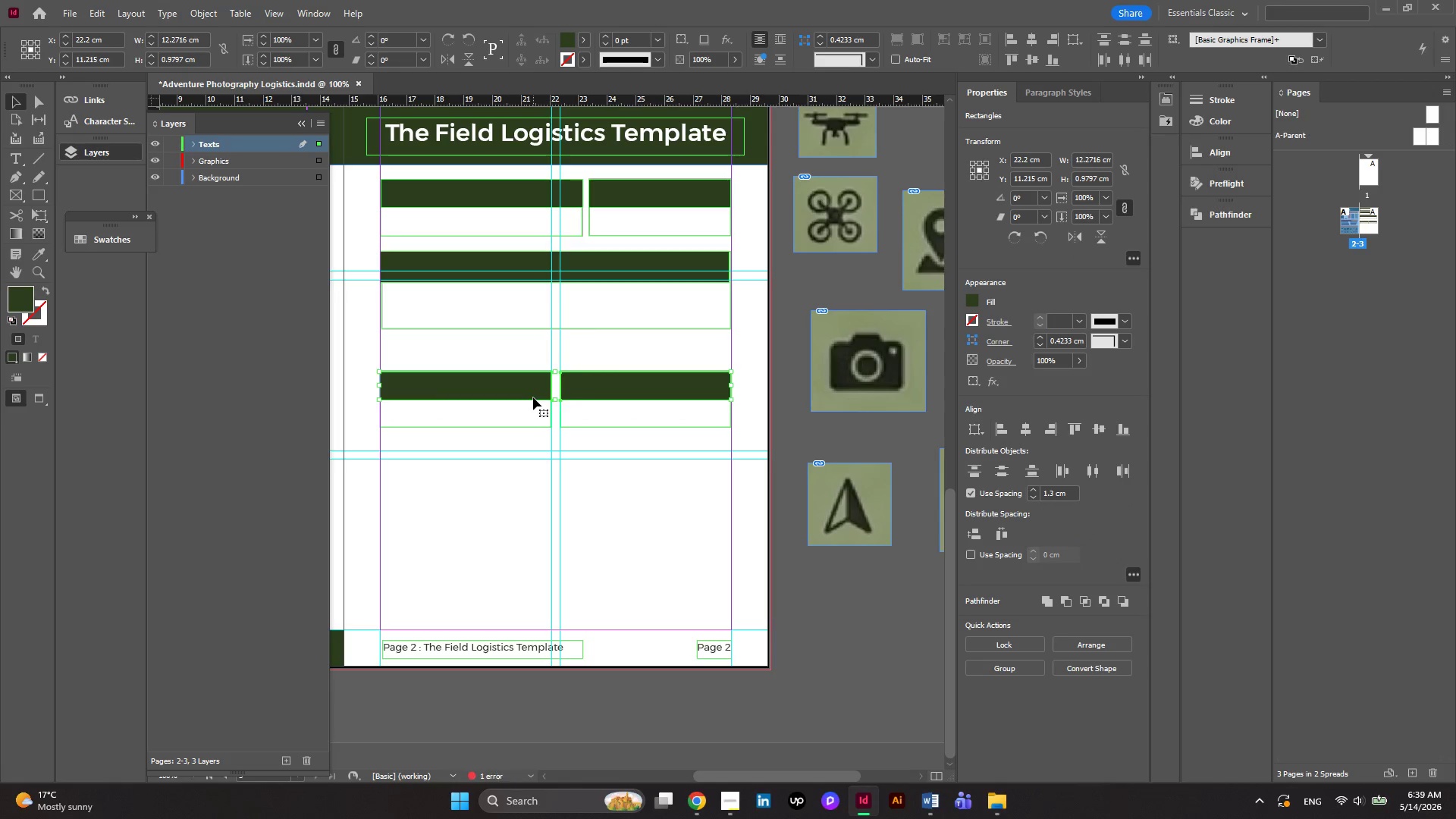 
key(ArrowUp)
 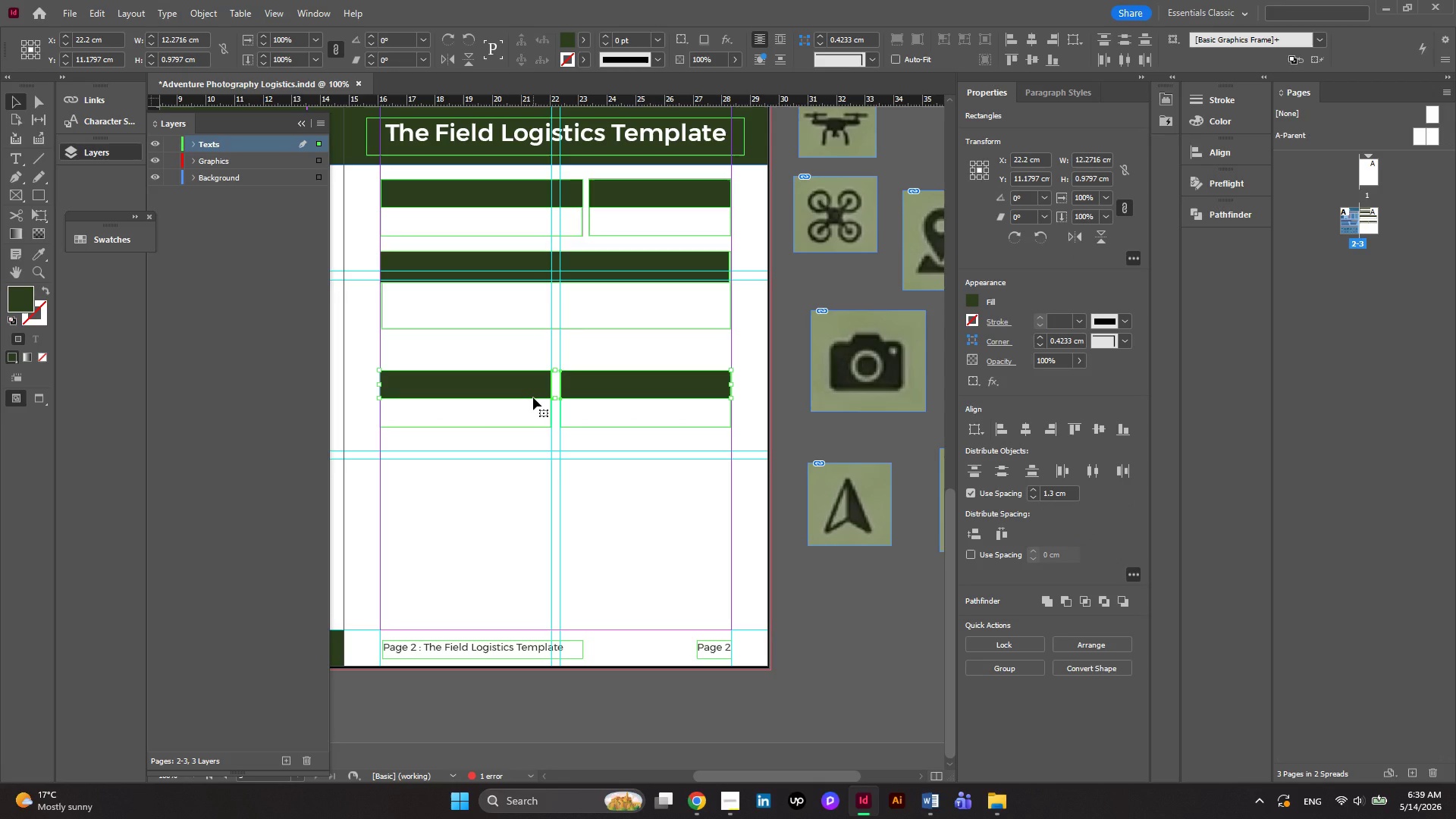 
left_click([620, 438])
 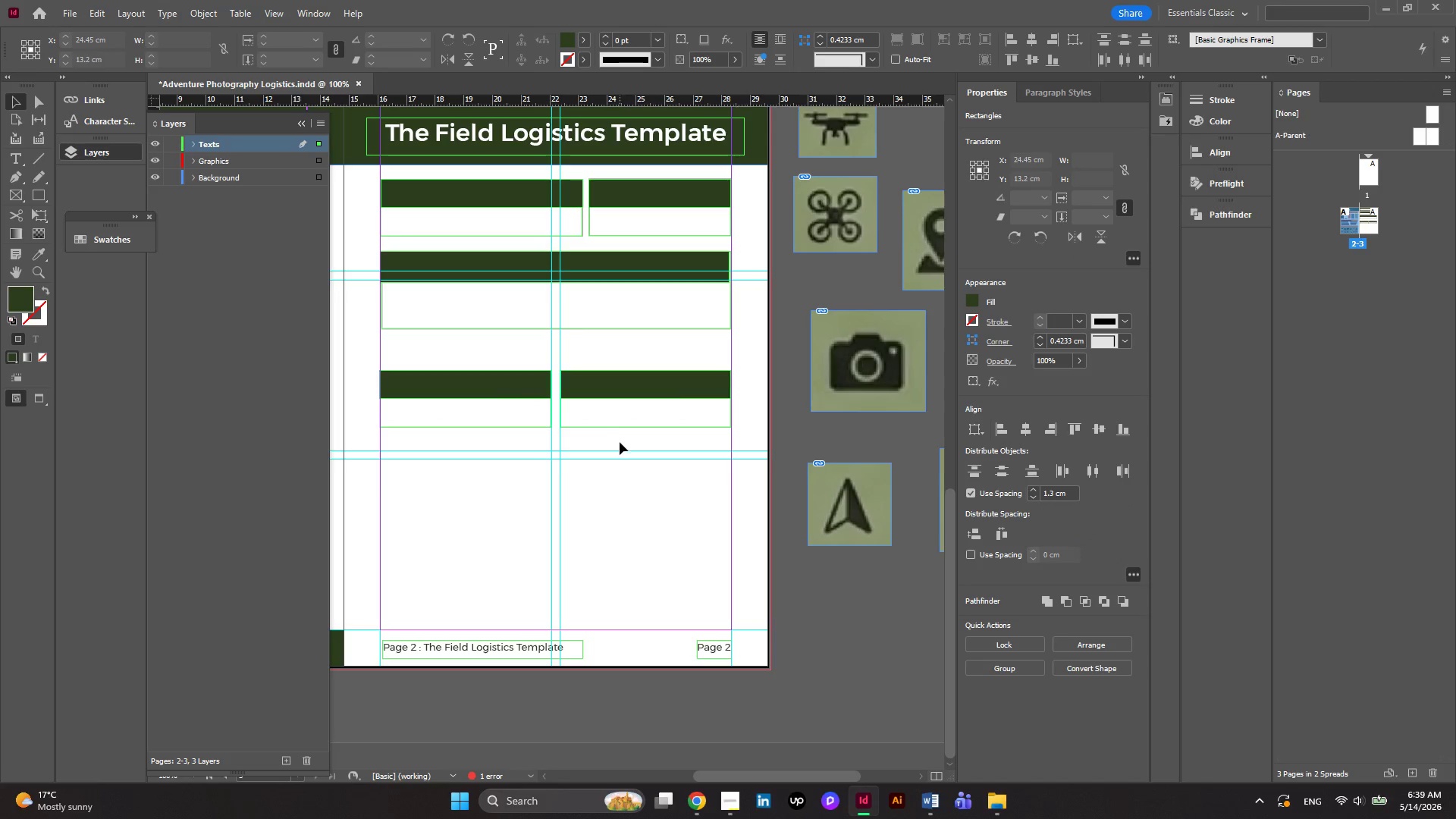 
left_click_drag(start_coordinate=[620, 442], to_coordinate=[505, 419])
 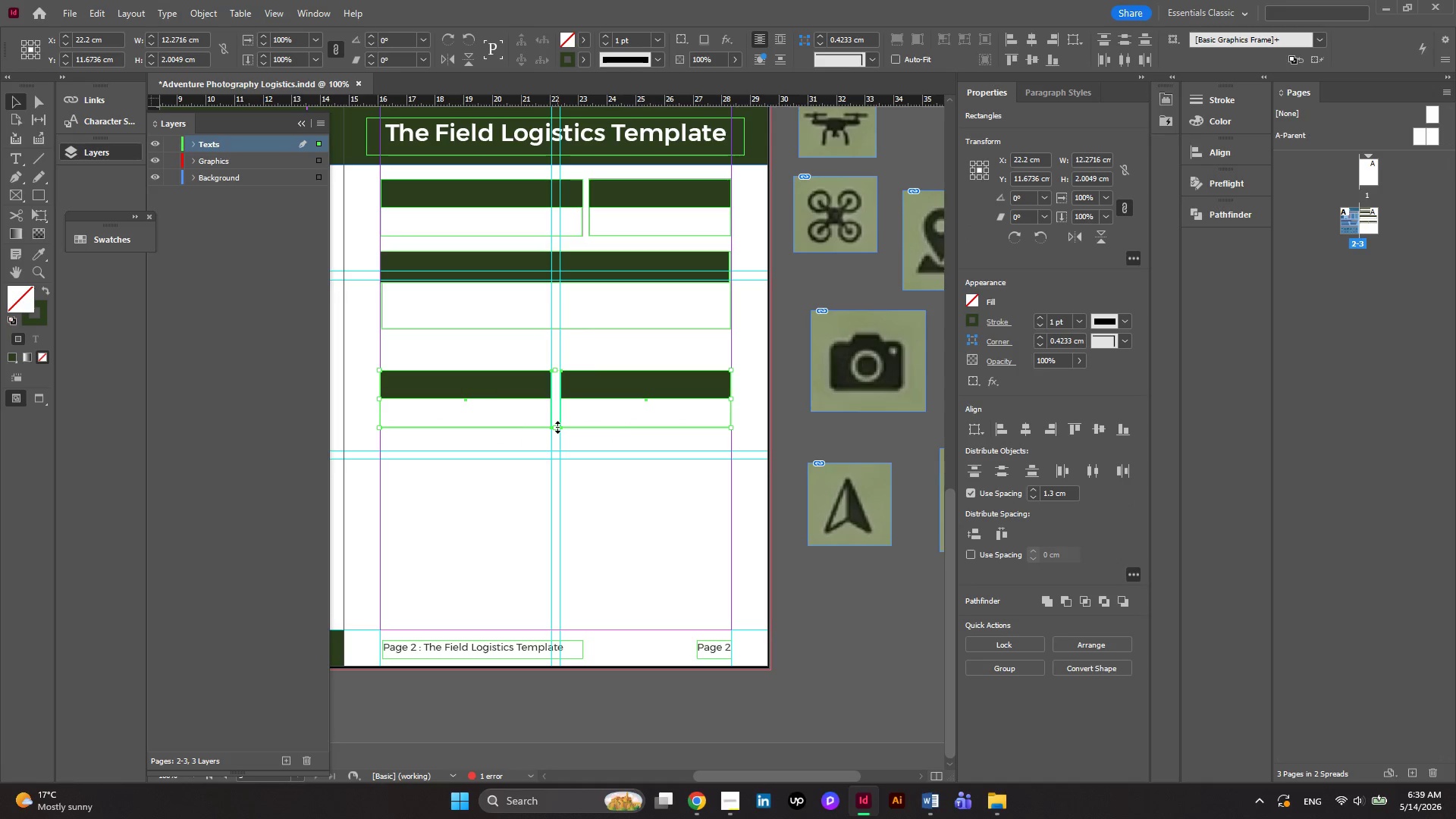 
left_click_drag(start_coordinate=[557, 427], to_coordinate=[557, 441])
 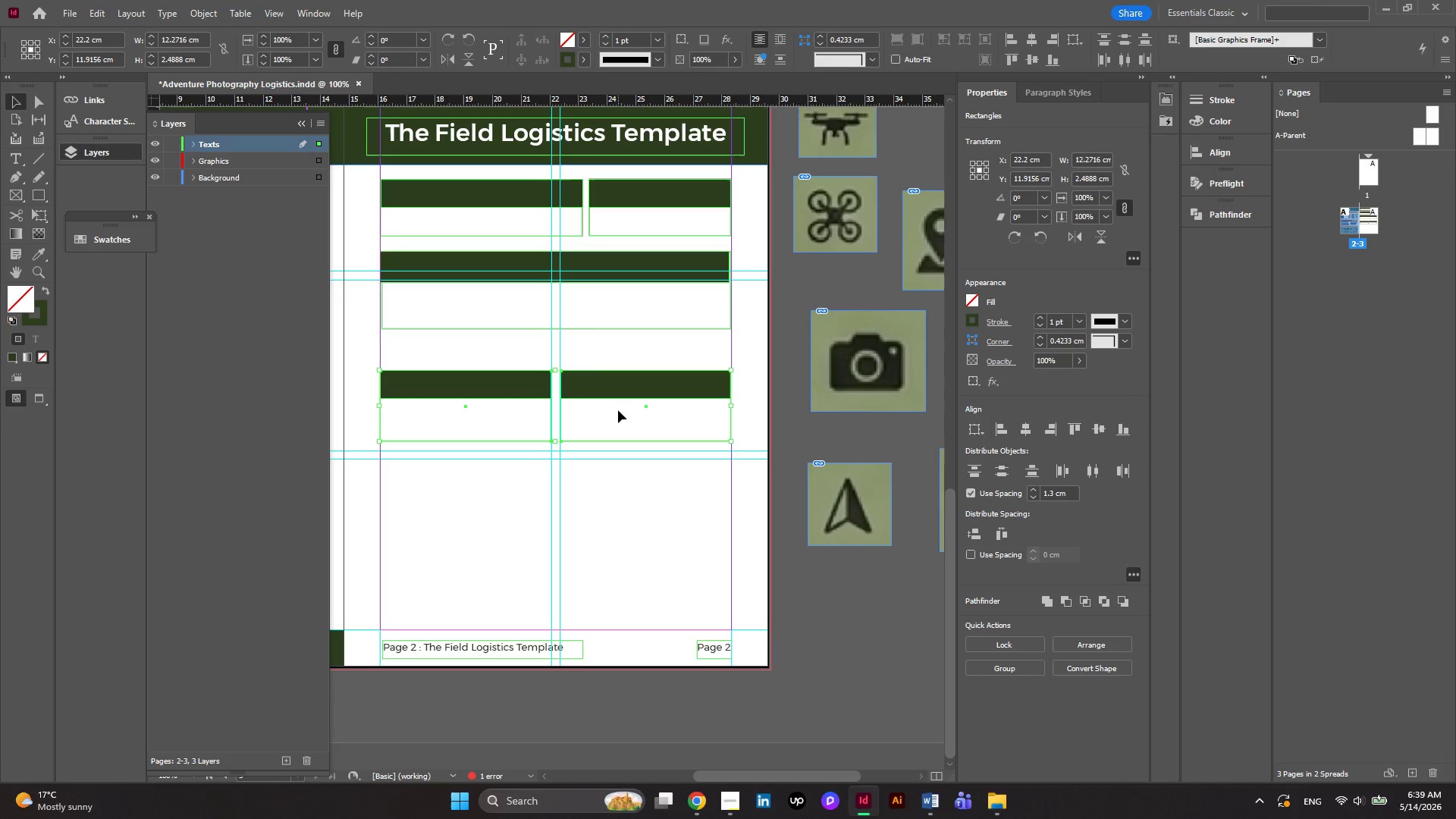 
left_click_drag(start_coordinate=[618, 422], to_coordinate=[479, 359])
 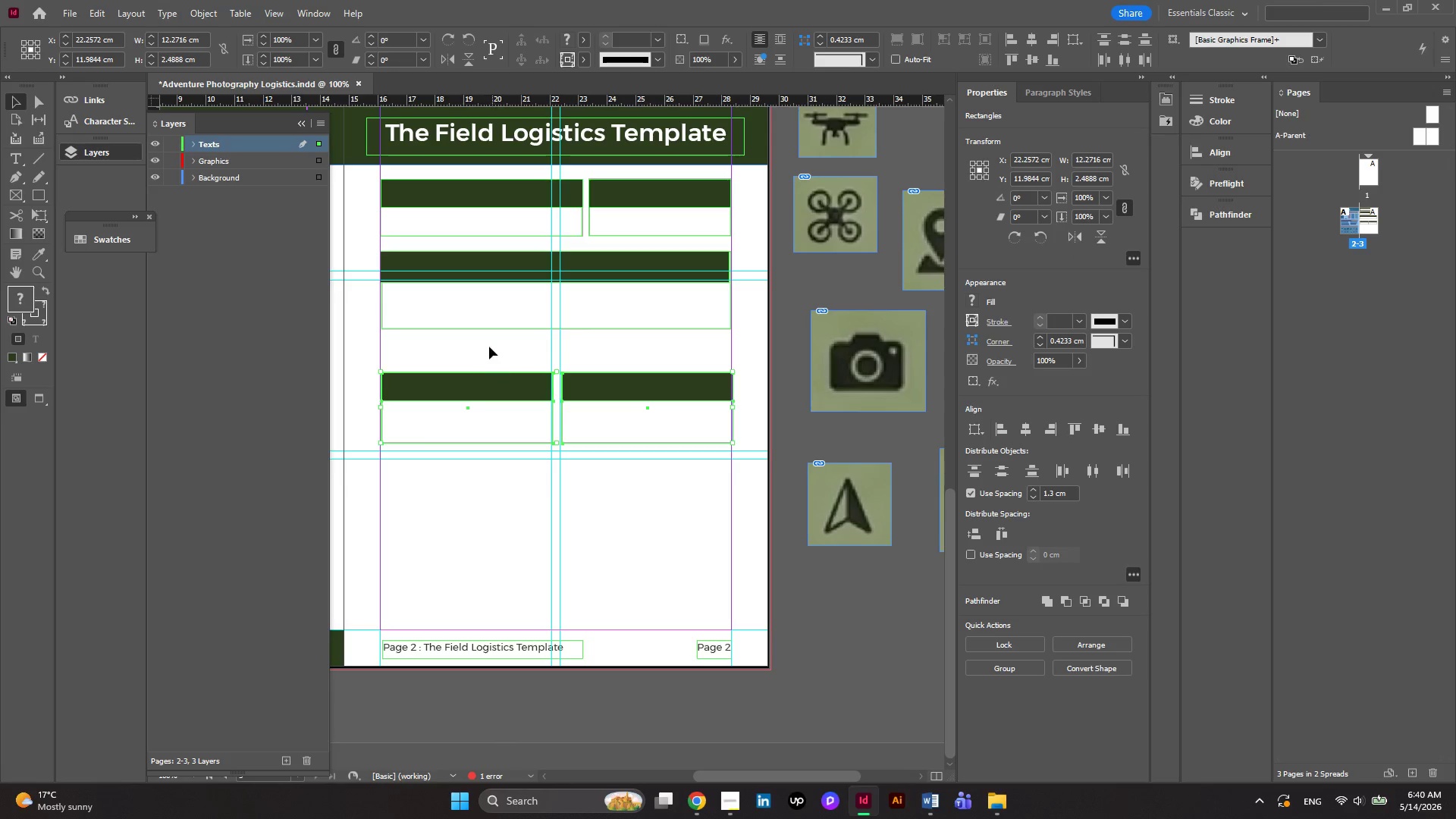 
wait(11.77)
 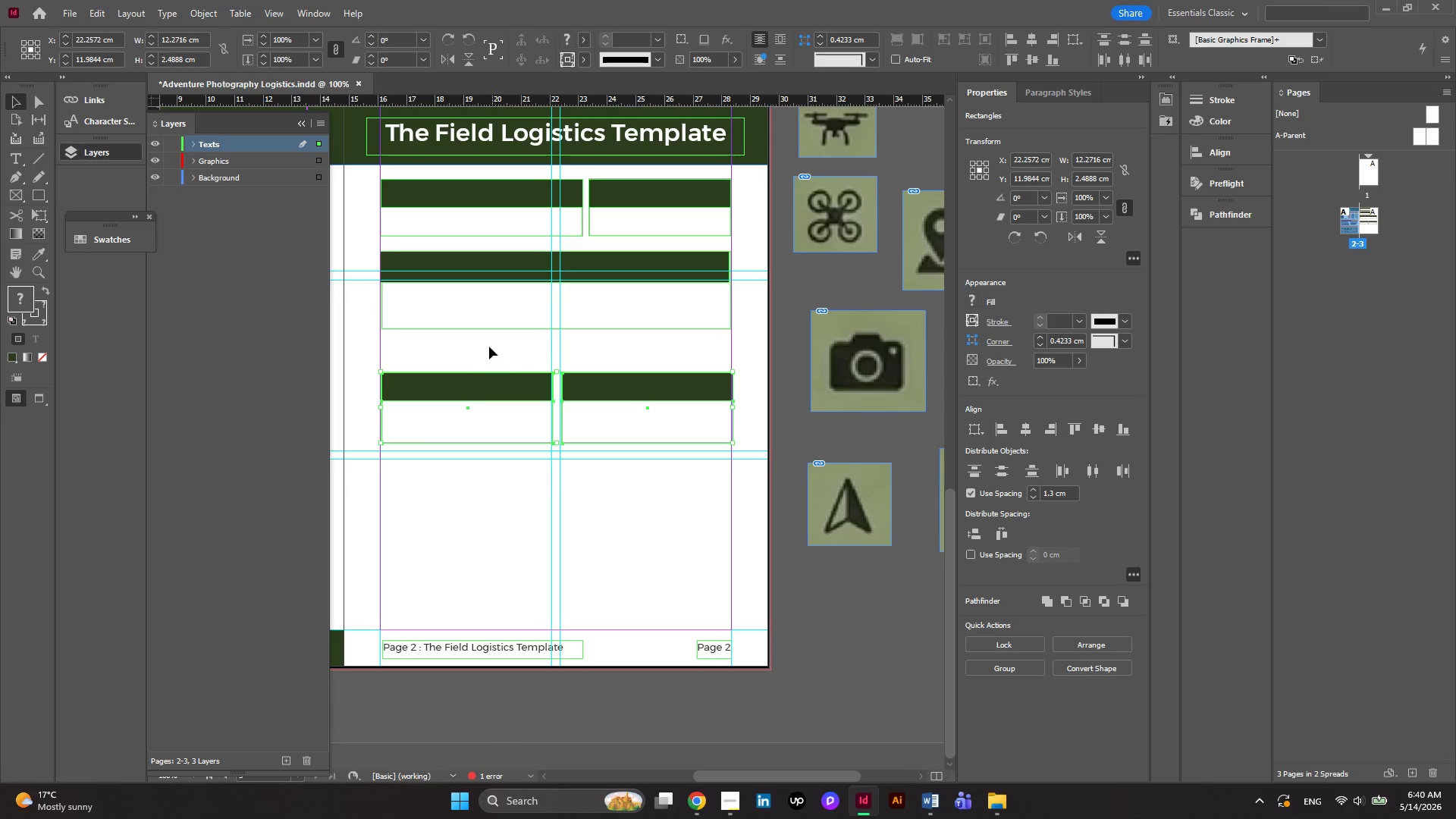 
scroll: coordinate [480, 346], scroll_direction: up, amount: 3.0
 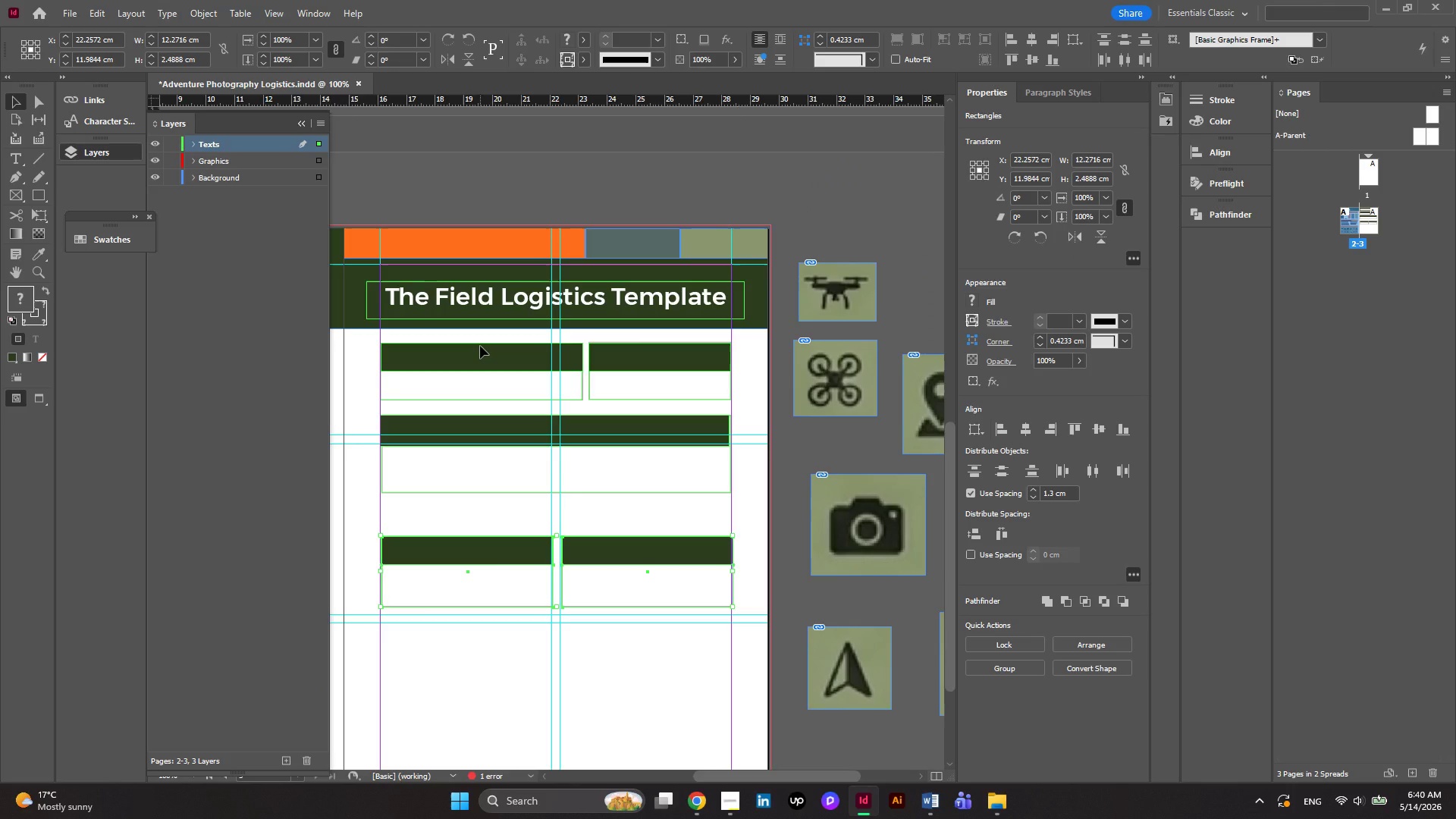 
scroll: coordinate [480, 346], scroll_direction: down, amount: 1.0
 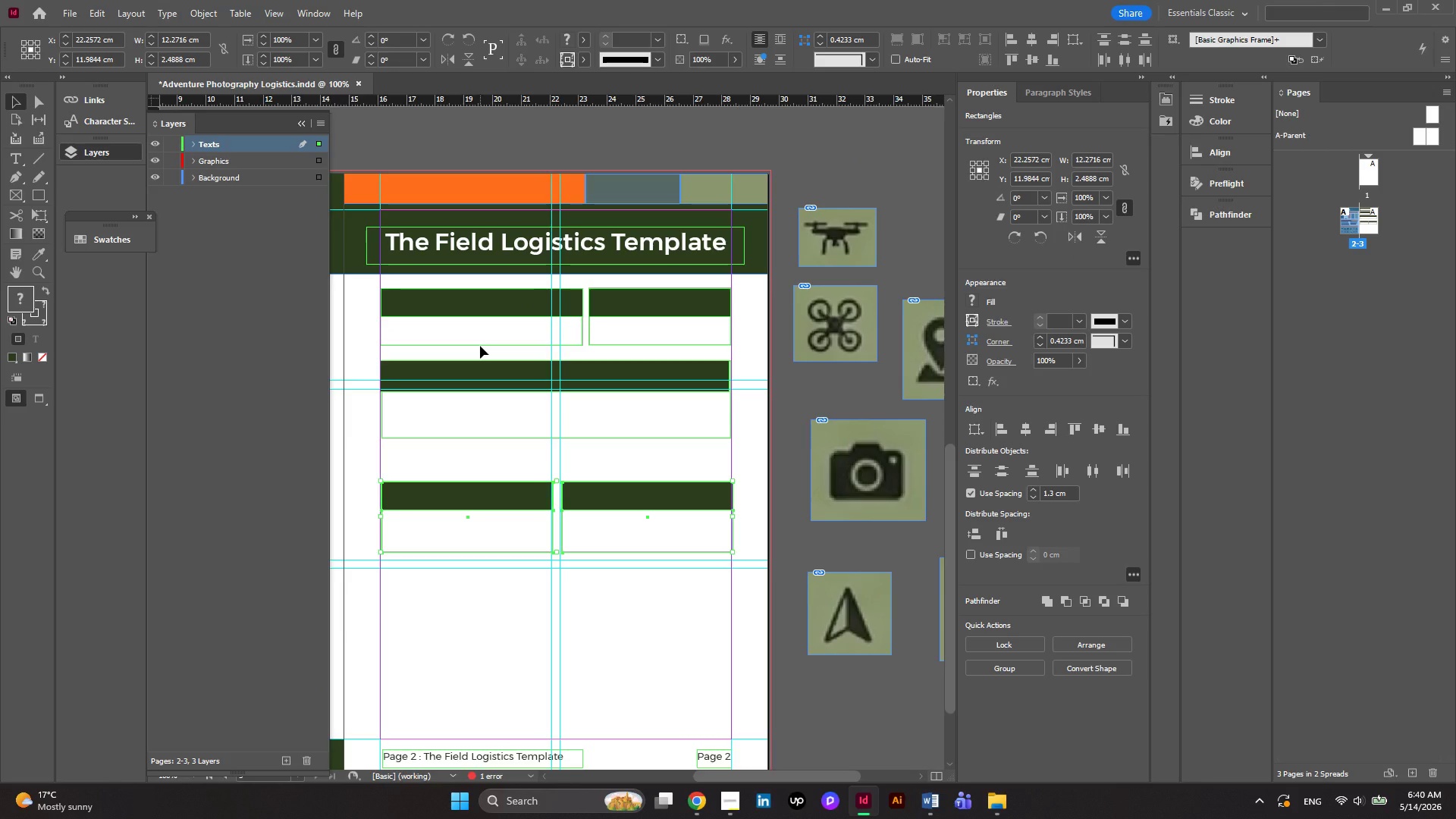 
wait(14.26)
 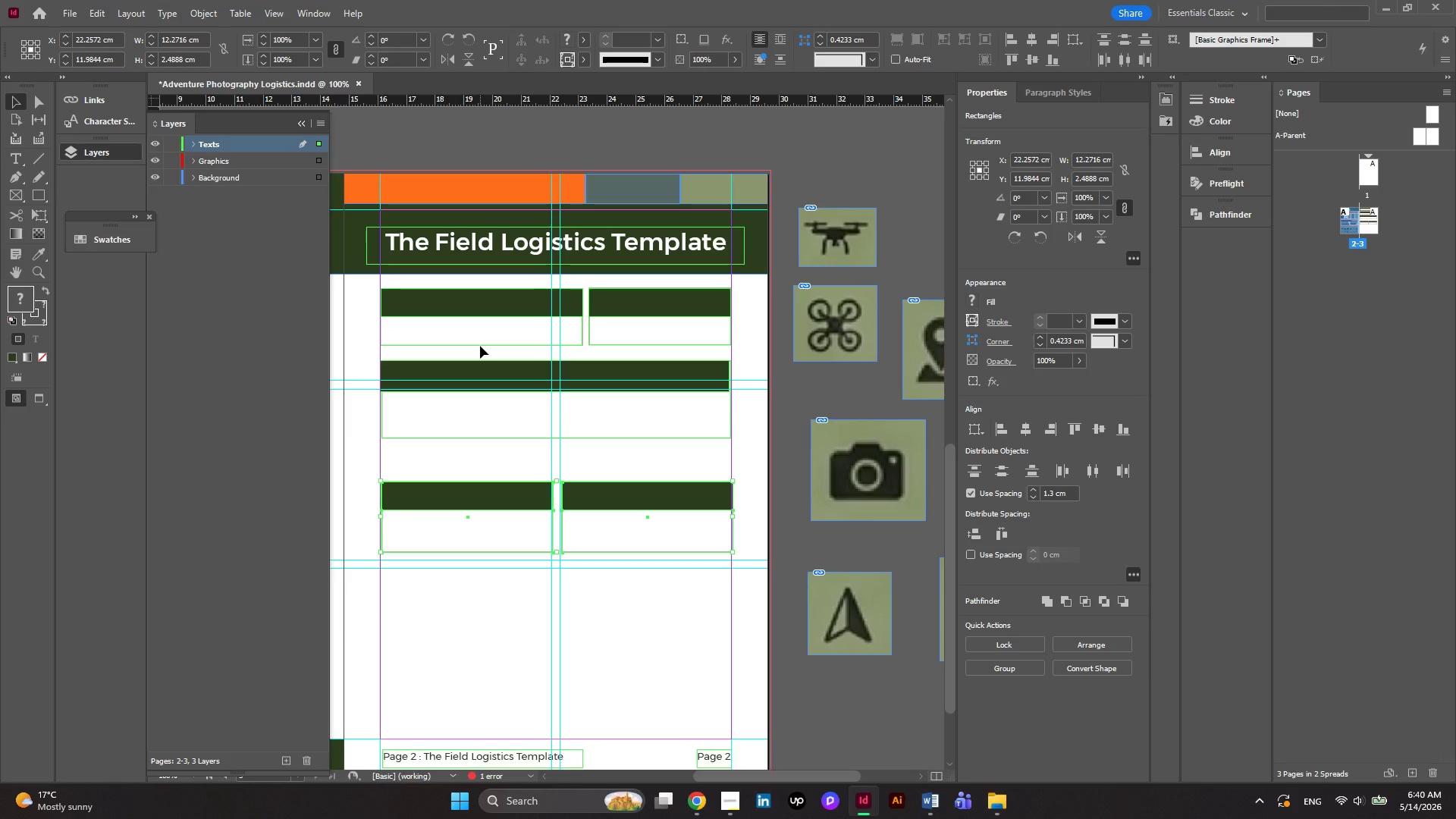 
left_click([583, 438])
 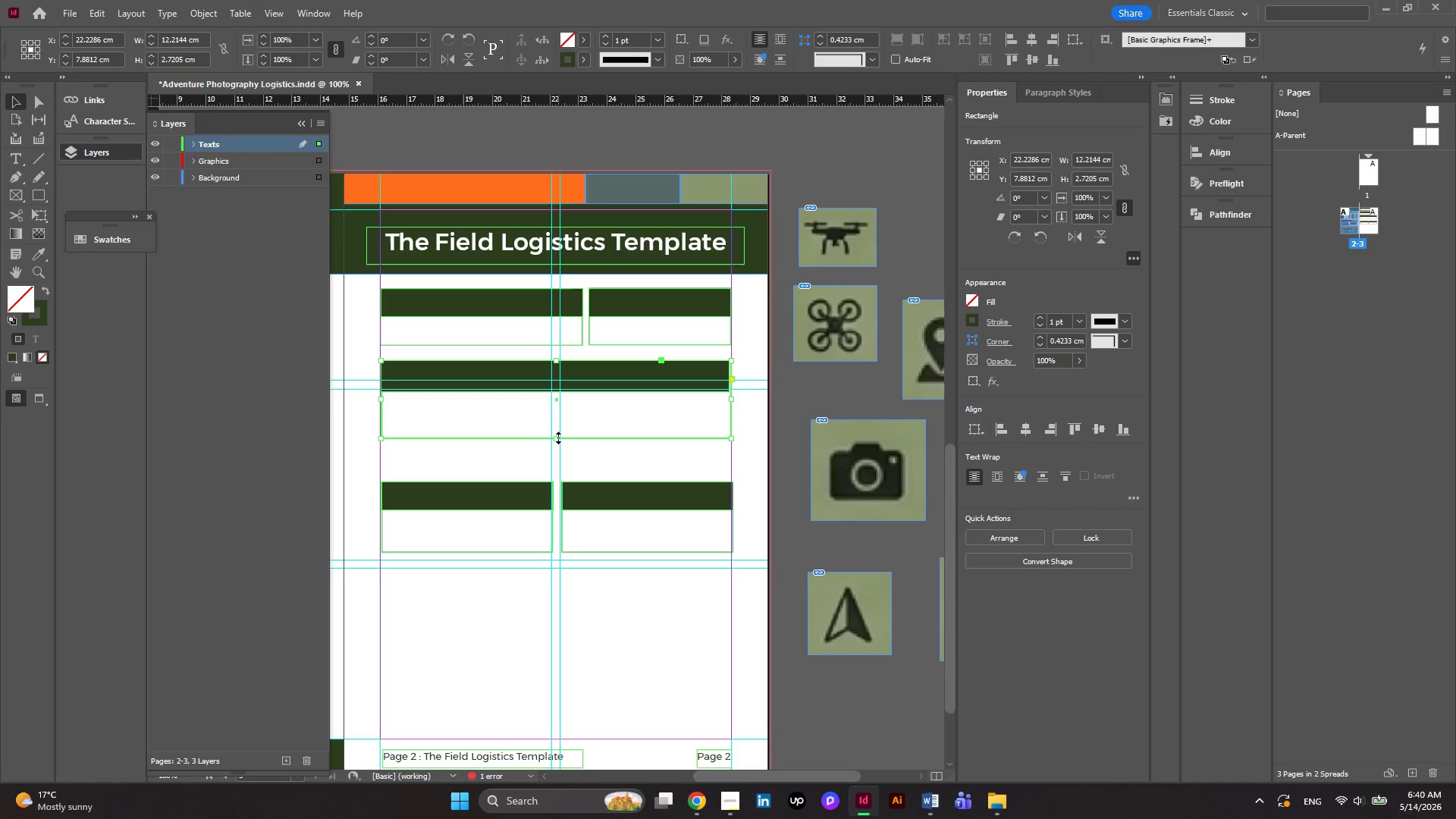 
left_click_drag(start_coordinate=[558, 438], to_coordinate=[558, 450])
 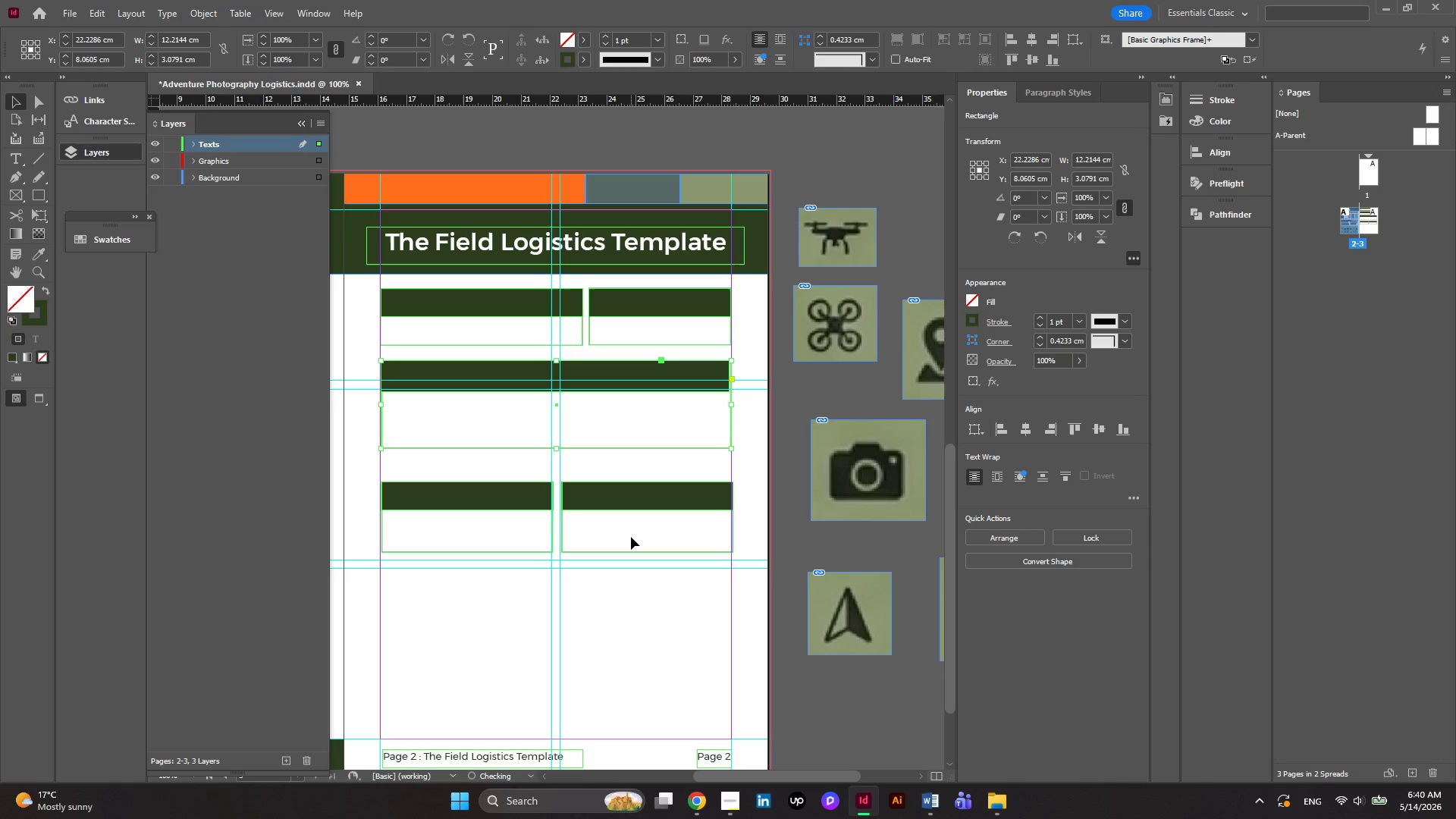 
left_click_drag(start_coordinate=[631, 532], to_coordinate=[500, 476])
 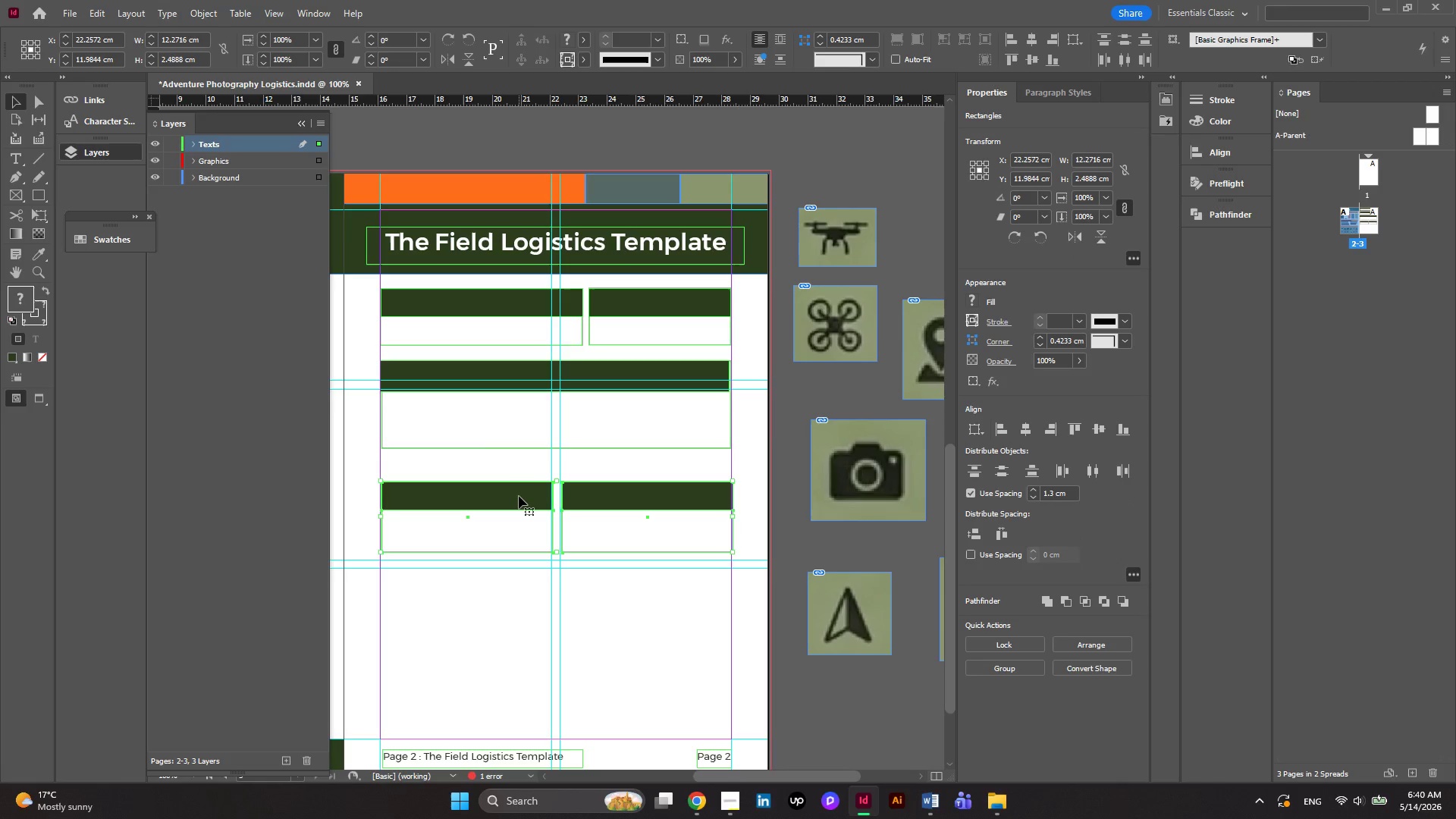 
left_click_drag(start_coordinate=[519, 496], to_coordinate=[519, 475])
 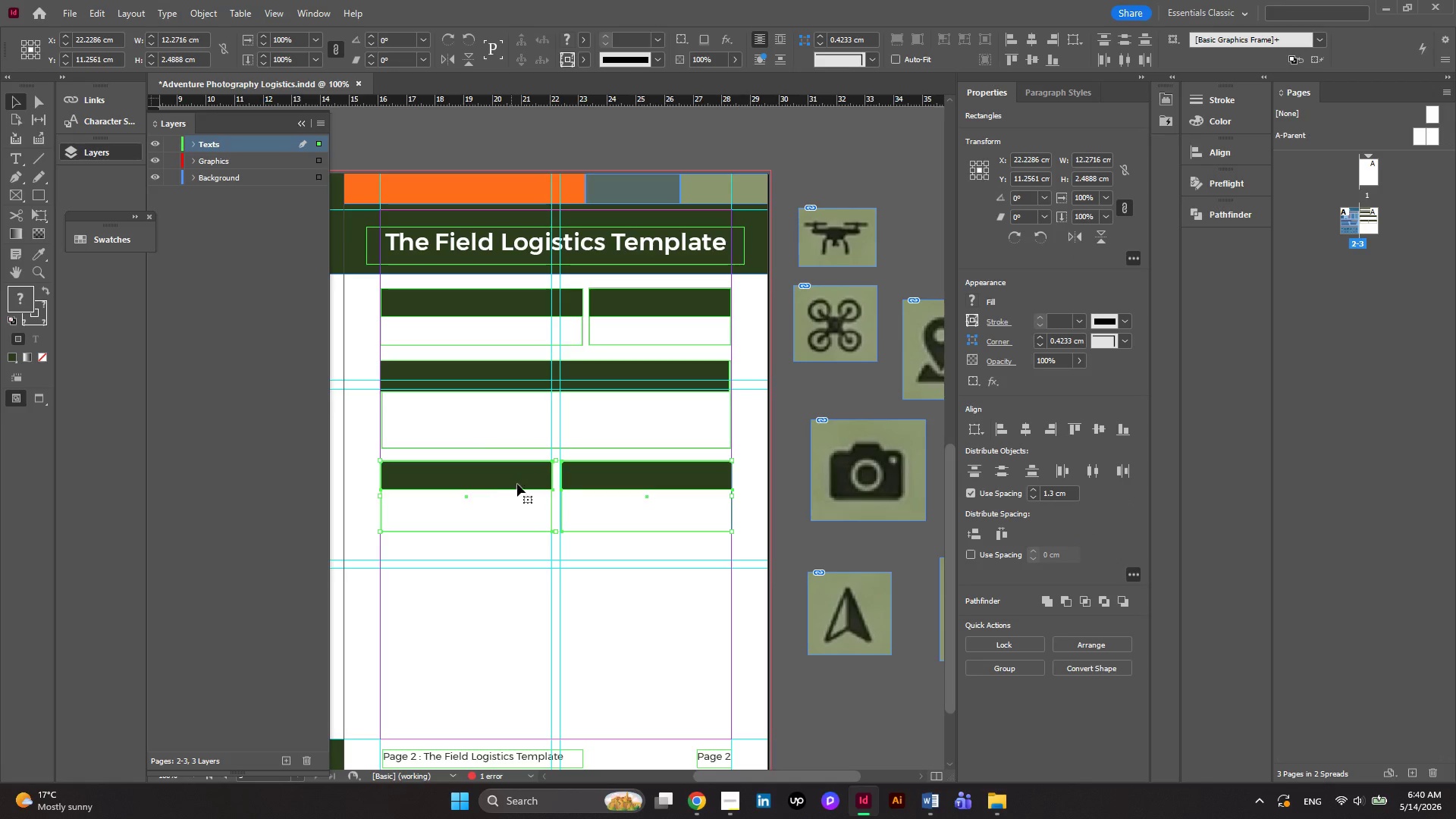 
left_click_drag(start_coordinate=[654, 413], to_coordinate=[633, 369])
 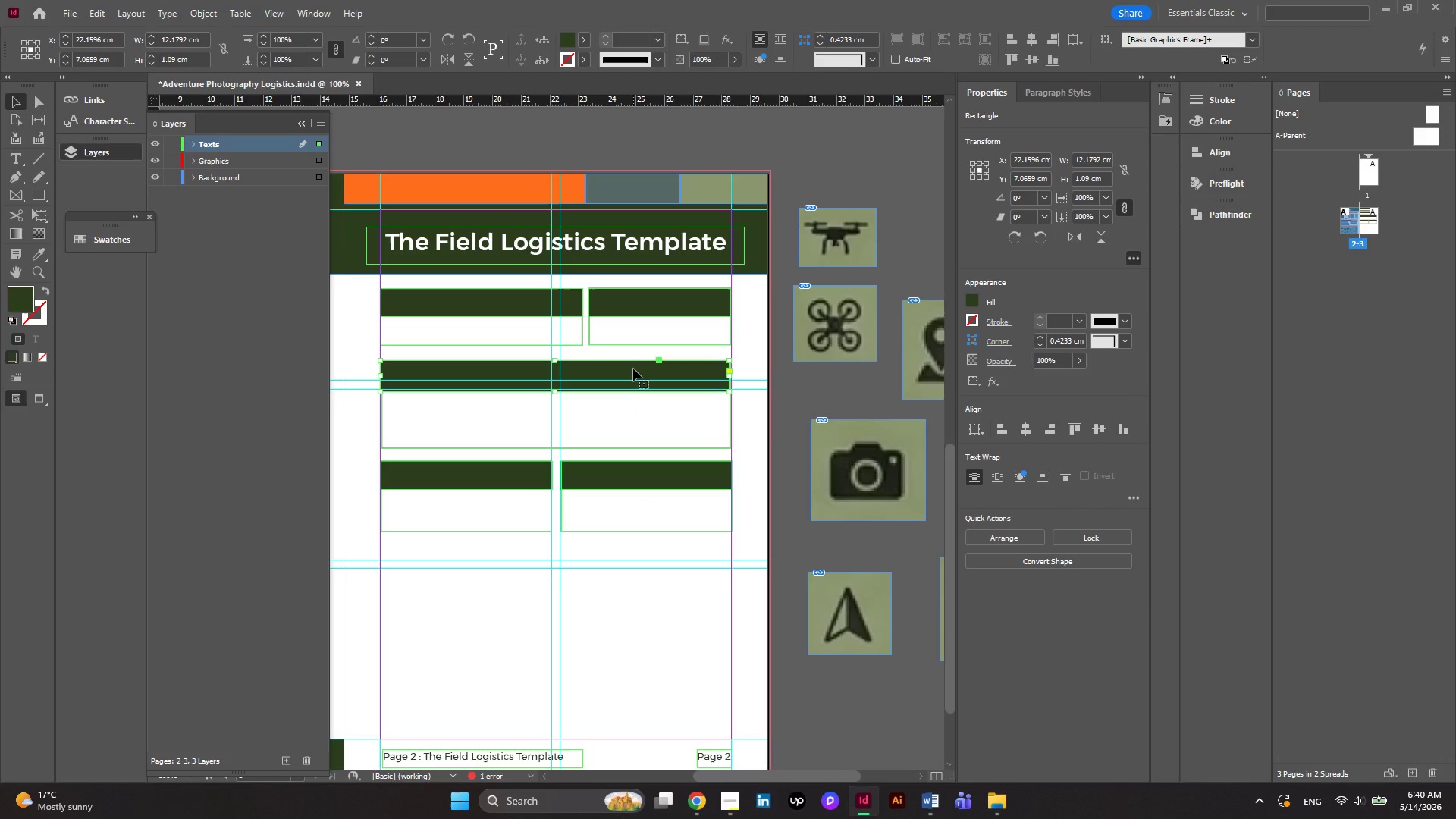 
hold_key(key=AltLeft, duration=1.77)
left_click_drag(start_coordinate=[633, 369], to_coordinate=[628, 579])
 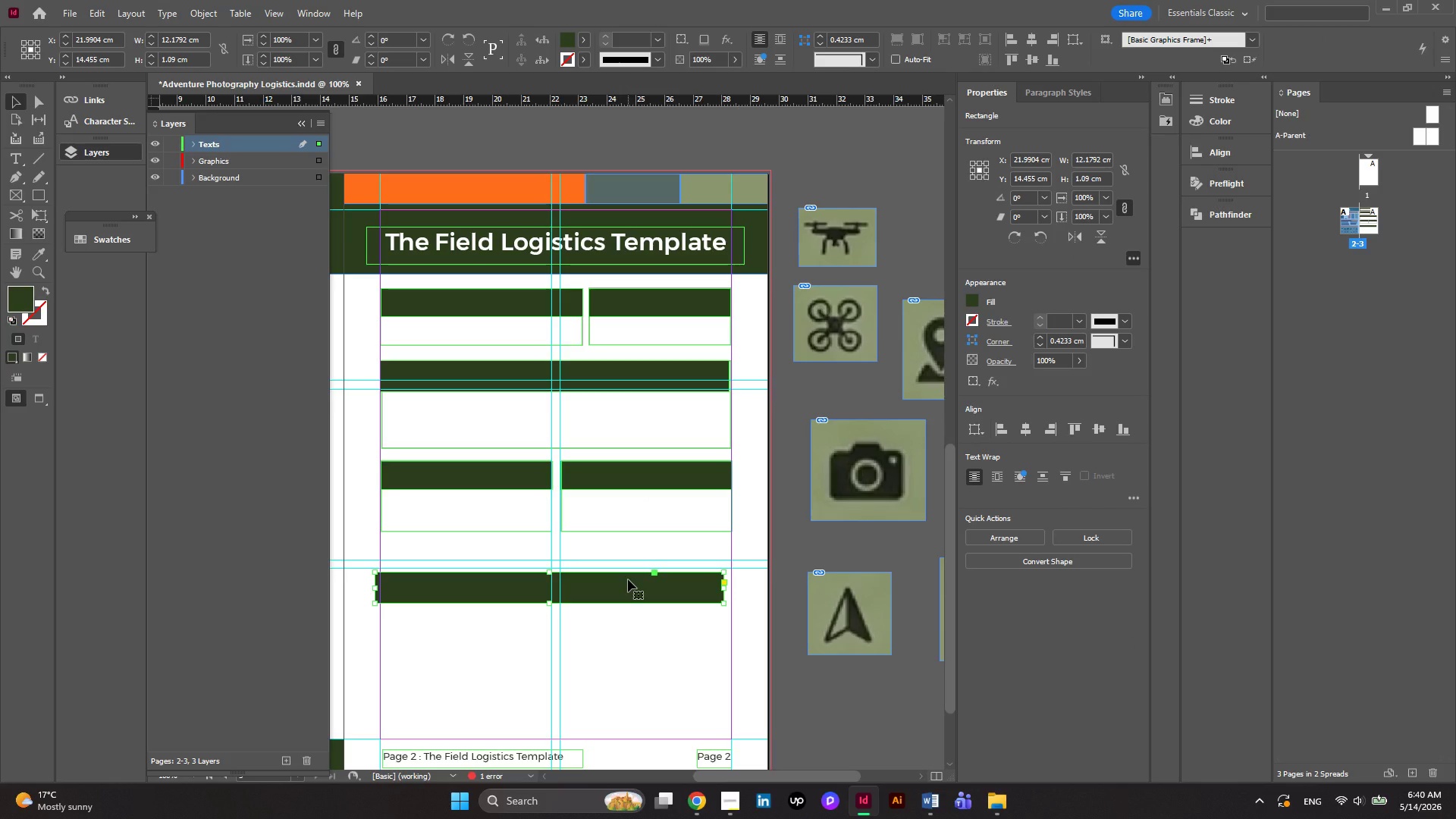 
key(Delete)
 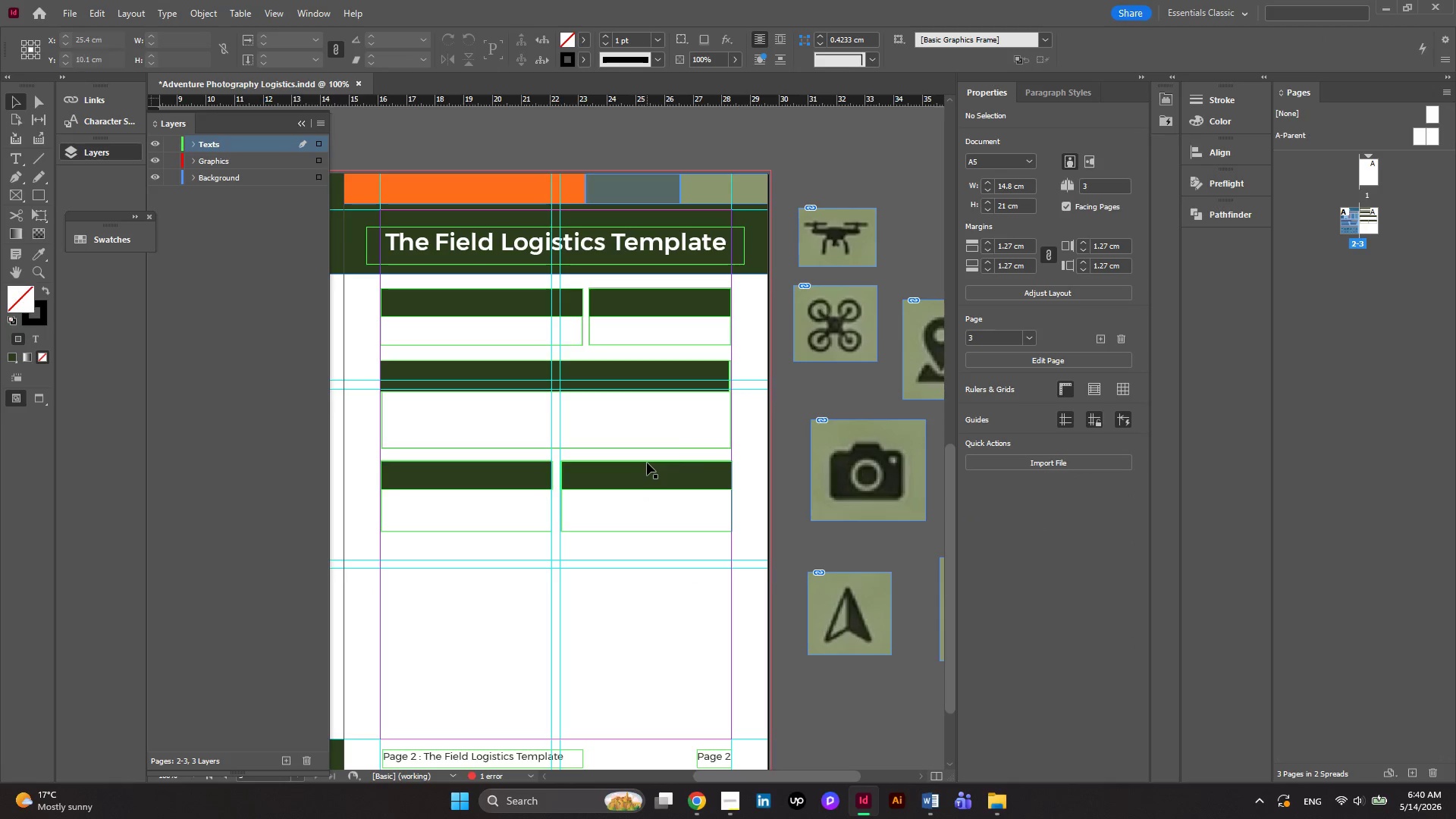 
left_click_drag(start_coordinate=[696, 406], to_coordinate=[651, 356])
 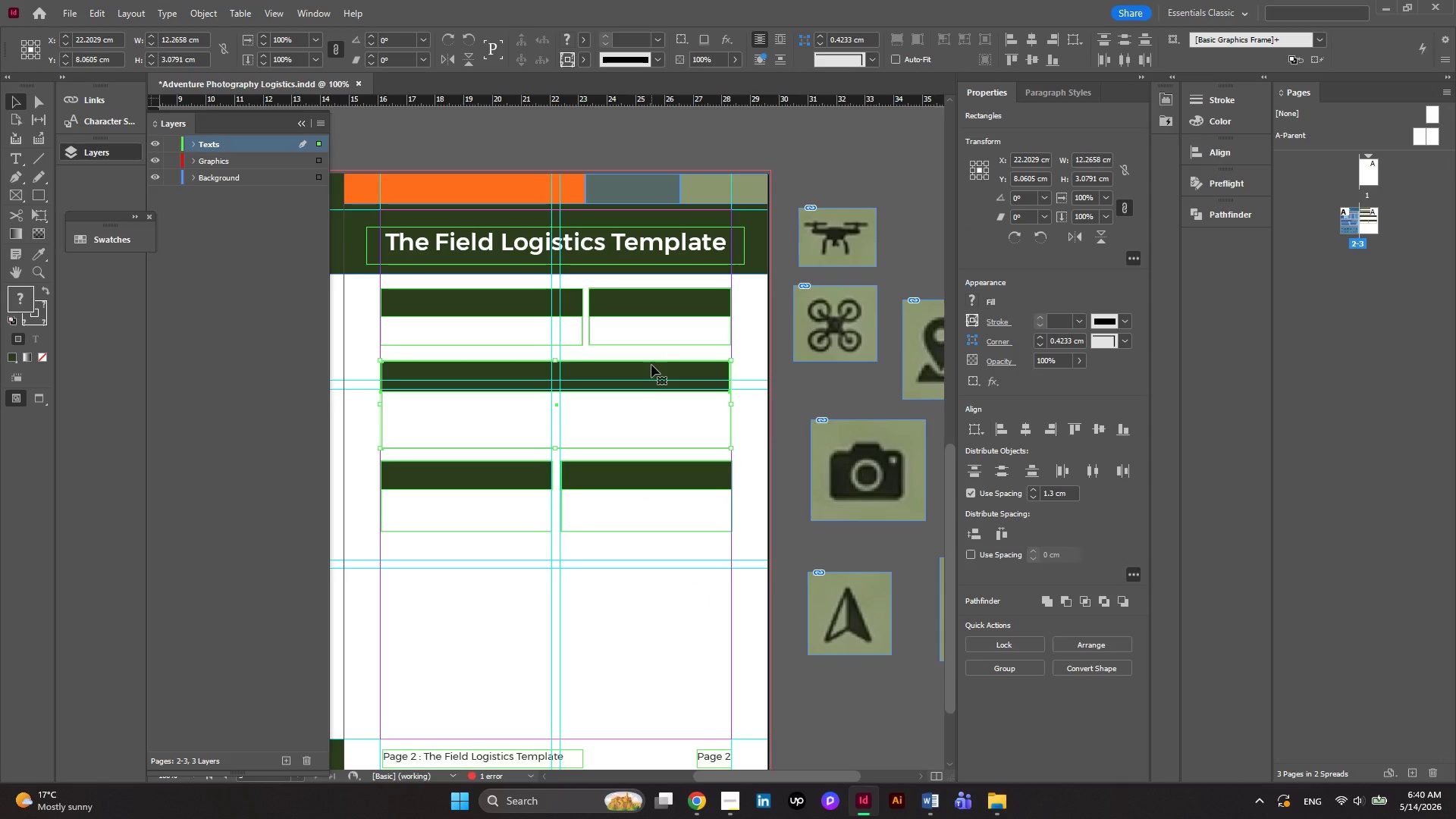 
hold_key(key=AltLeft, duration=2.98)
left_click_drag(start_coordinate=[651, 365], to_coordinate=[651, 550])
 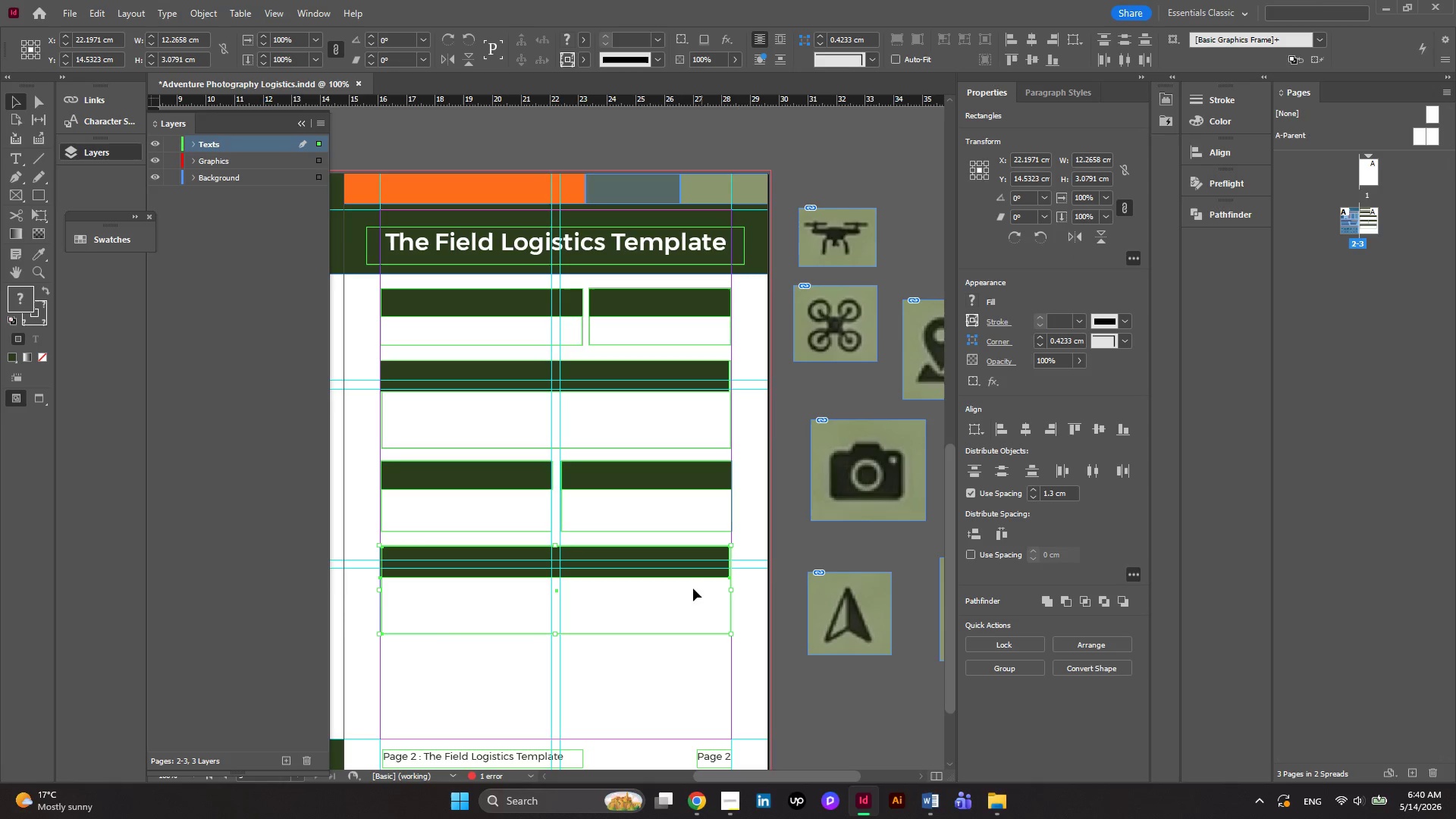 
double_click([657, 561])
 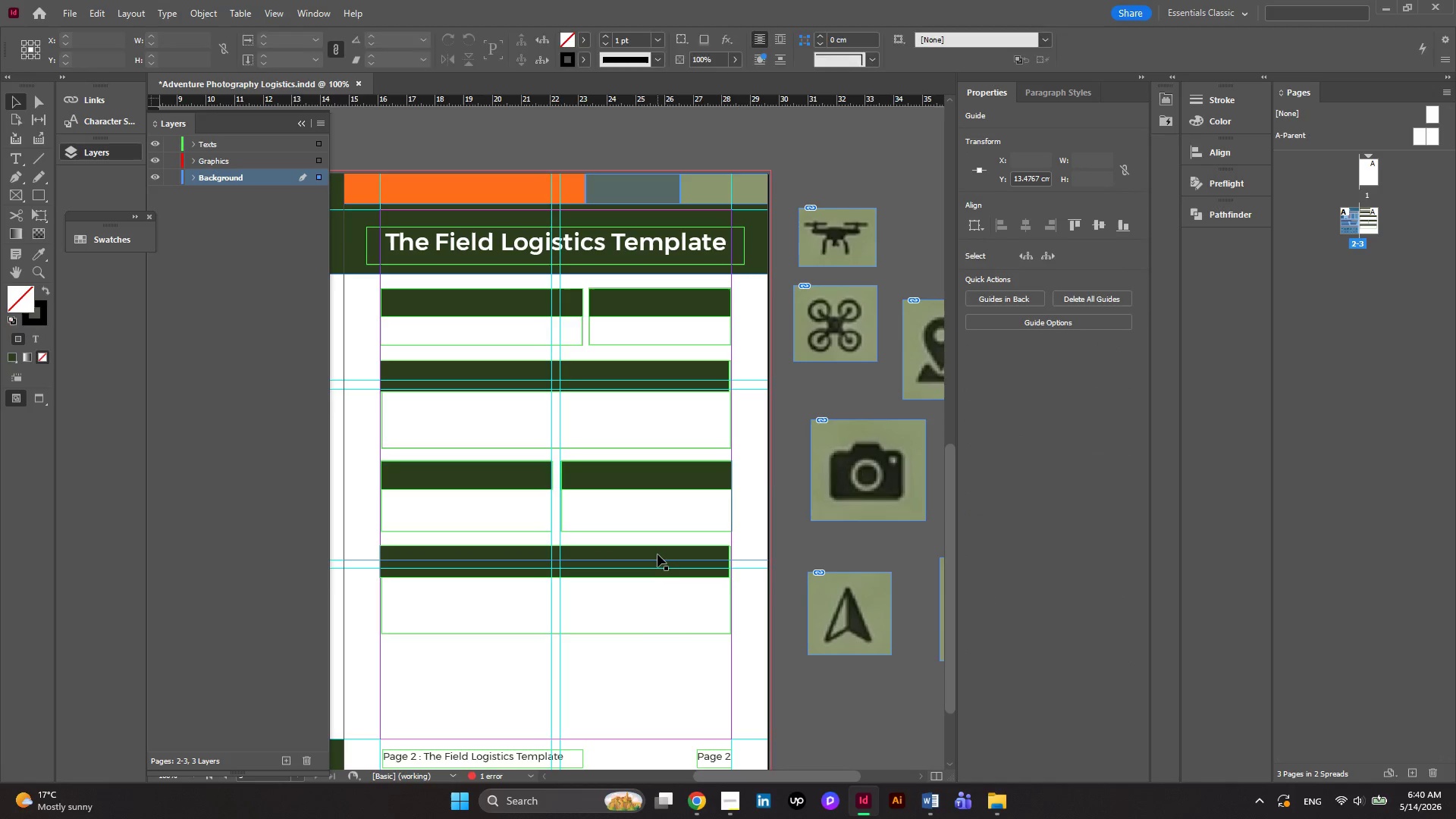 
left_click([657, 554])
 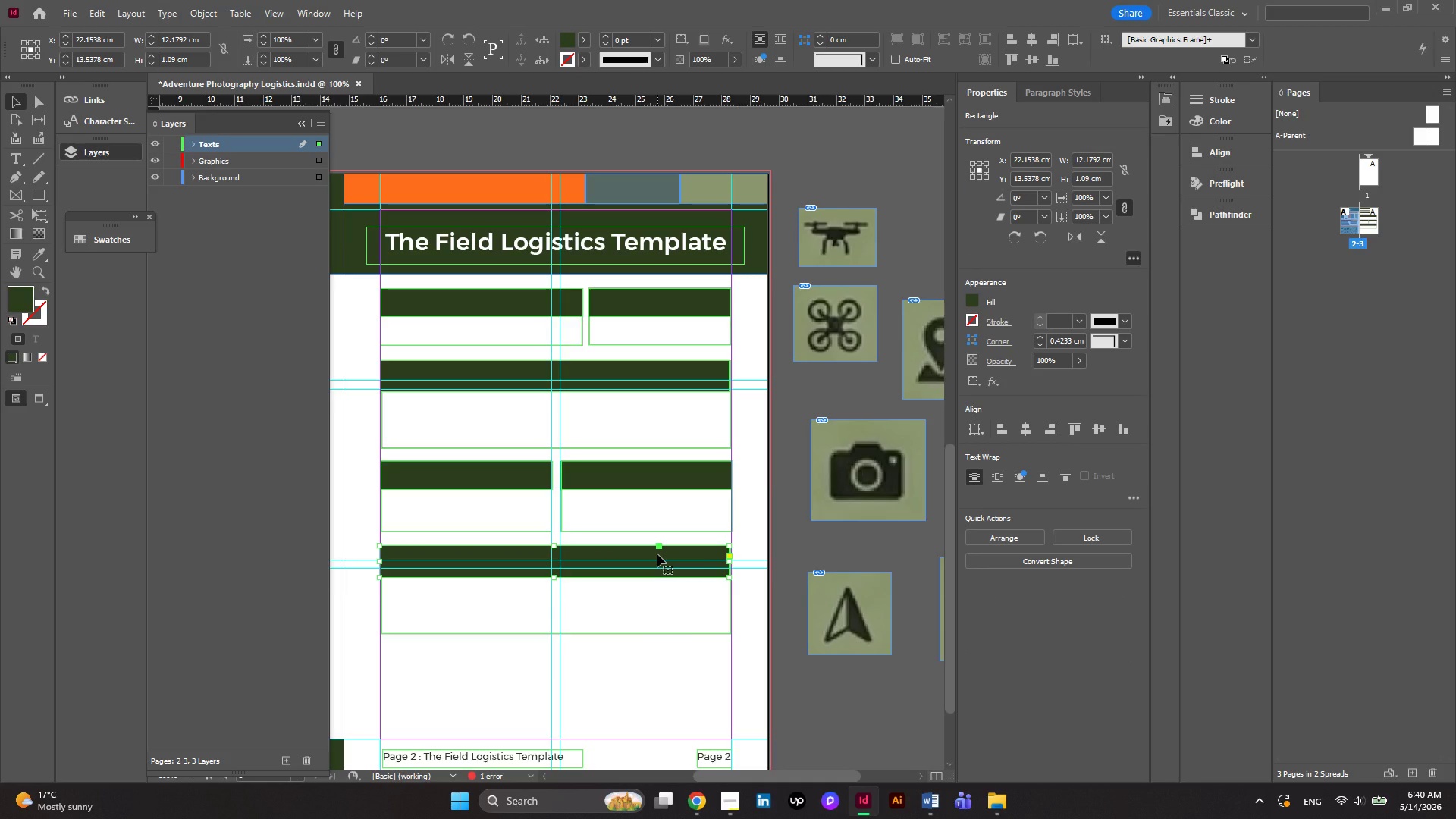 
key(ArrowRight)
 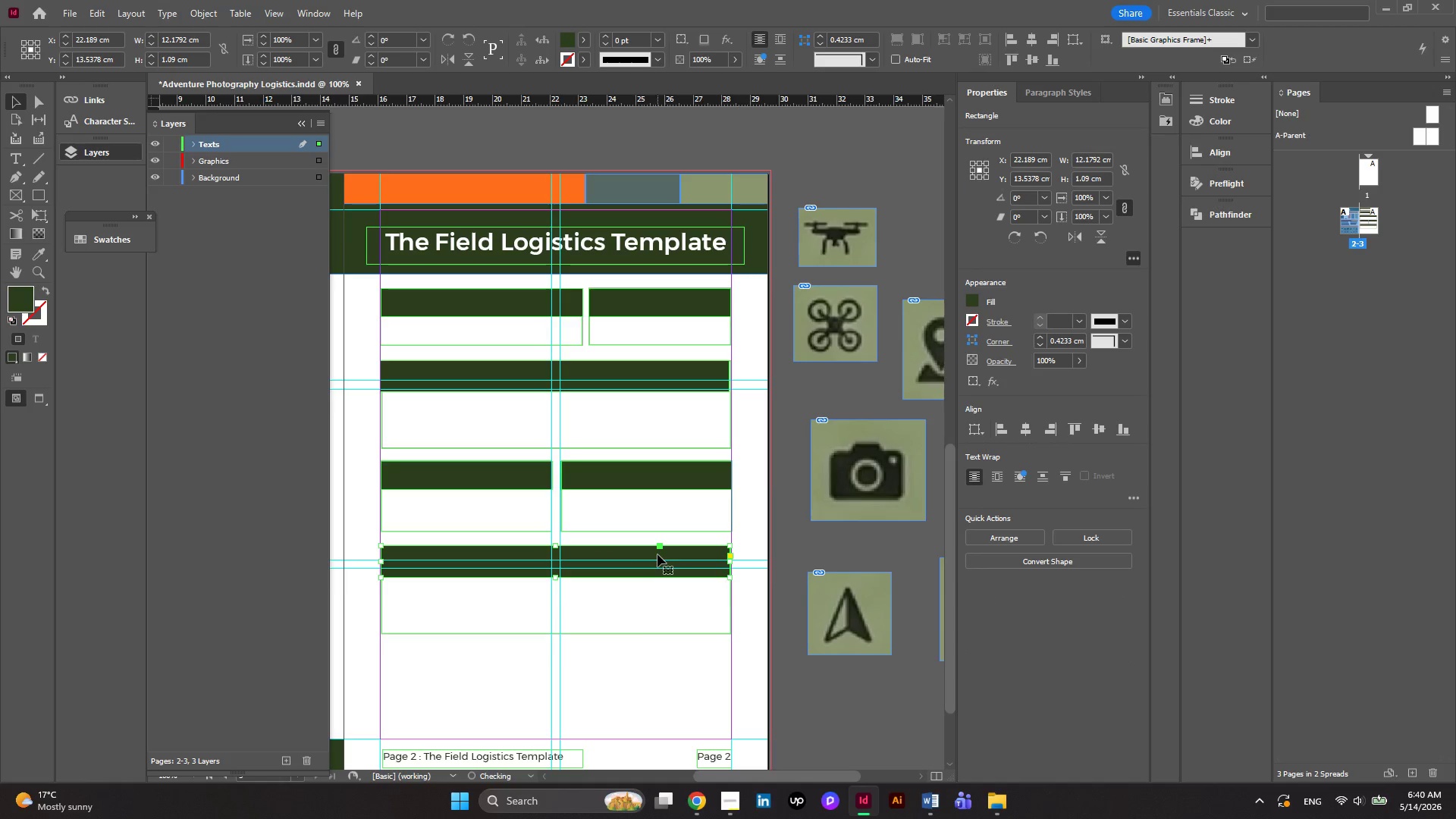 
key(ArrowRight)
 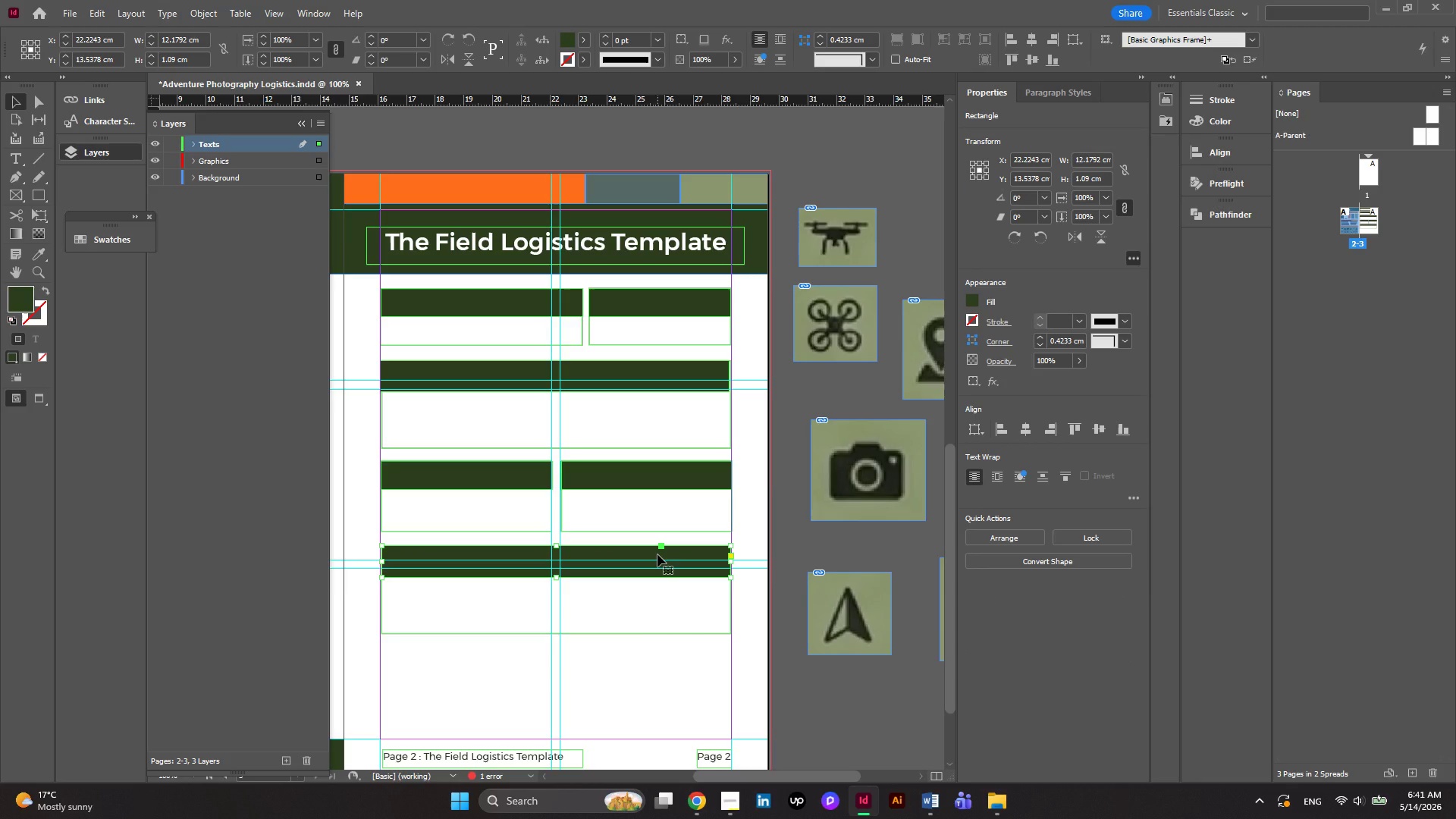 
hold_key(key=AltLeft, duration=0.56)
scroll: coordinate [657, 554], scroll_direction: up, amount: 3.0
 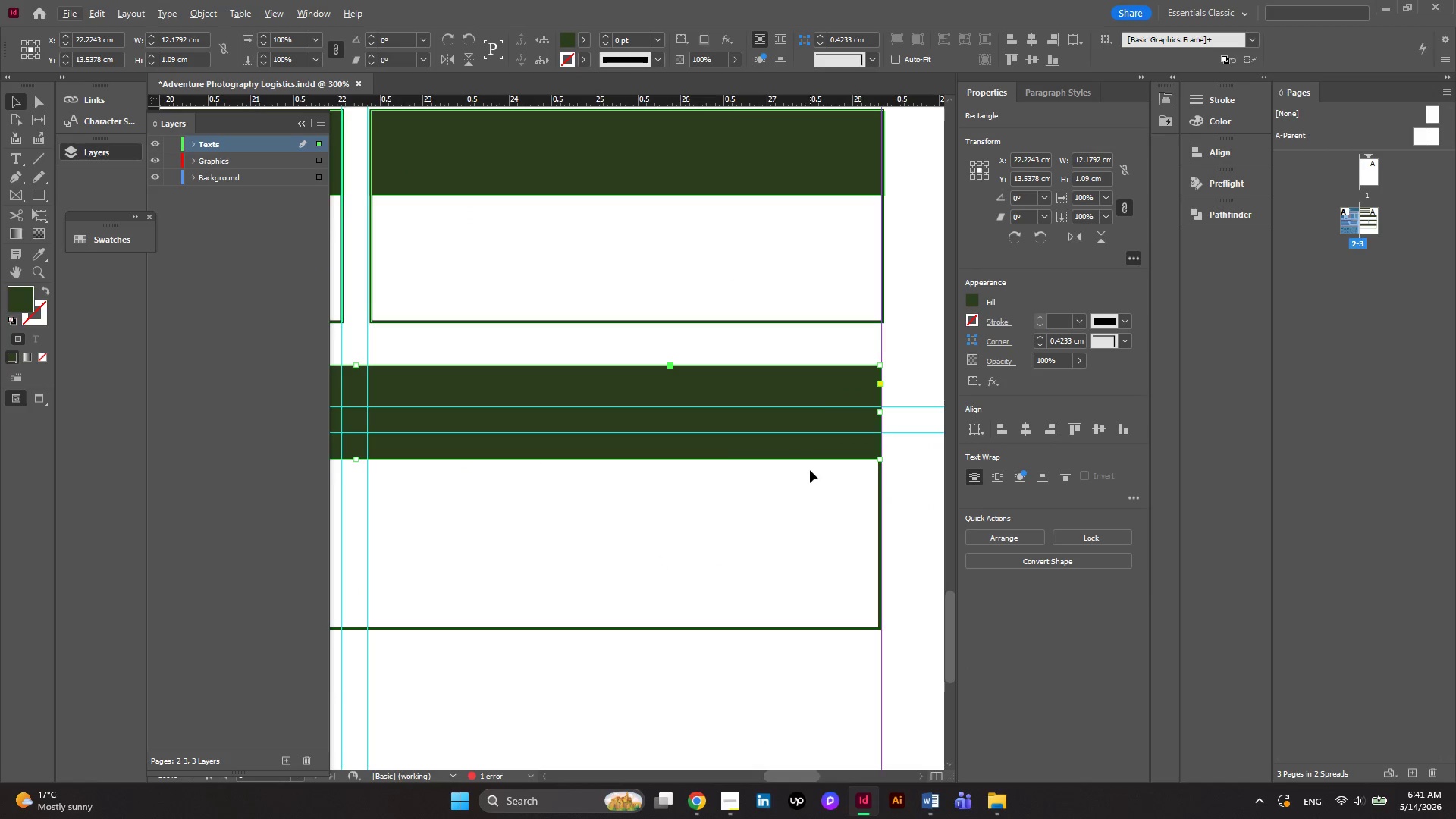 
hold_key(key=AltLeft, duration=0.52)
scroll: coordinate [826, 478], scroll_direction: down, amount: 2.0
 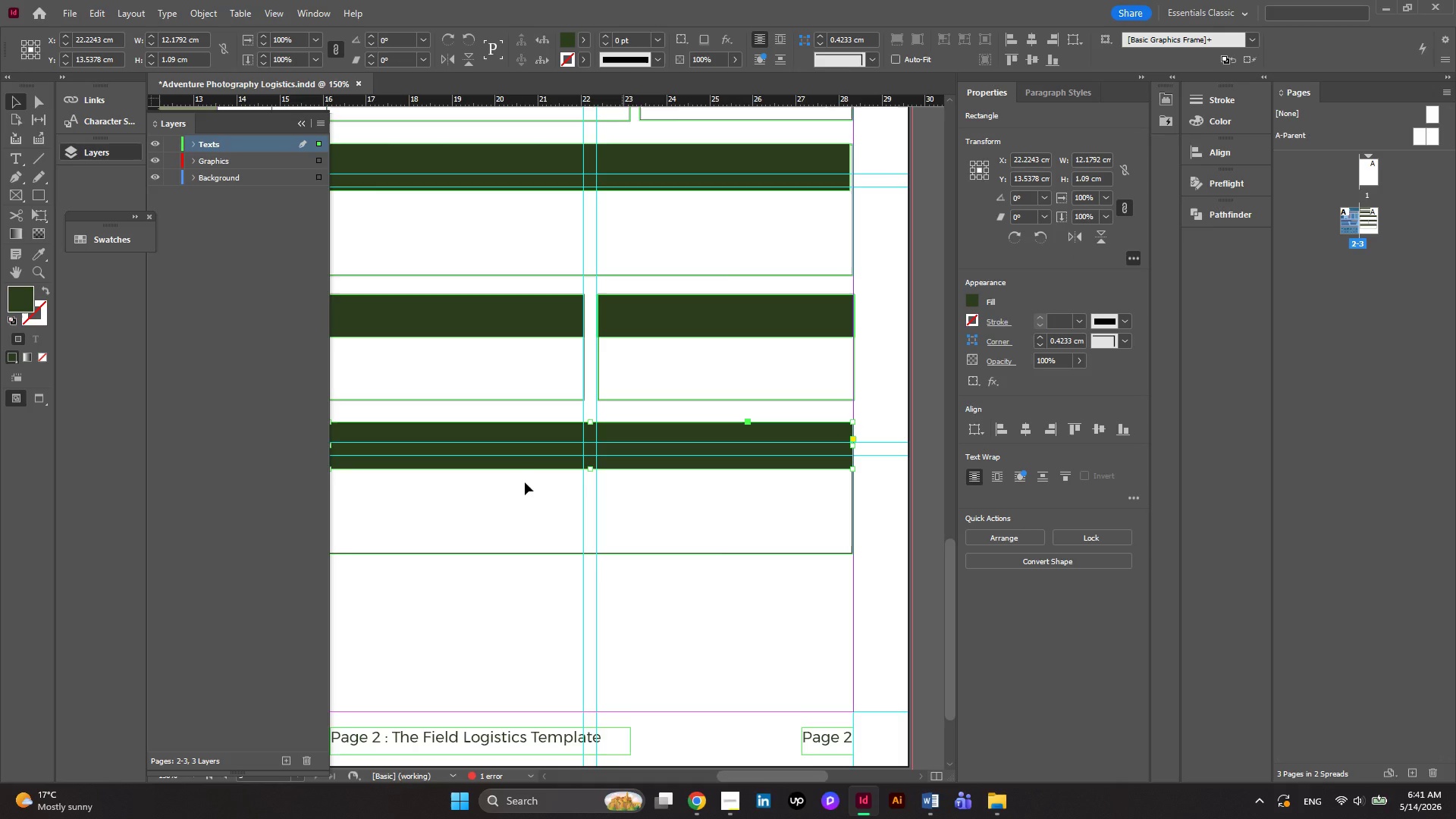 
hold_key(key=AltLeft, duration=0.36)
scroll: coordinate [519, 482], scroll_direction: down, amount: 1.0
 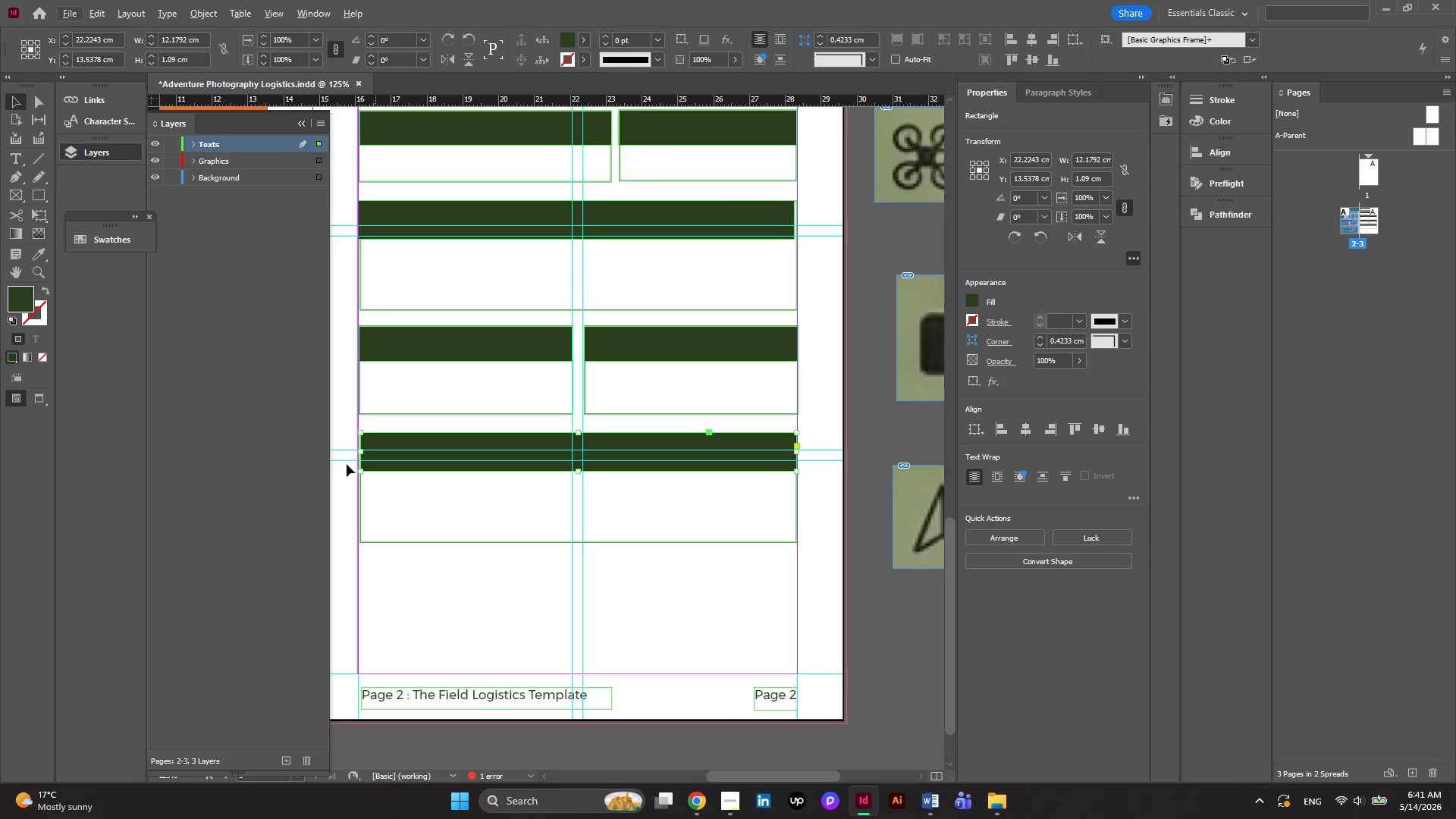 
hold_key(key=AltLeft, duration=0.55)
scroll: coordinate [337, 461], scroll_direction: up, amount: 3.0
 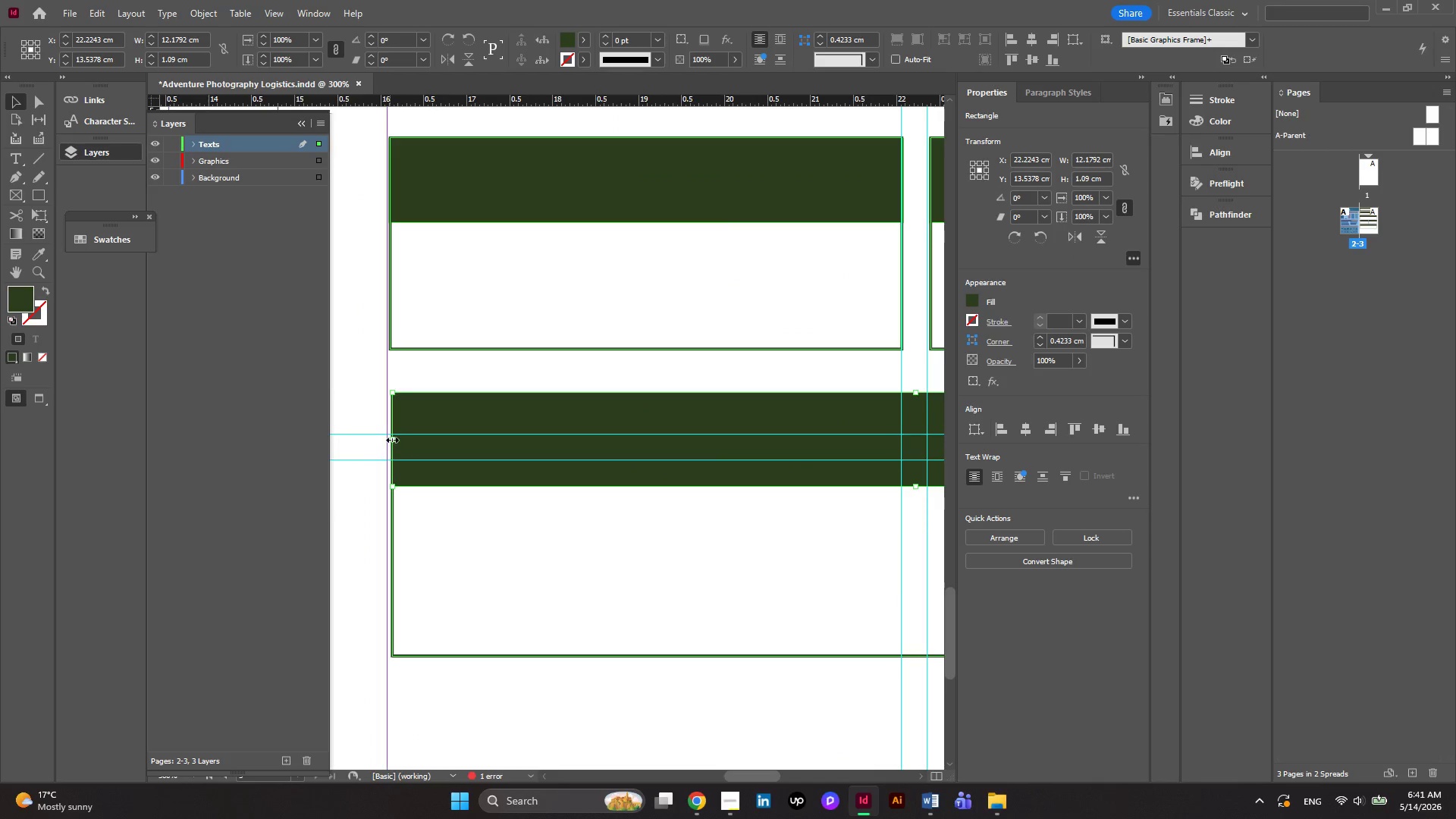 
left_click_drag(start_coordinate=[392, 439], to_coordinate=[384, 441])
 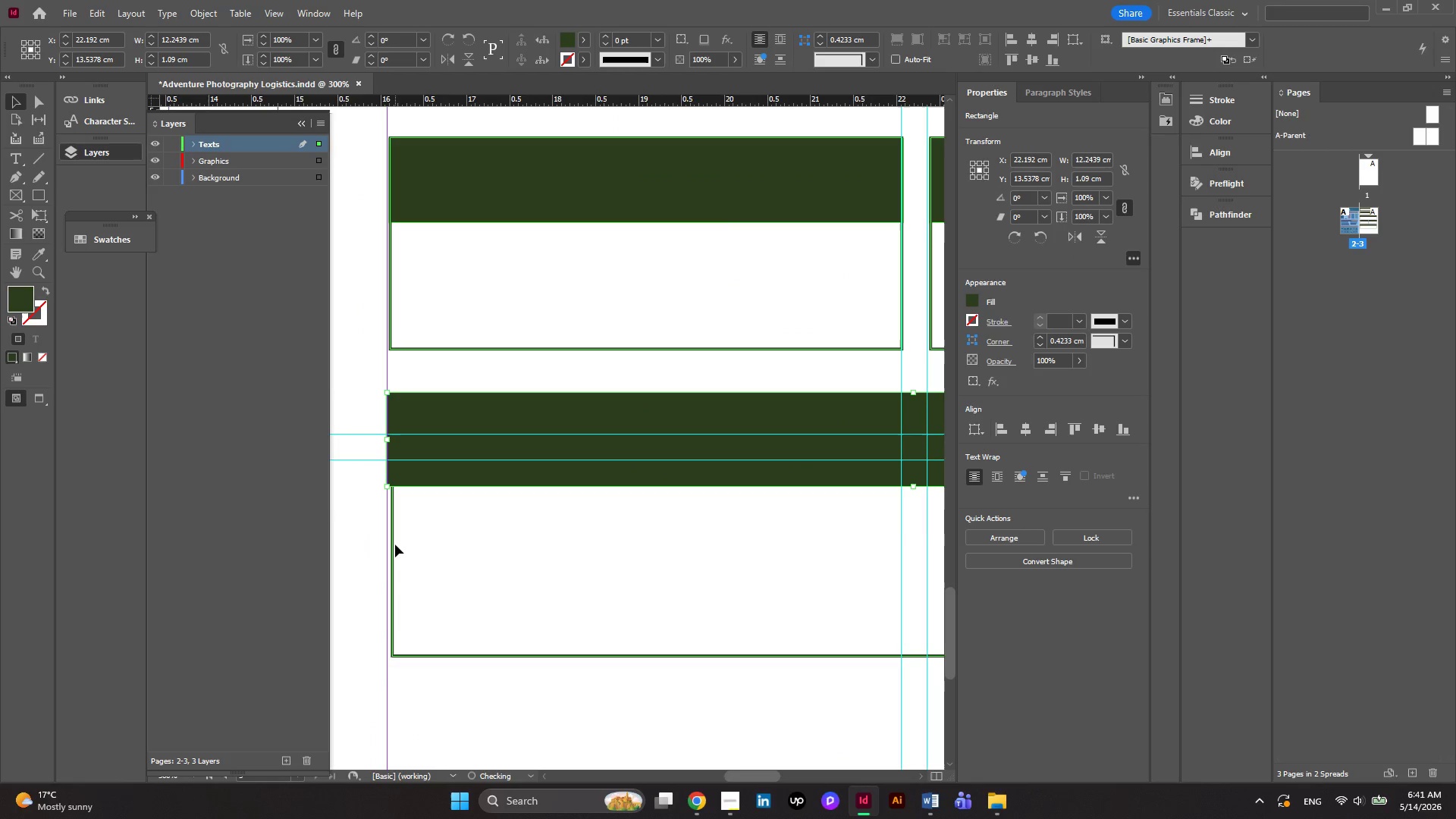 
left_click([395, 544])
 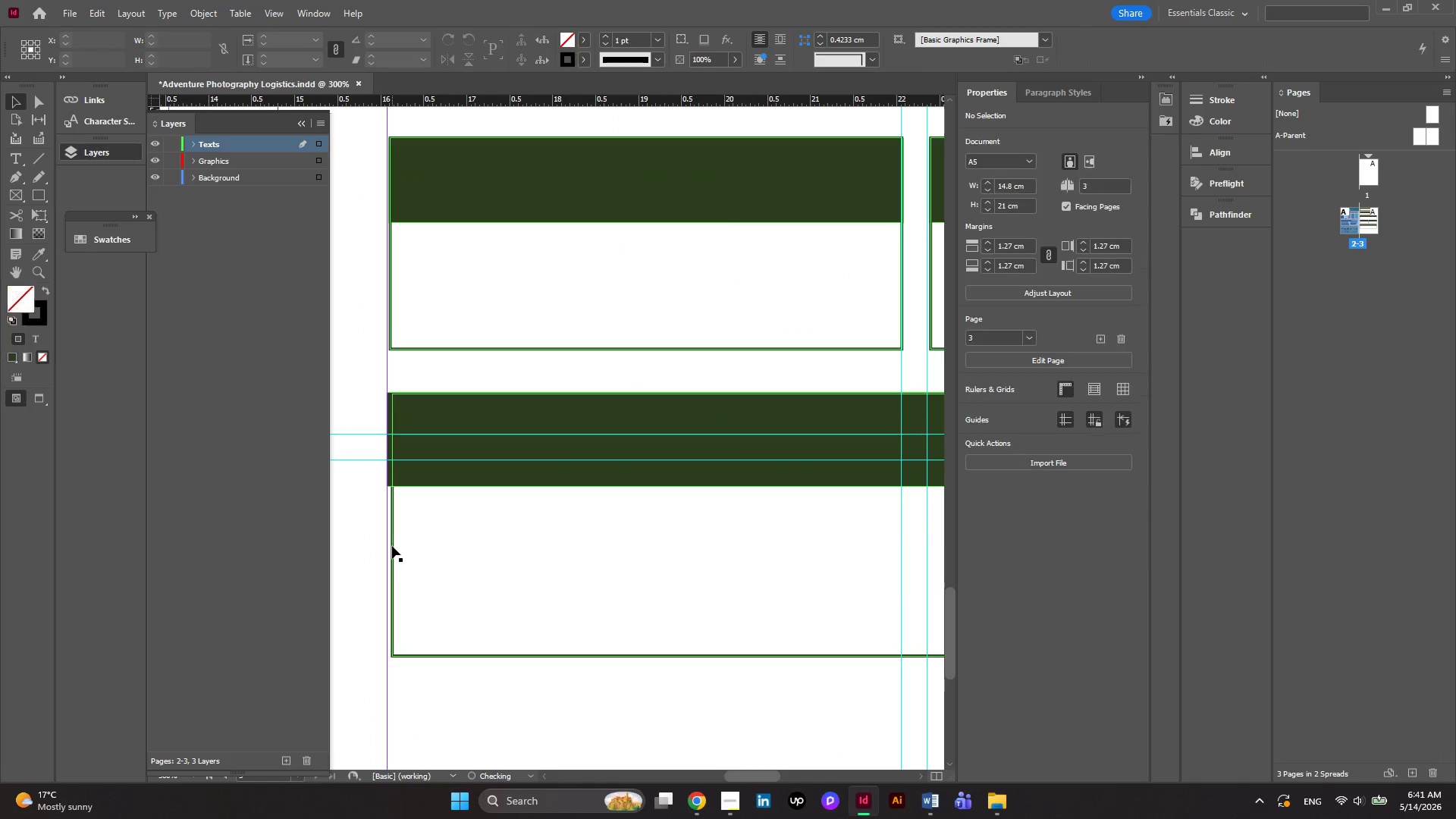 
left_click([392, 546])
 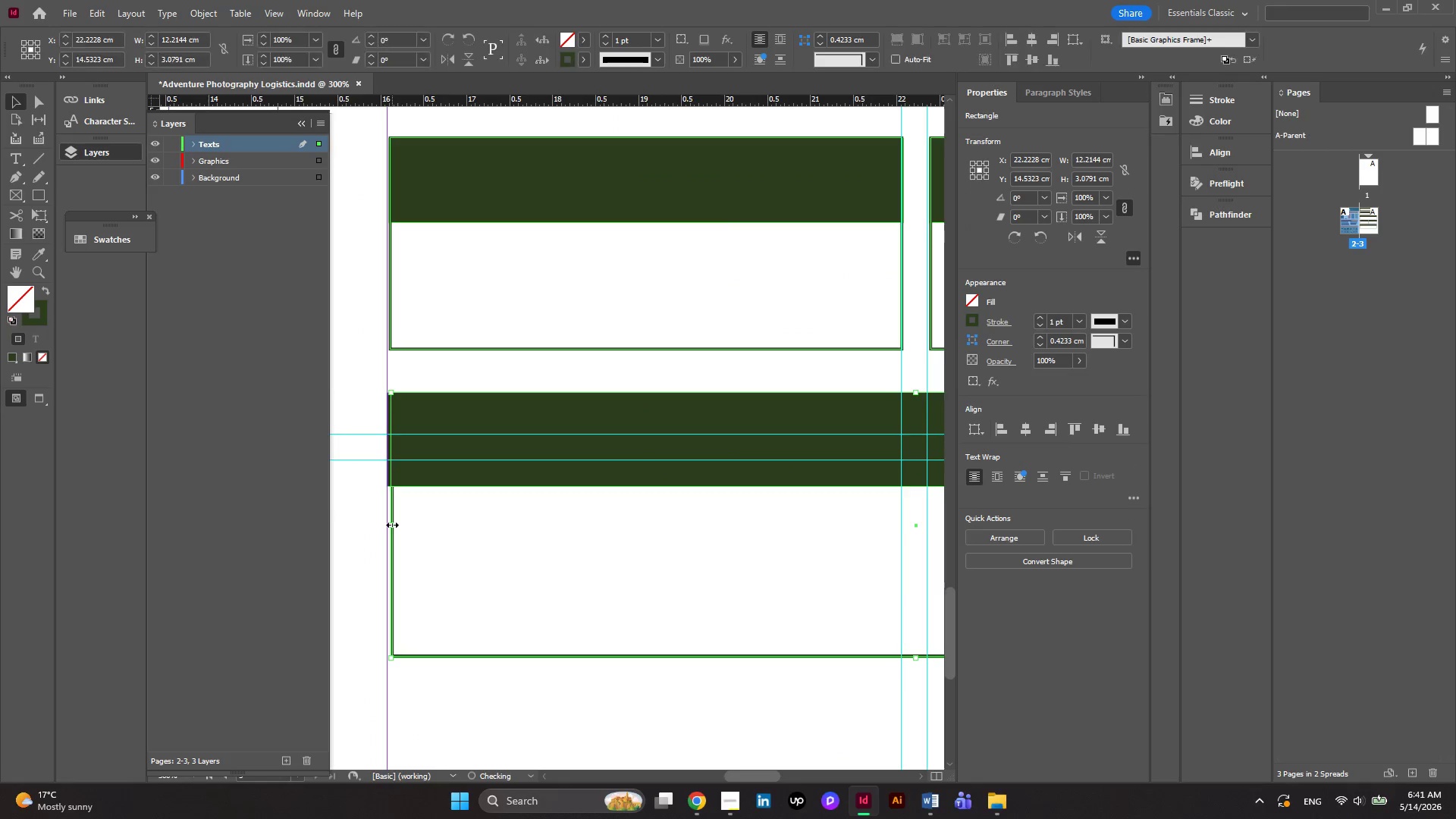 
left_click_drag(start_coordinate=[392, 525], to_coordinate=[388, 528])
 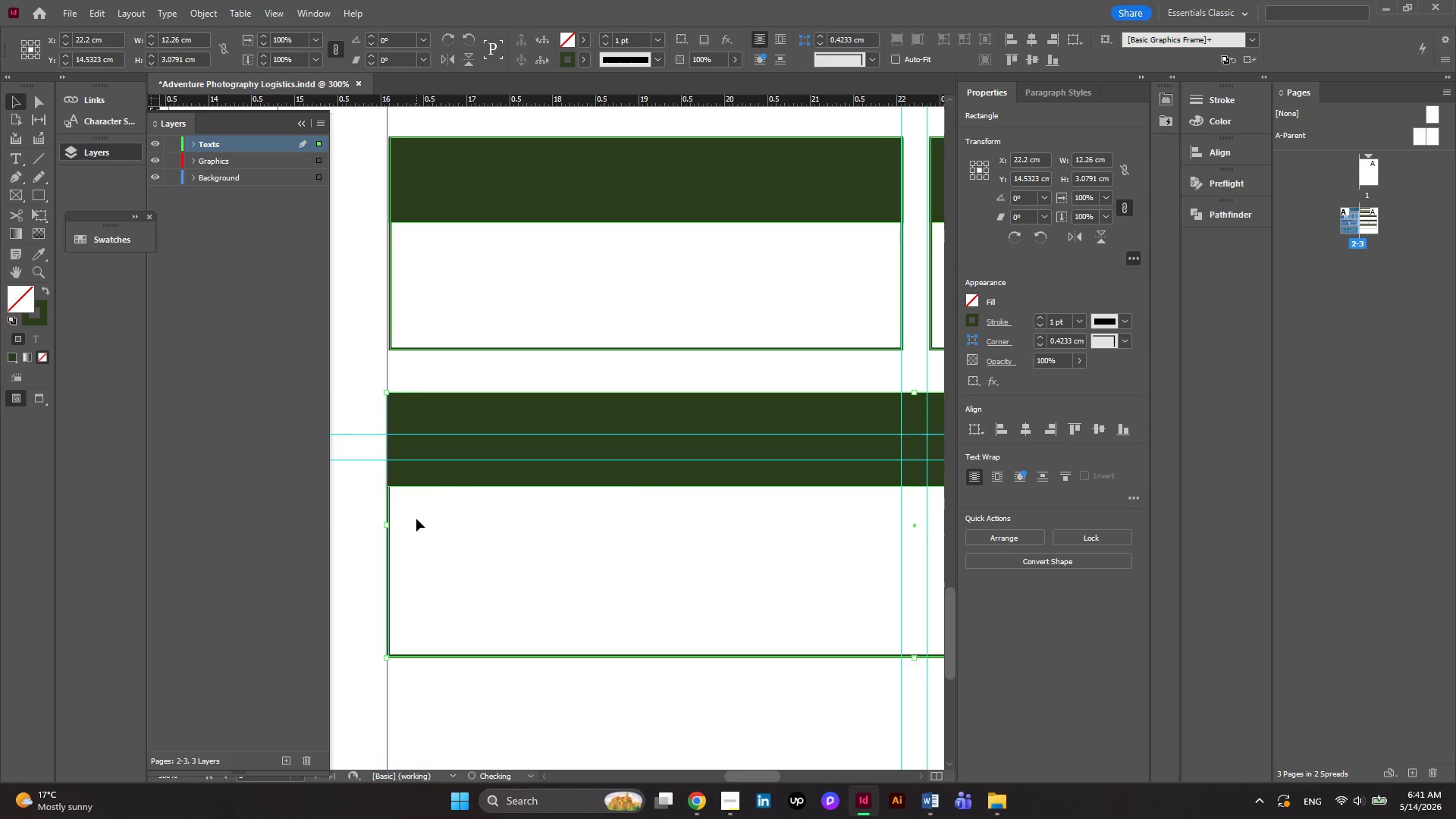 
hold_key(key=AltLeft, duration=0.53)
scroll: coordinate [416, 519], scroll_direction: down, amount: 2.0
 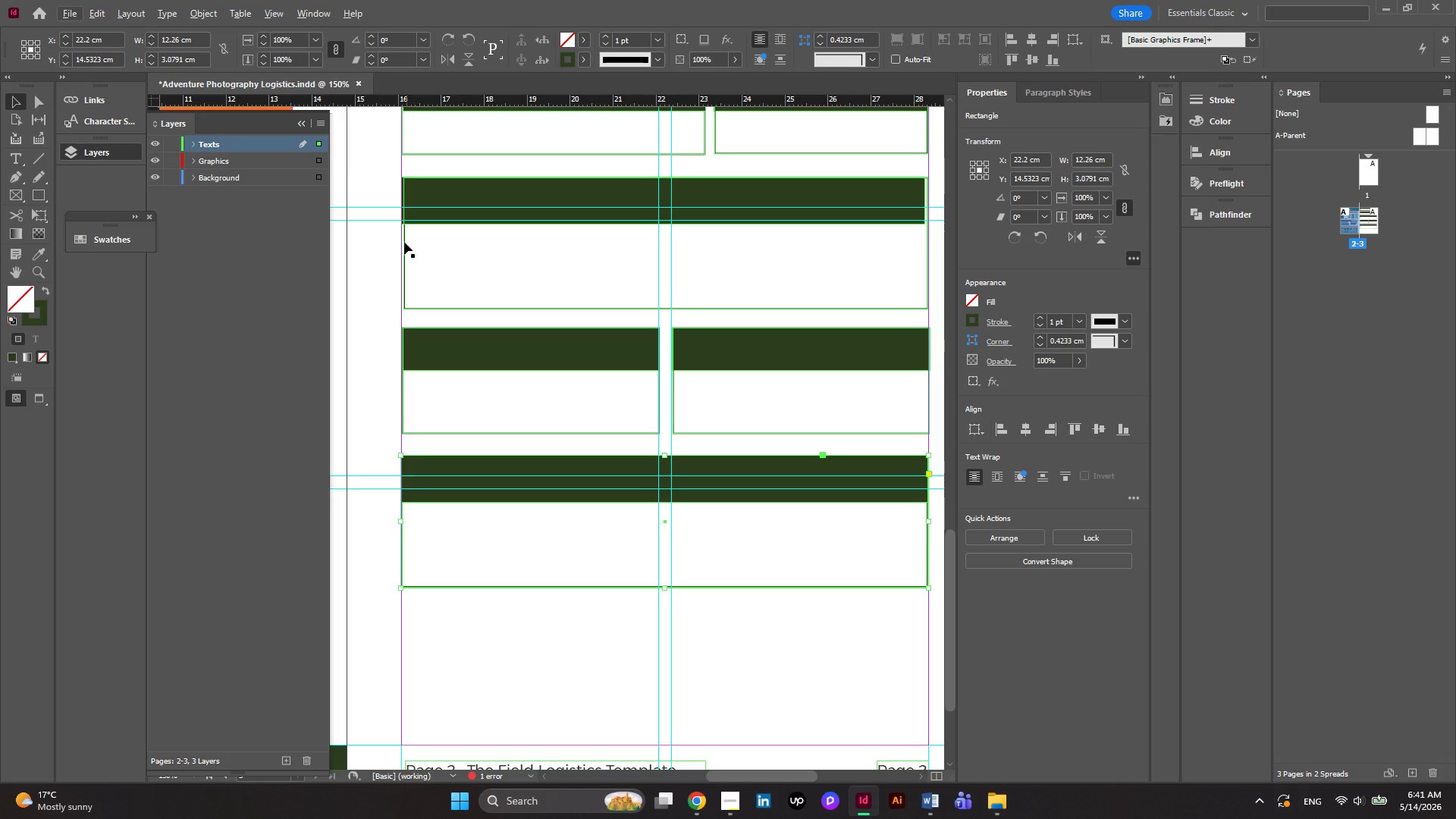 
scroll: coordinate [400, 251], scroll_direction: up, amount: 3.0
 